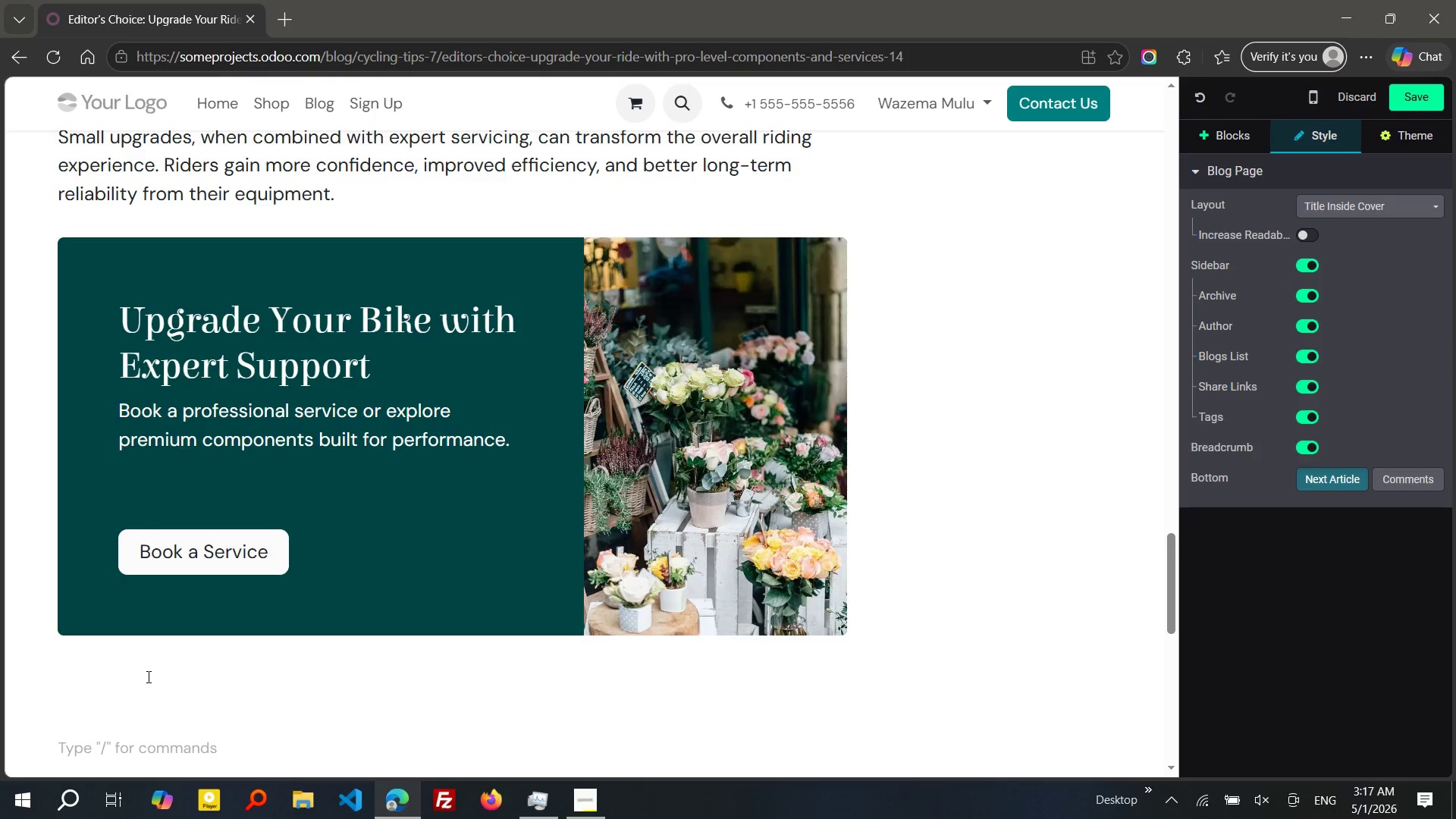 
key(ArrowUp)
 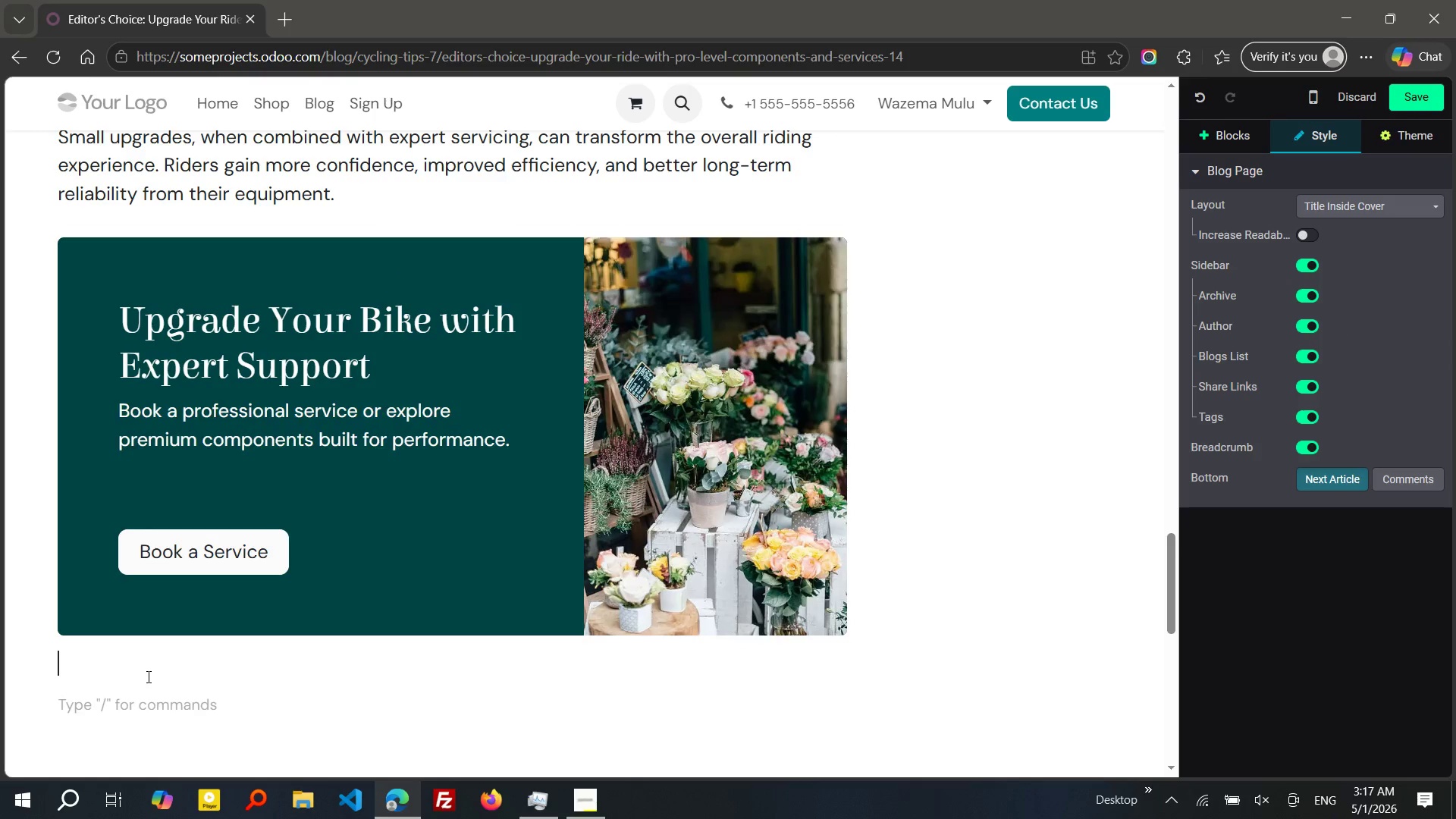 
key(ArrowUp)
 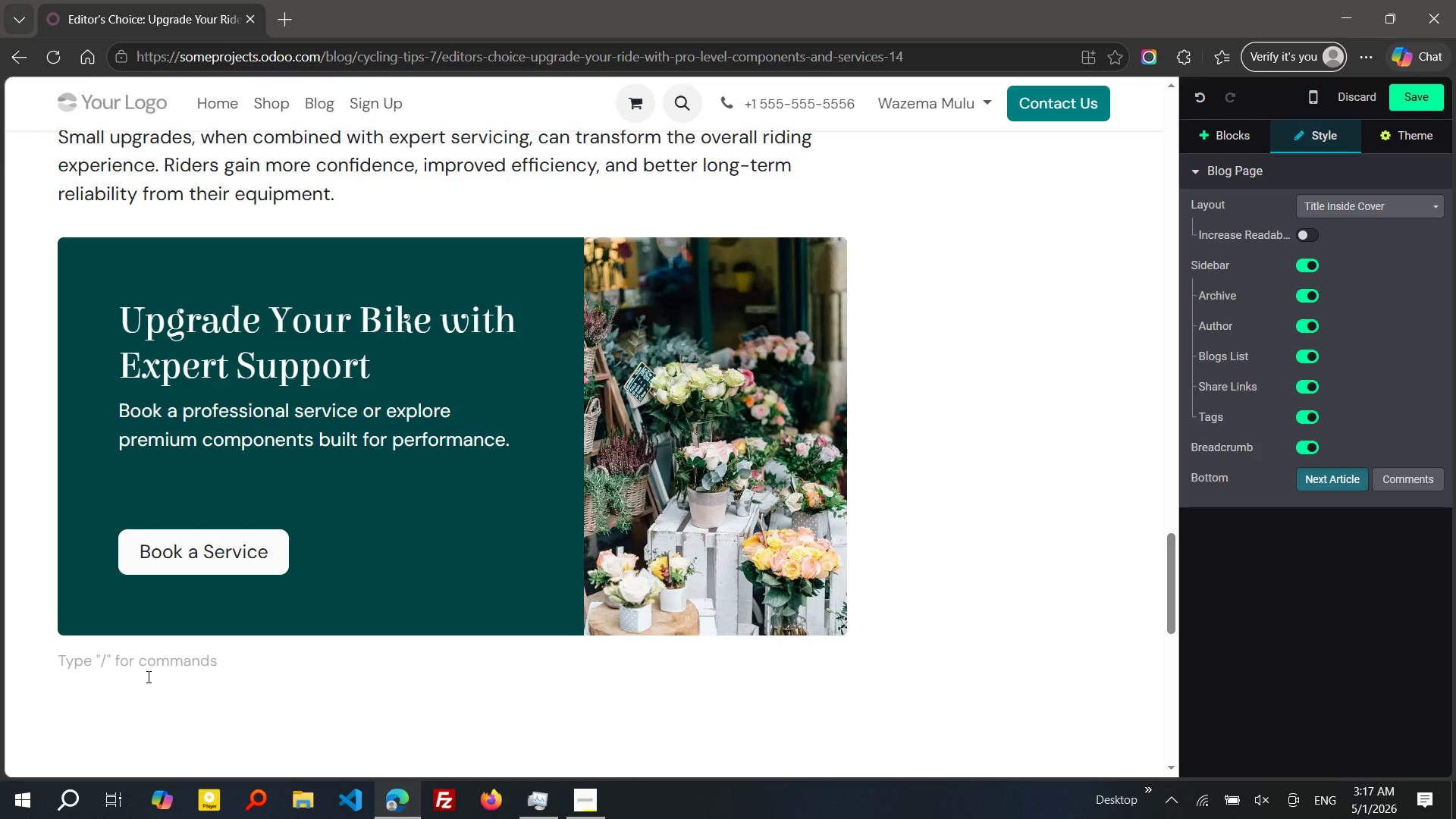 
wait(14.31)
 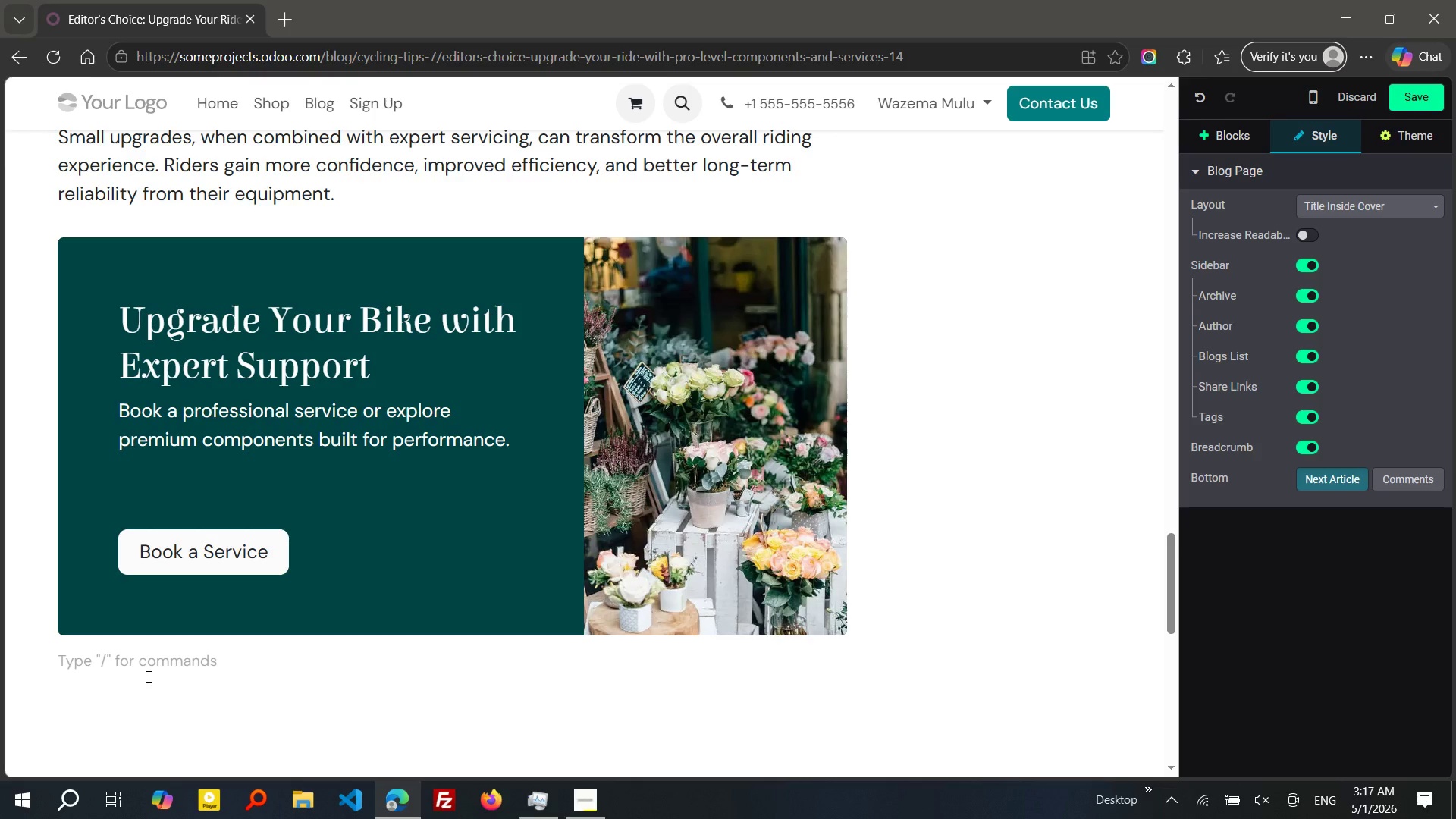 
type(b)
key(Backspace)
type(?h2)
 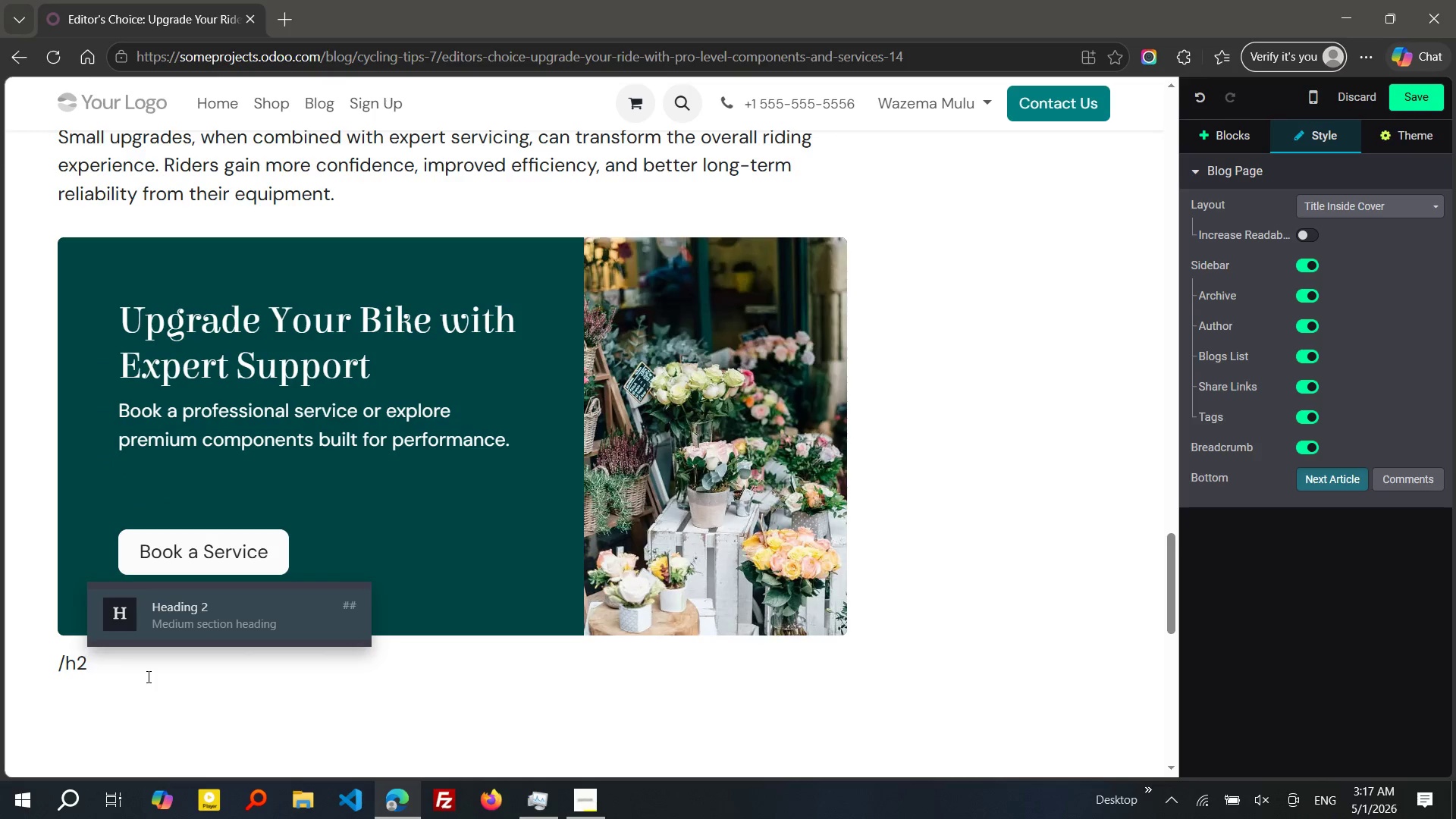 
key(Enter)
 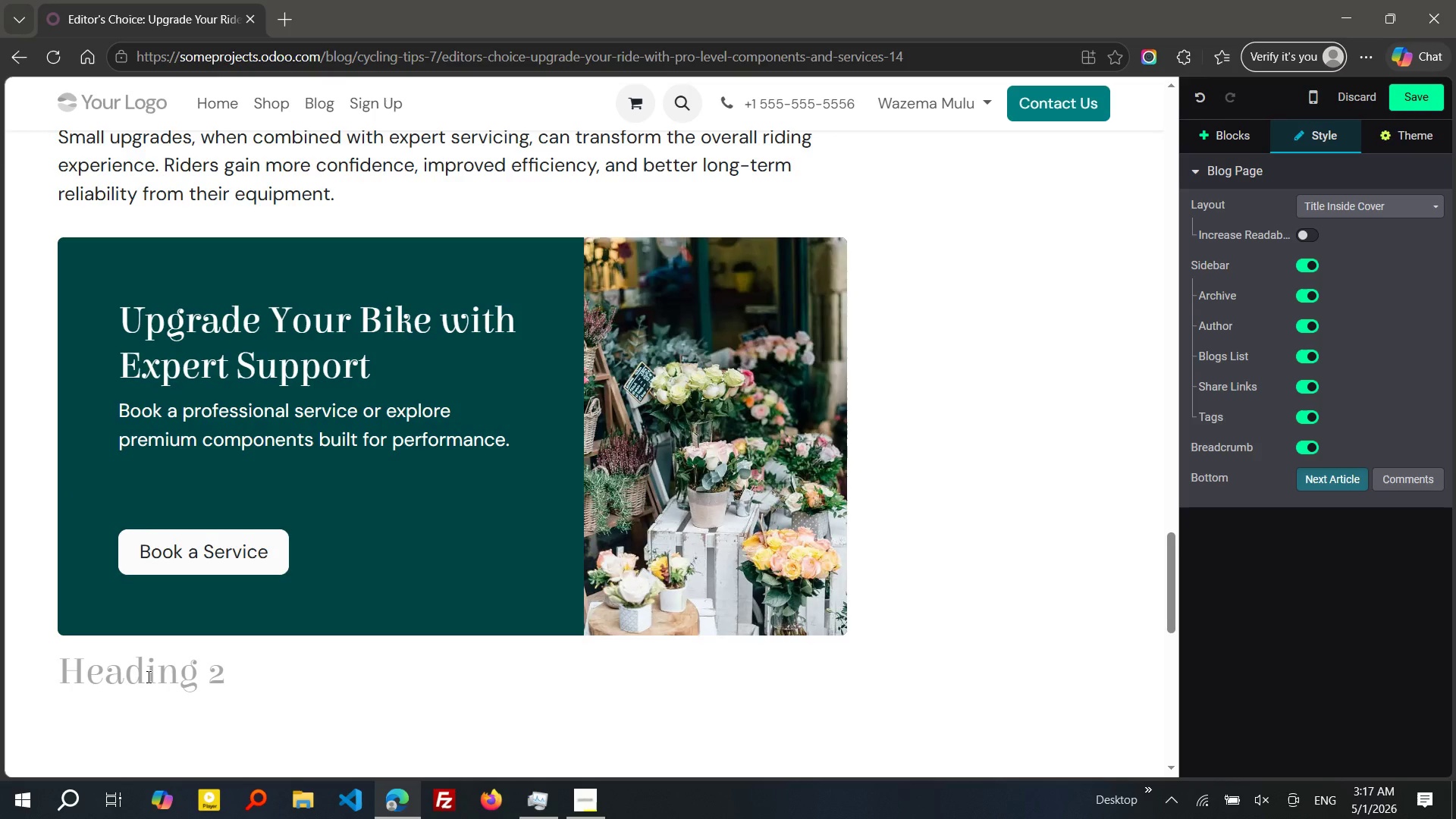 
type(BUIlt for Riders Who e)
key(Backspace)
type(Expect more)
 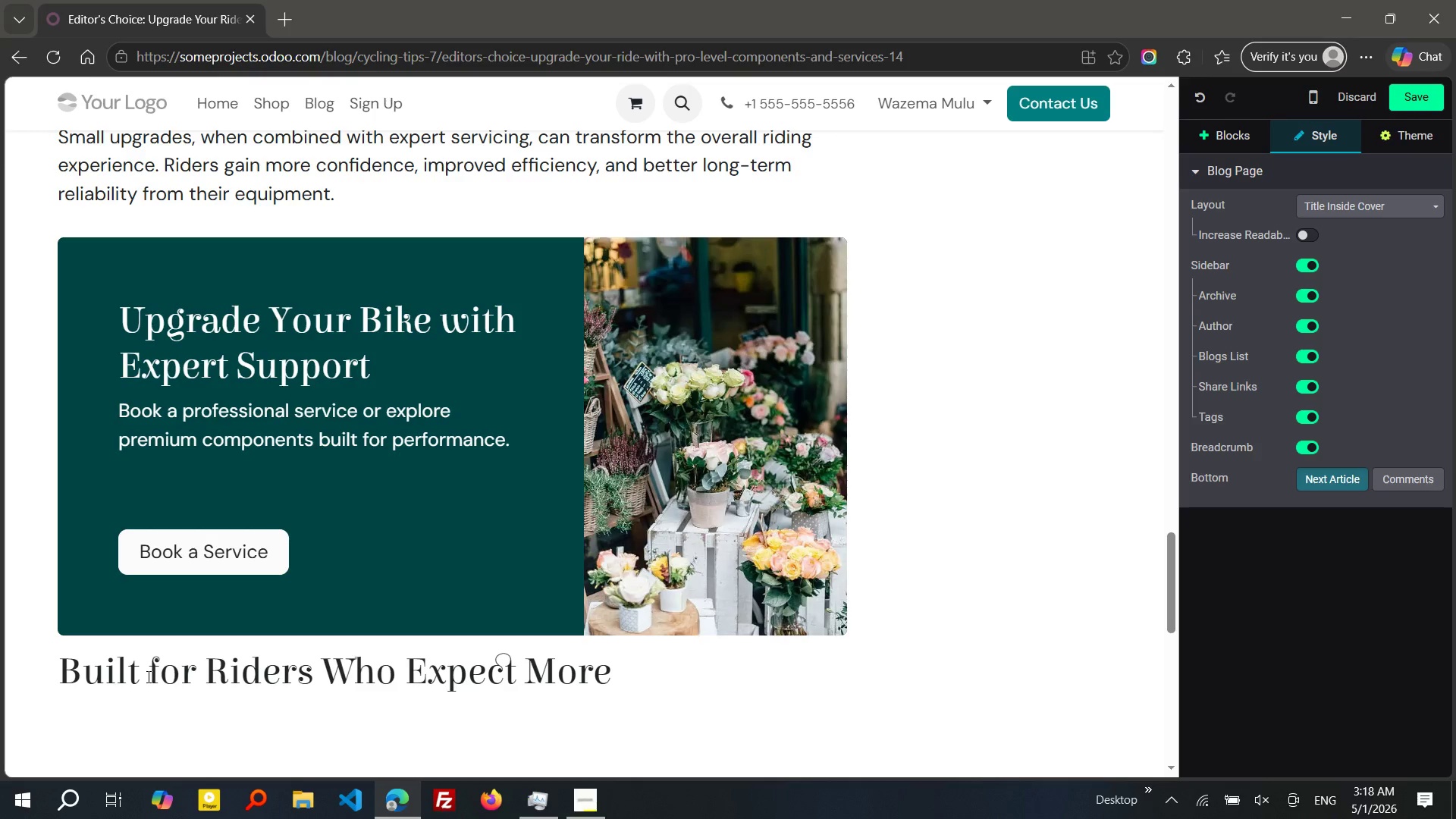 
key(Enter)
 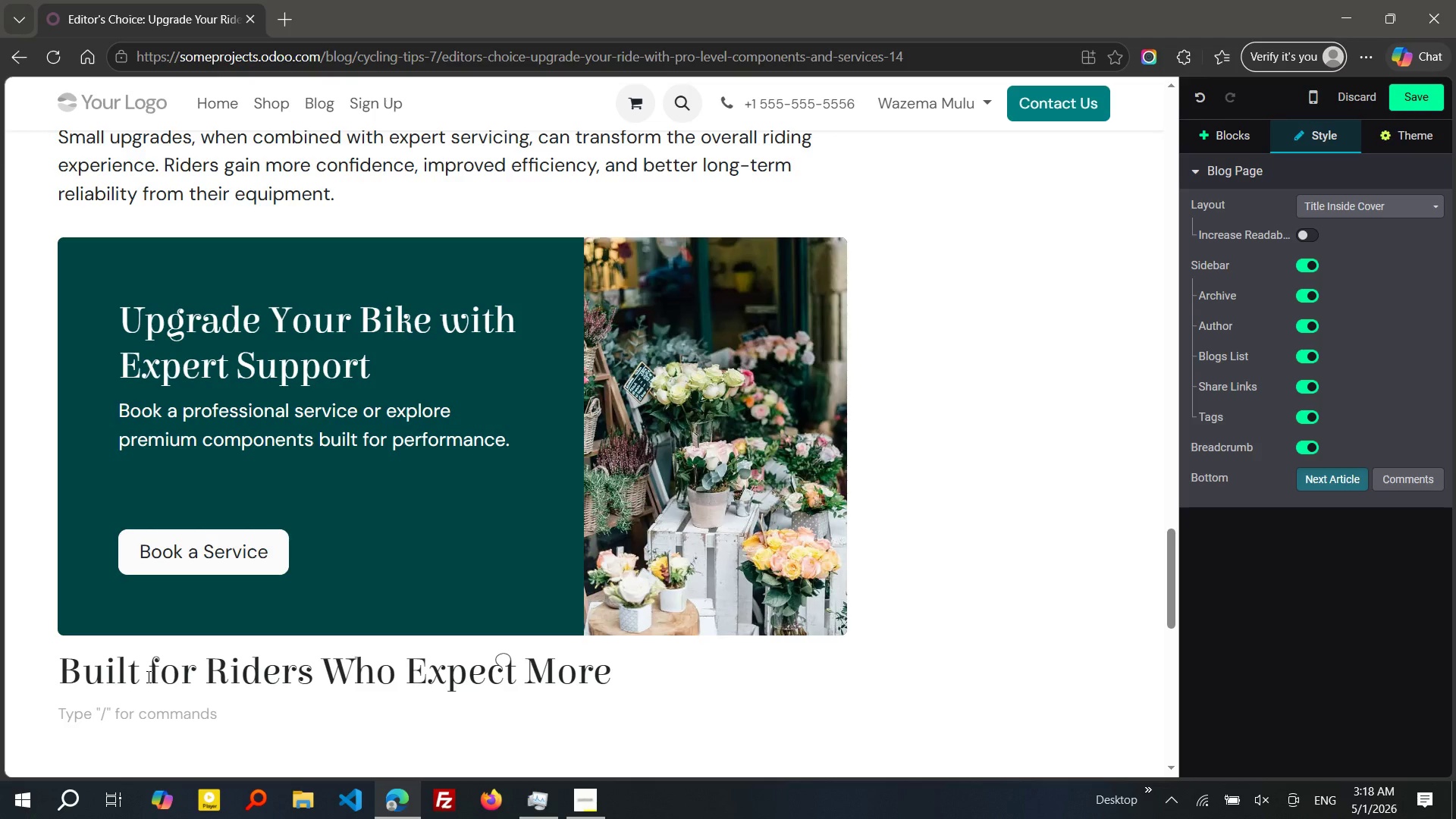 
type(AT)
 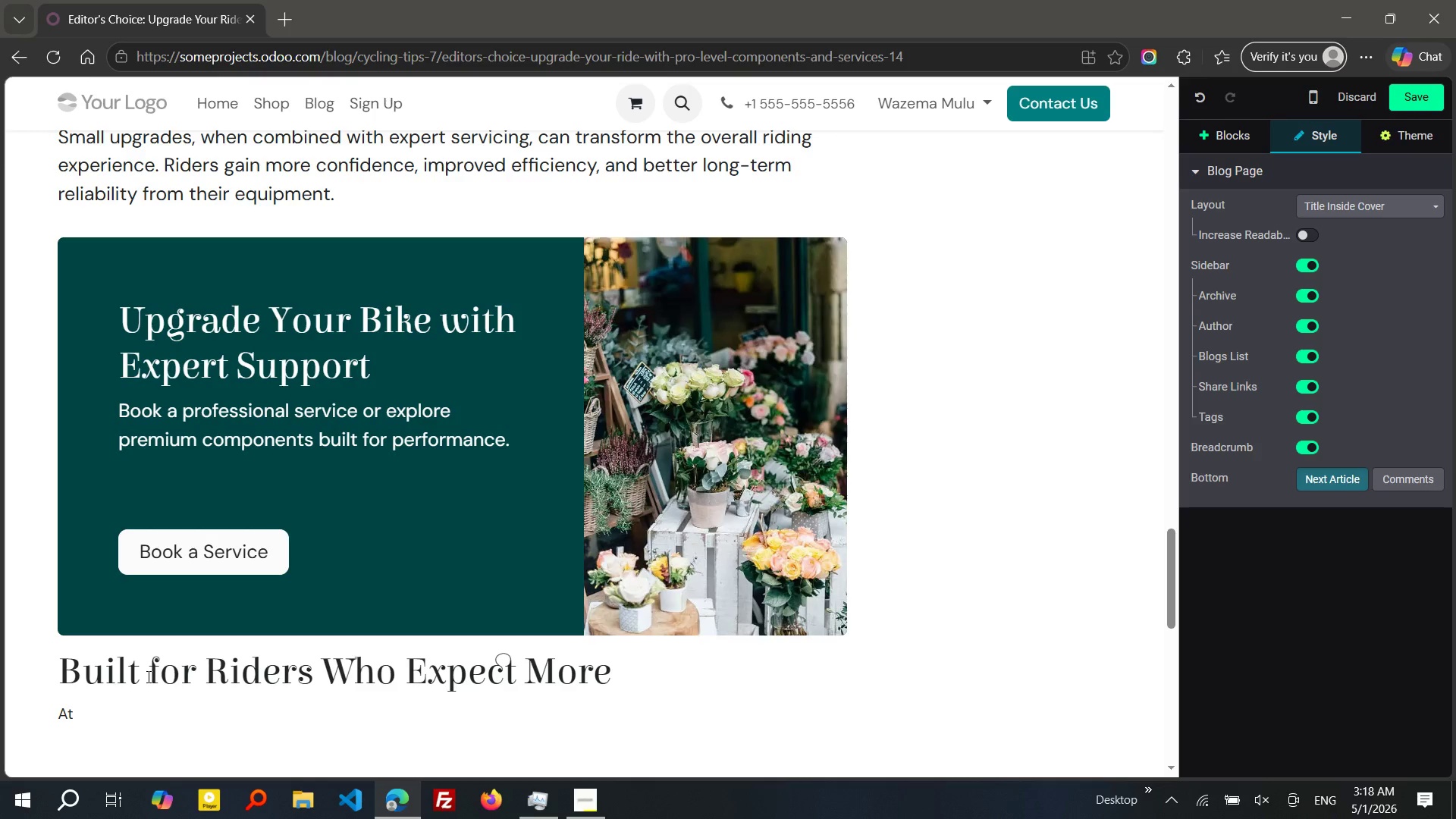 
key(Shift+ArrowLeft)
 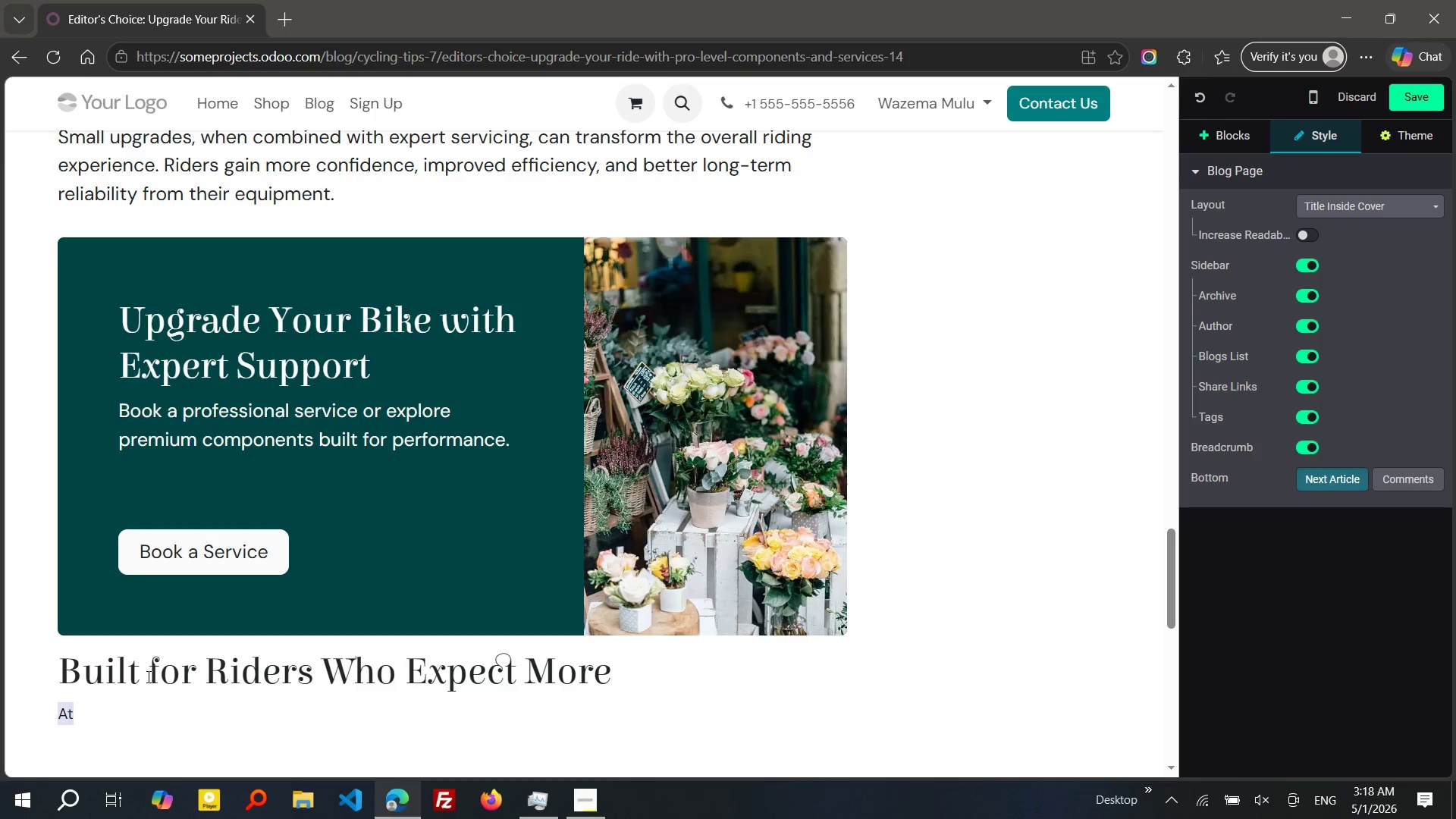 
key(Shift+ArrowLeft)
 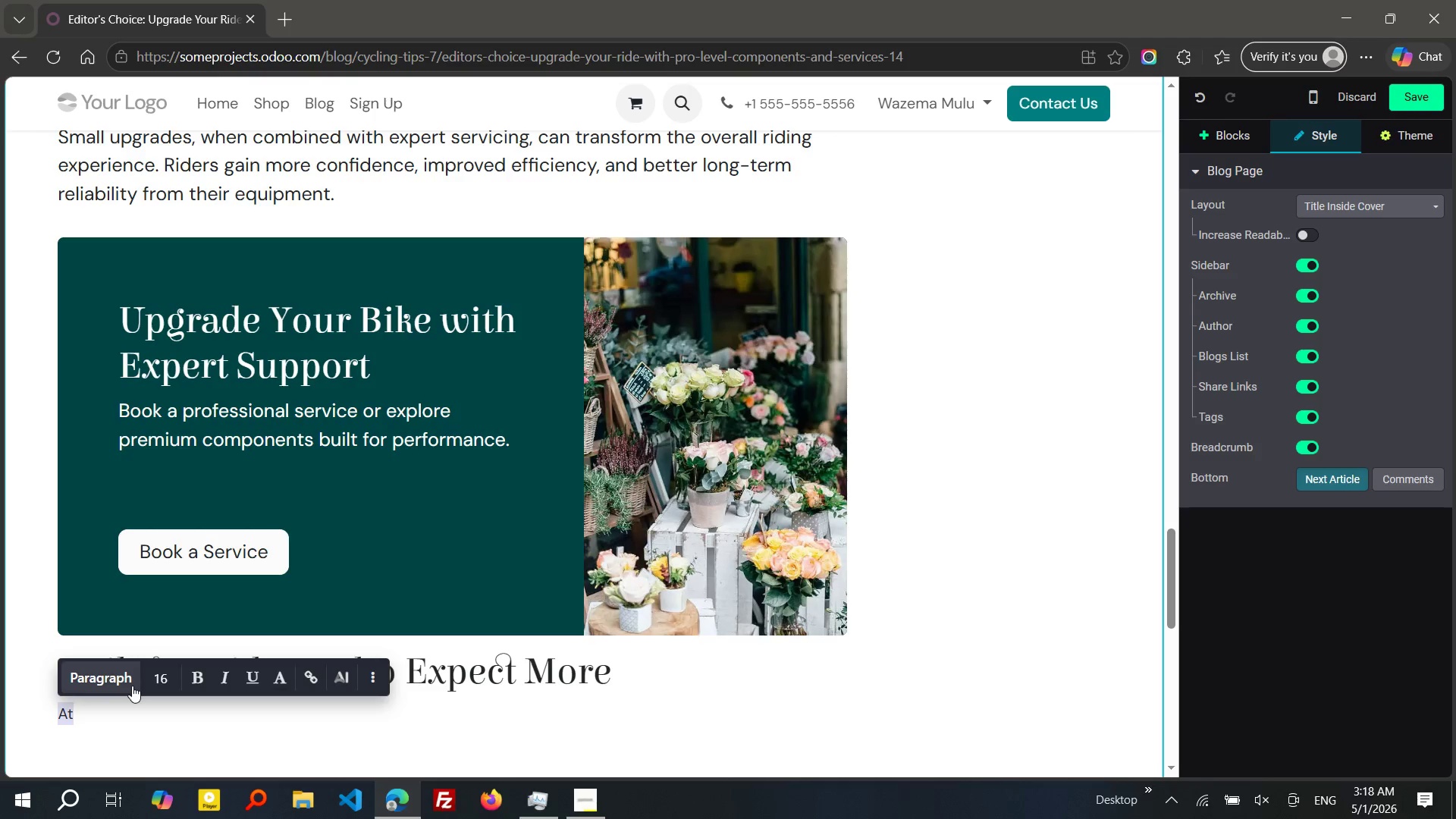 
left_click([162, 670])
 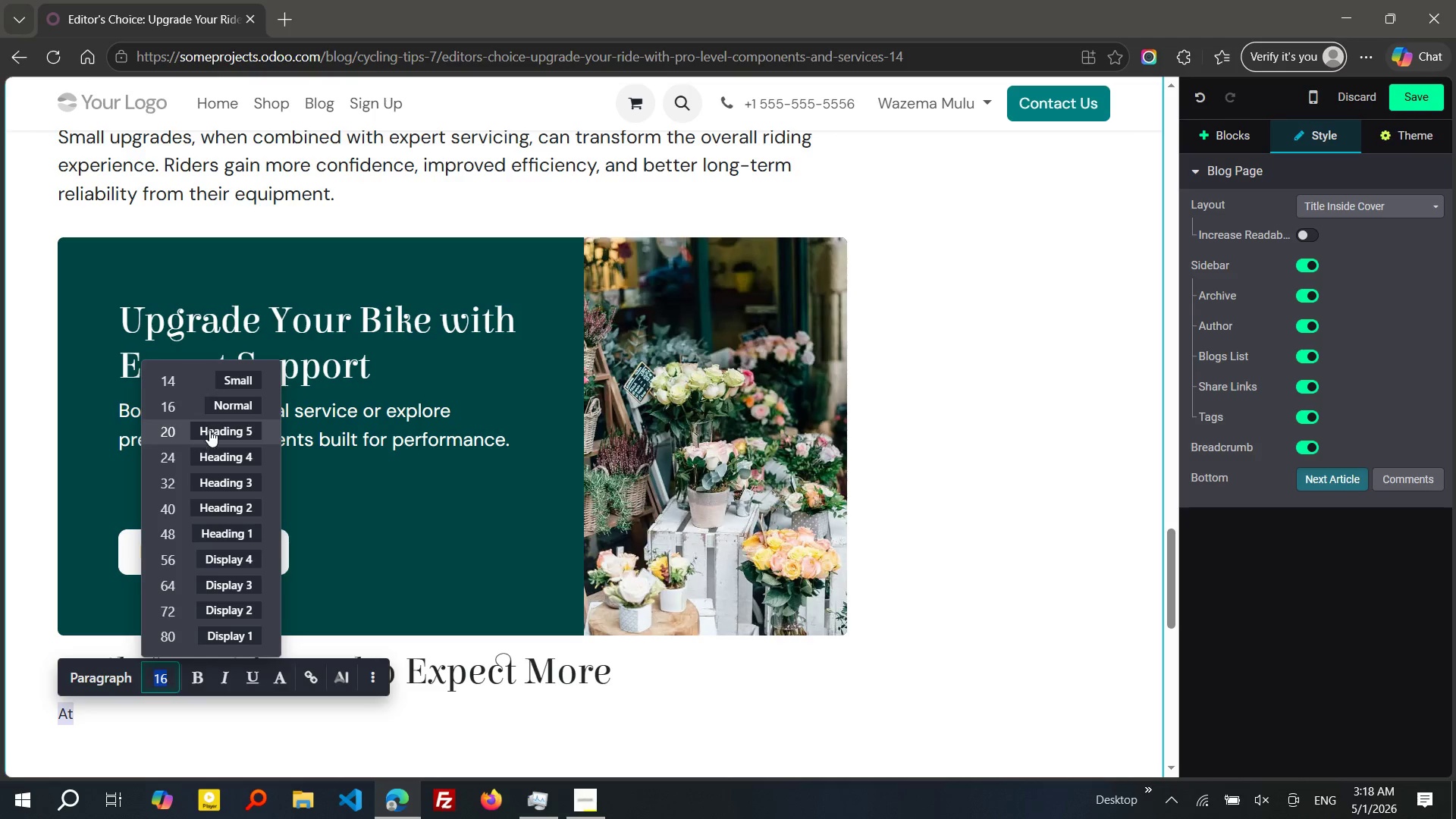 
left_click([209, 430])
 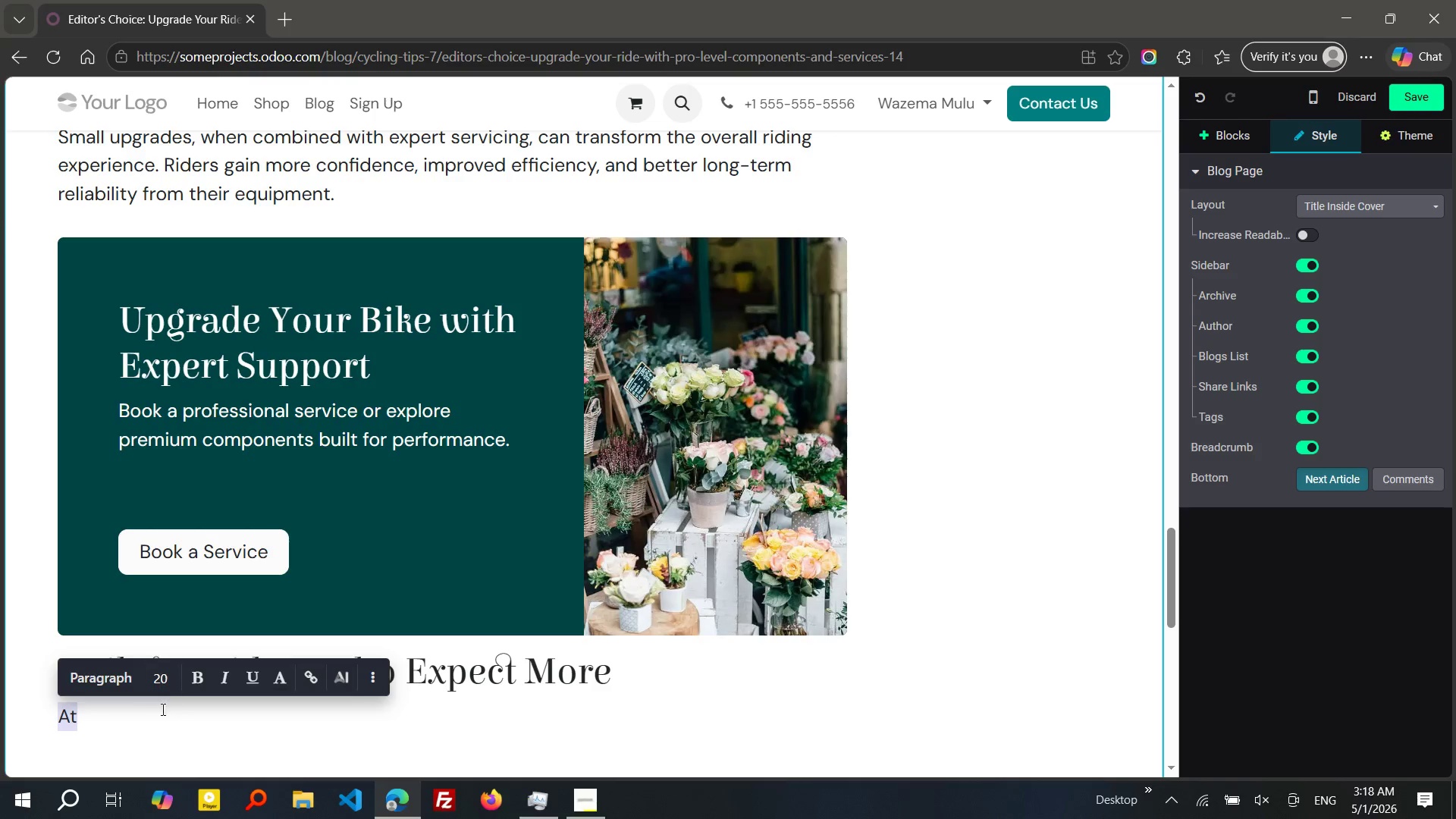 
left_click([156, 713])
 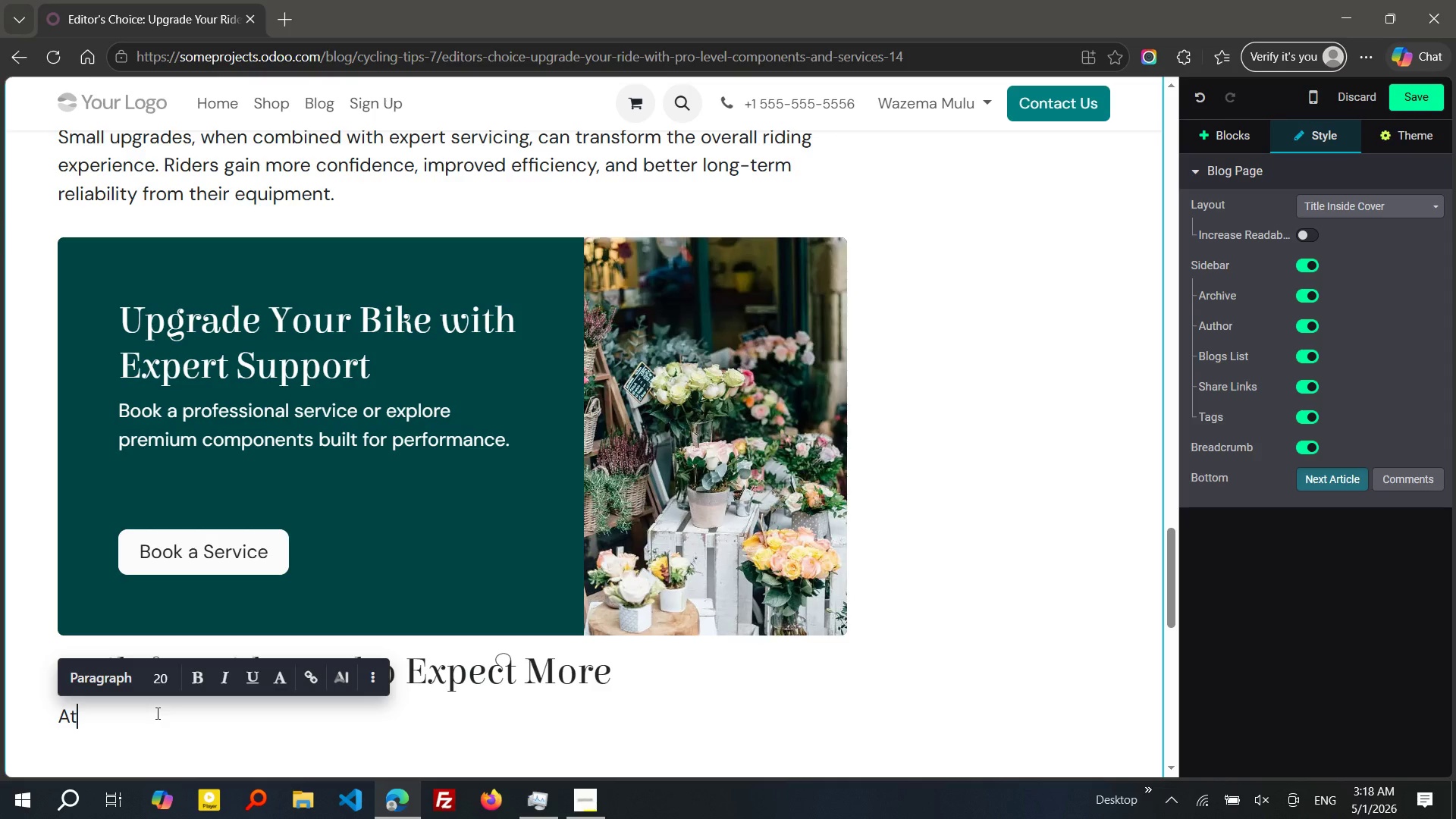 
type( Apex)
 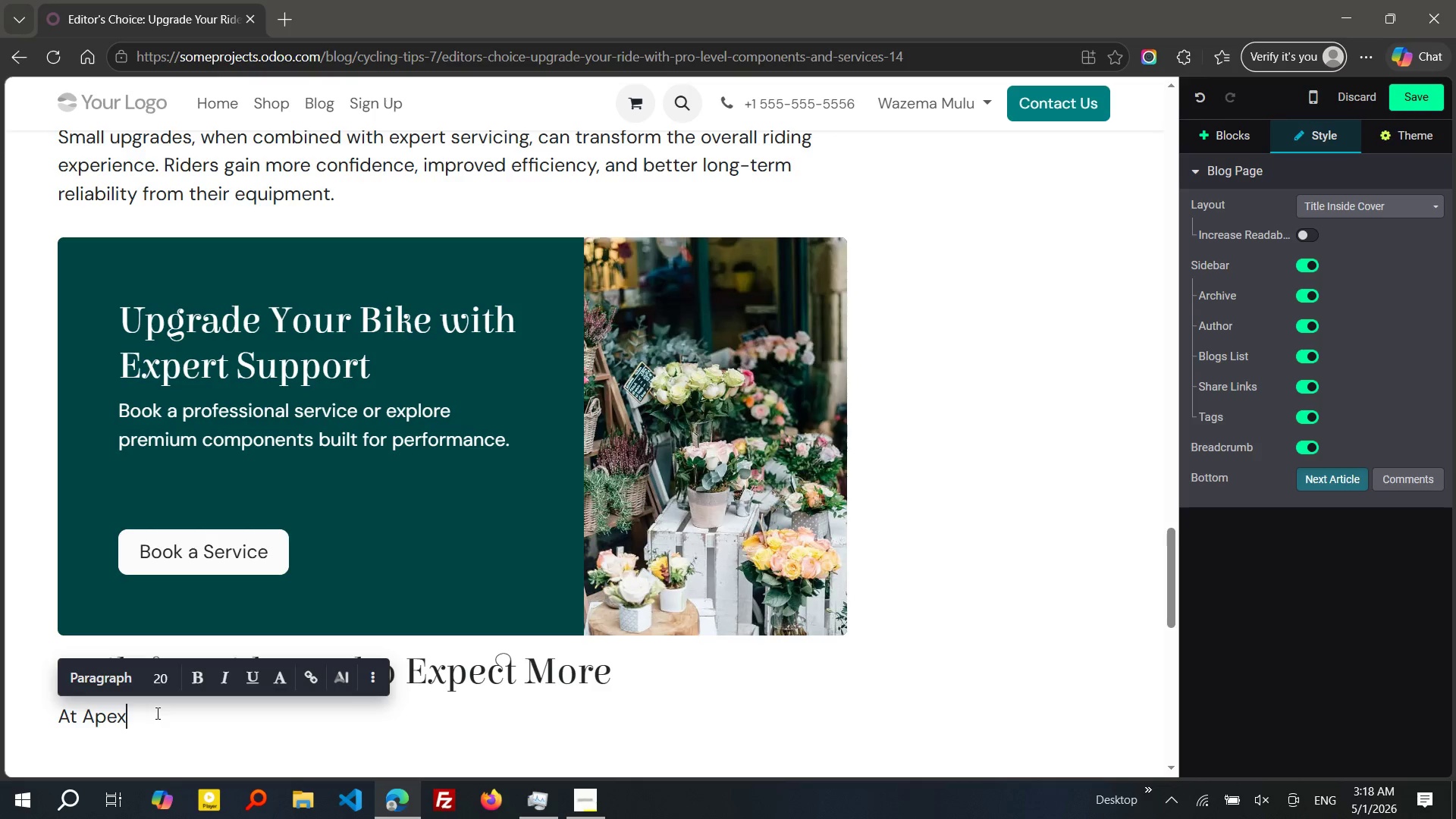 
left_click([156, 713])
 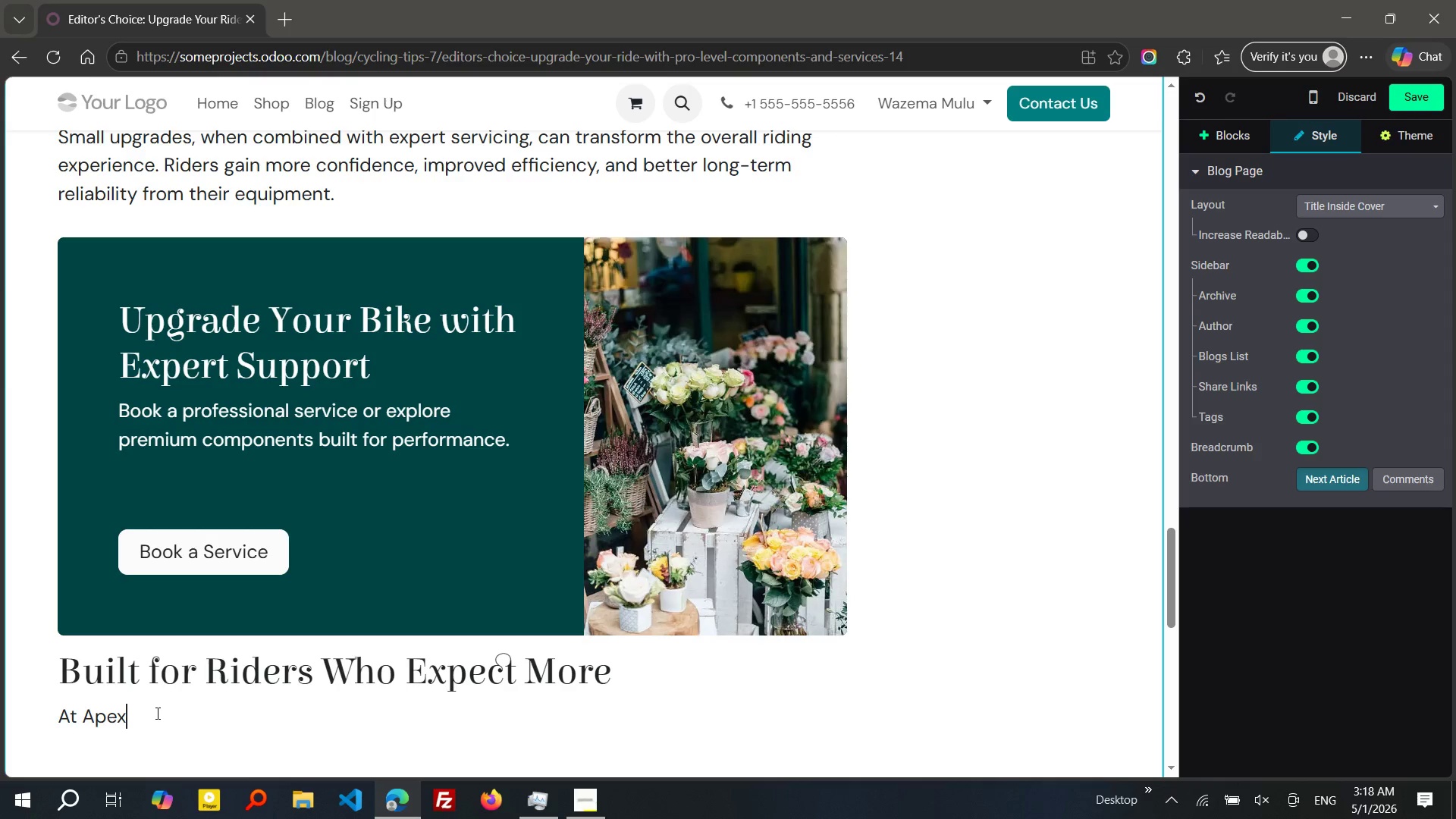 
type( Velos, every product)
 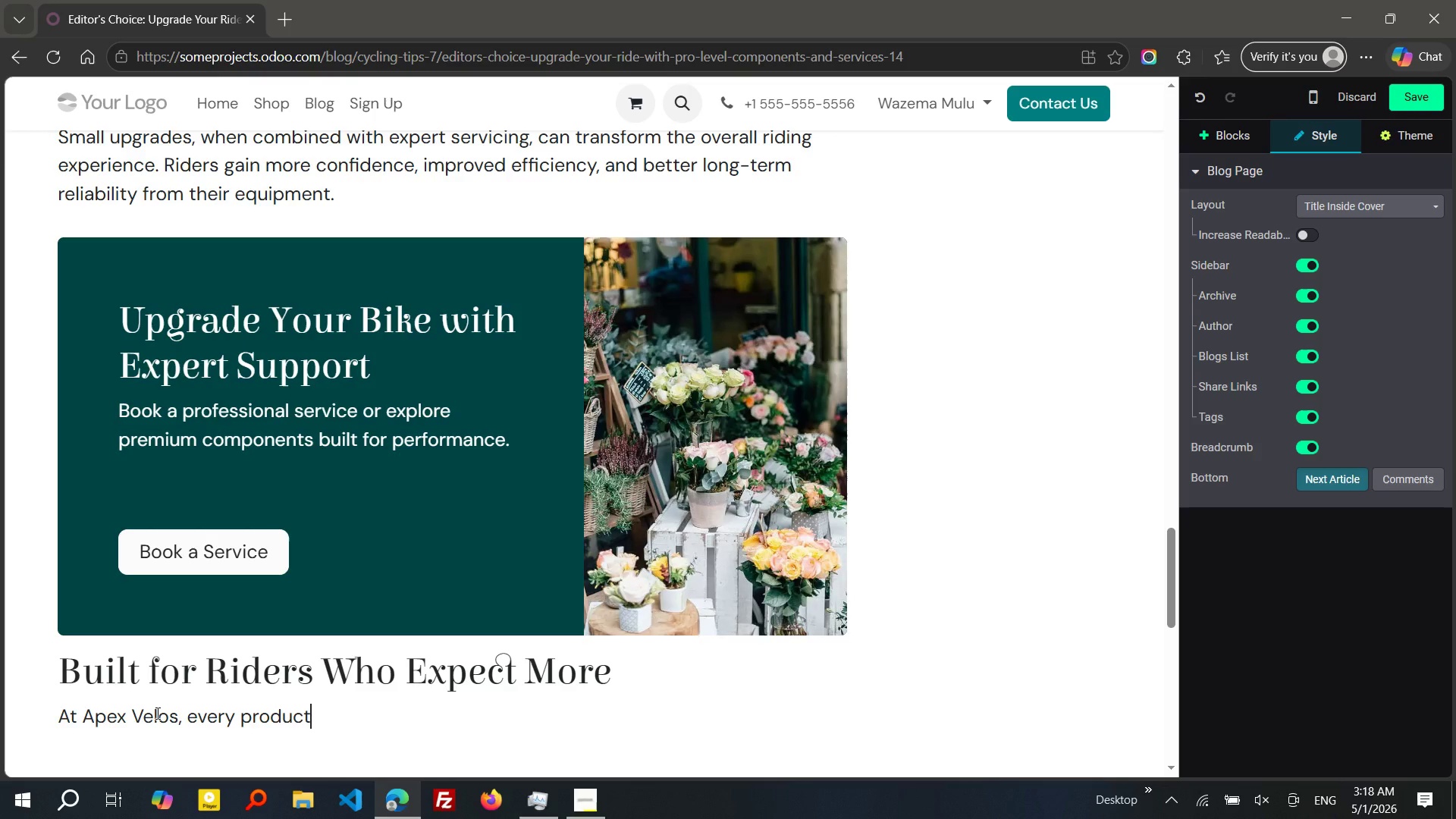 
type( and sev)
key(Backspace)
type(rvice is selected with performance in mind. From high-end components to xpert workshop support,t)
key(Backspace)
type( the focus s)
key(Backspace)
type(is always on delivering a better riding exper)
key(Tab)
type(.)
 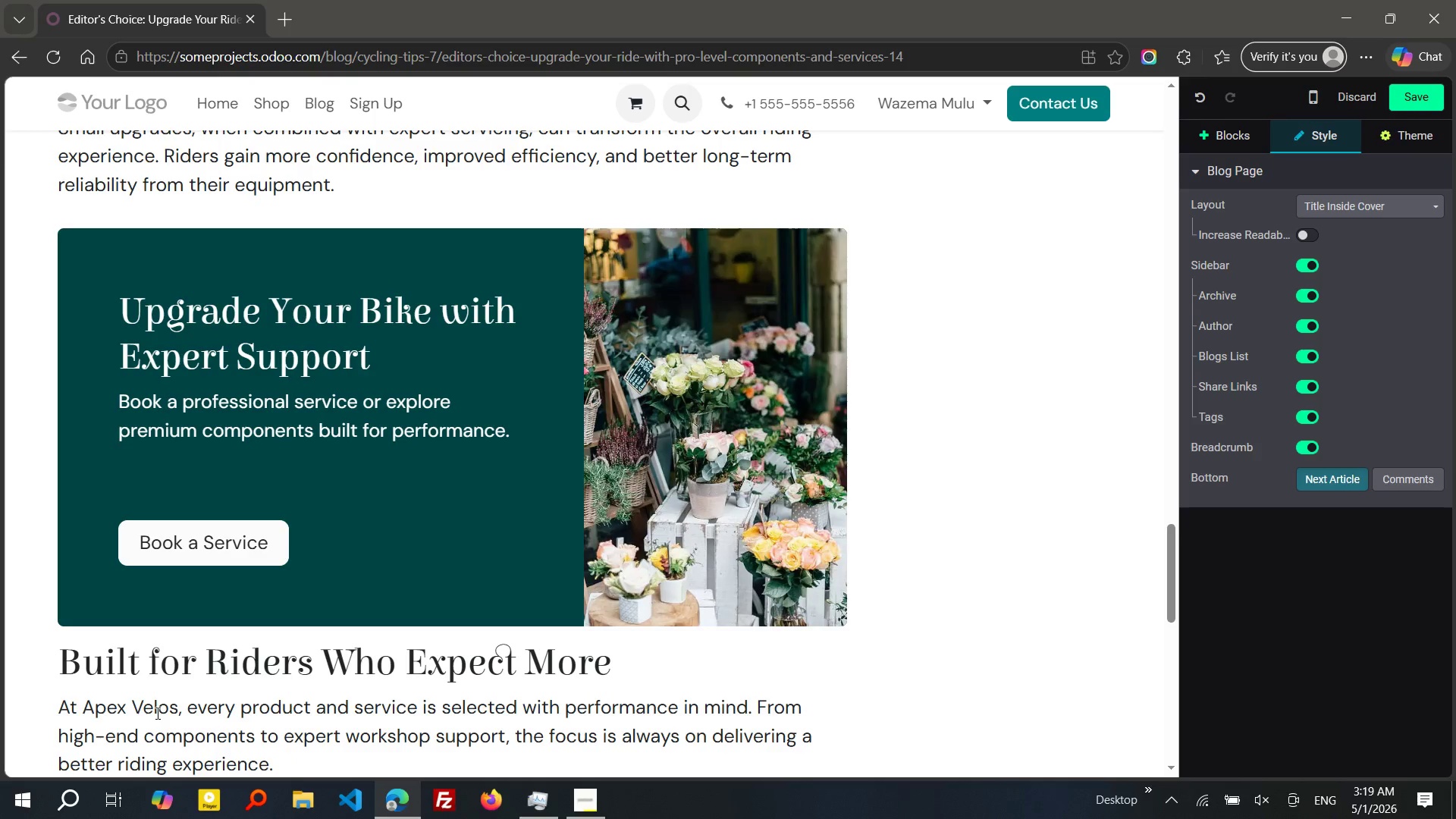 
key(Enter)
 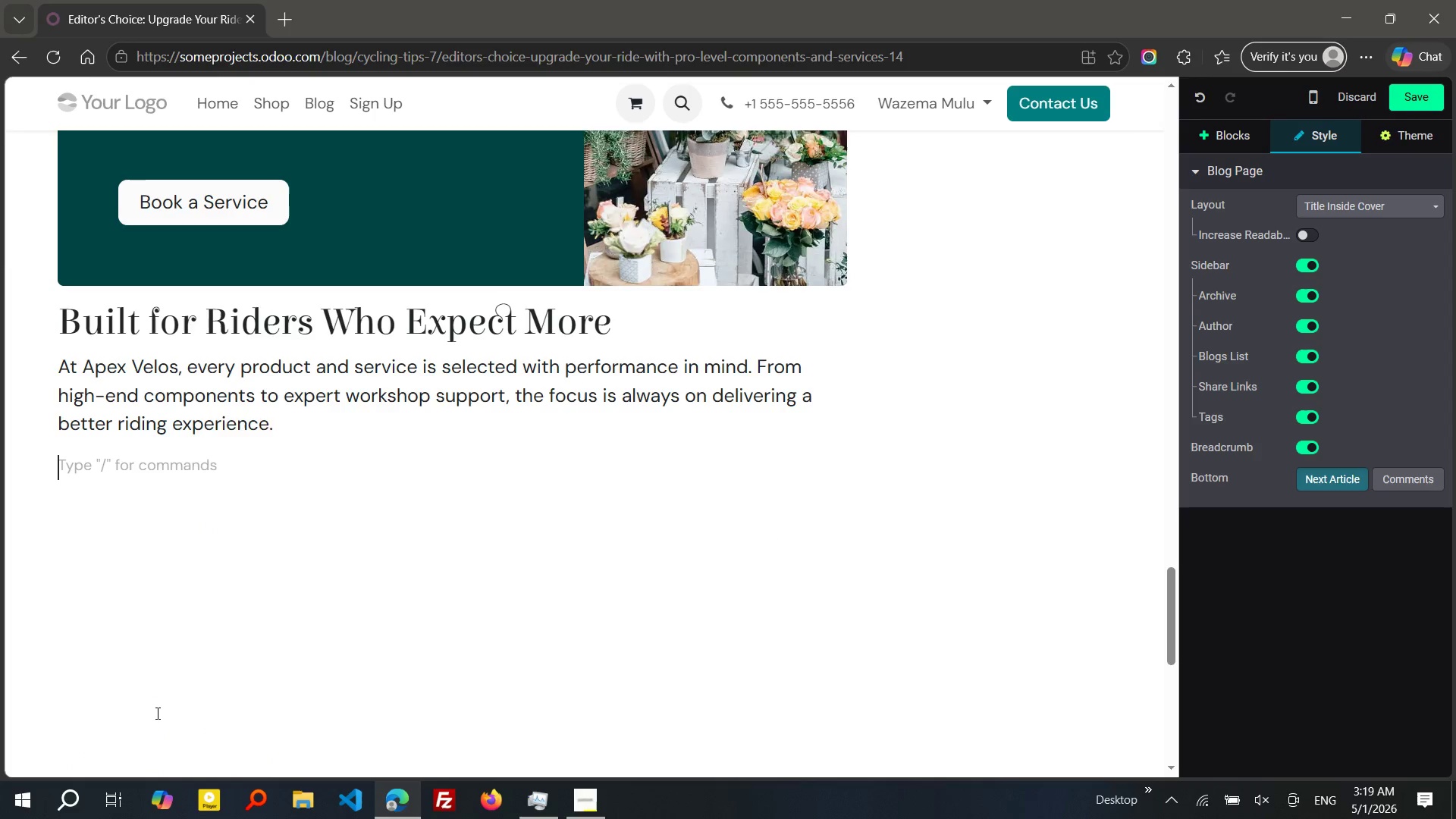 
type(With the right upgrades)
 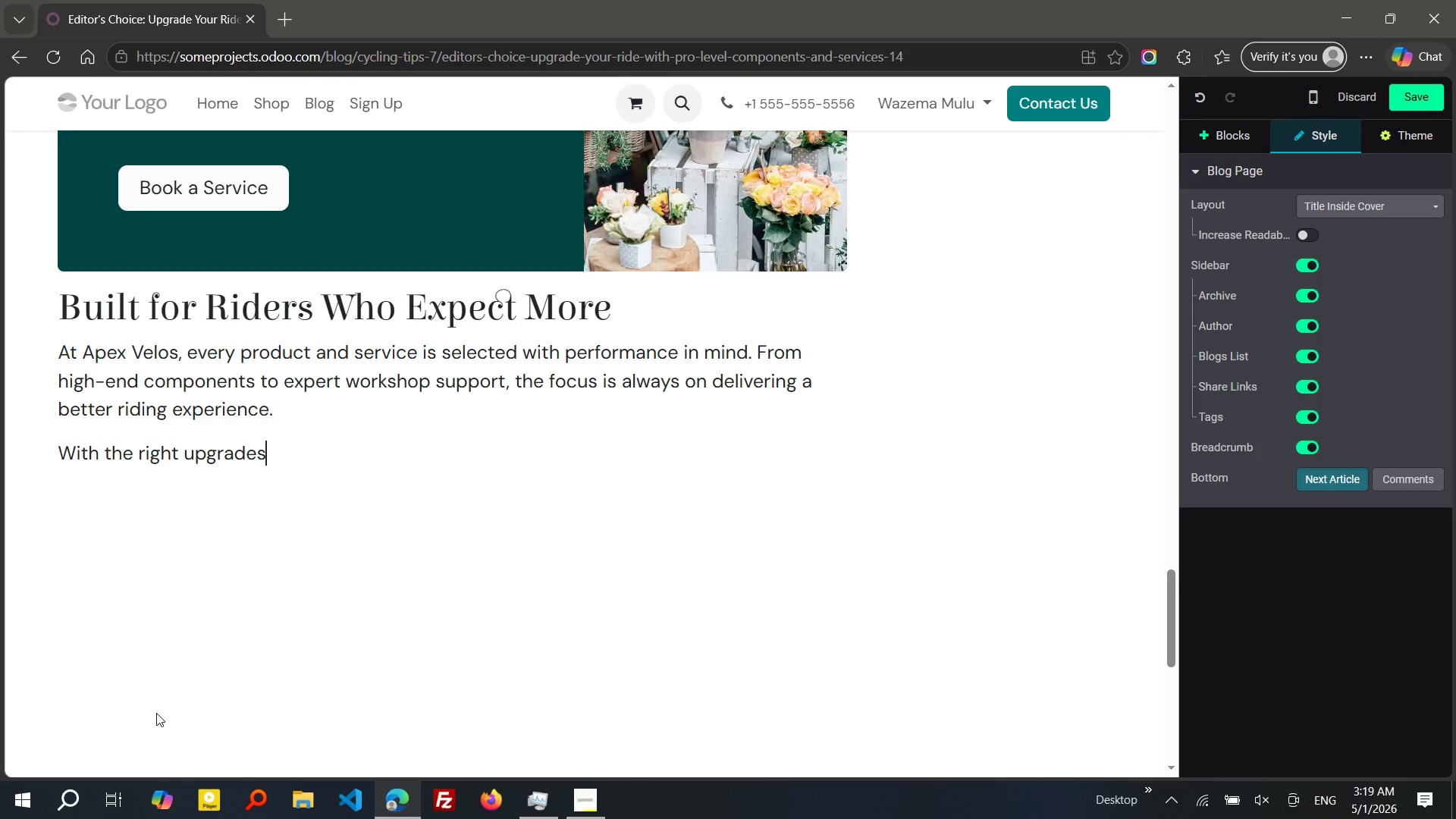 
wait(5.66)
 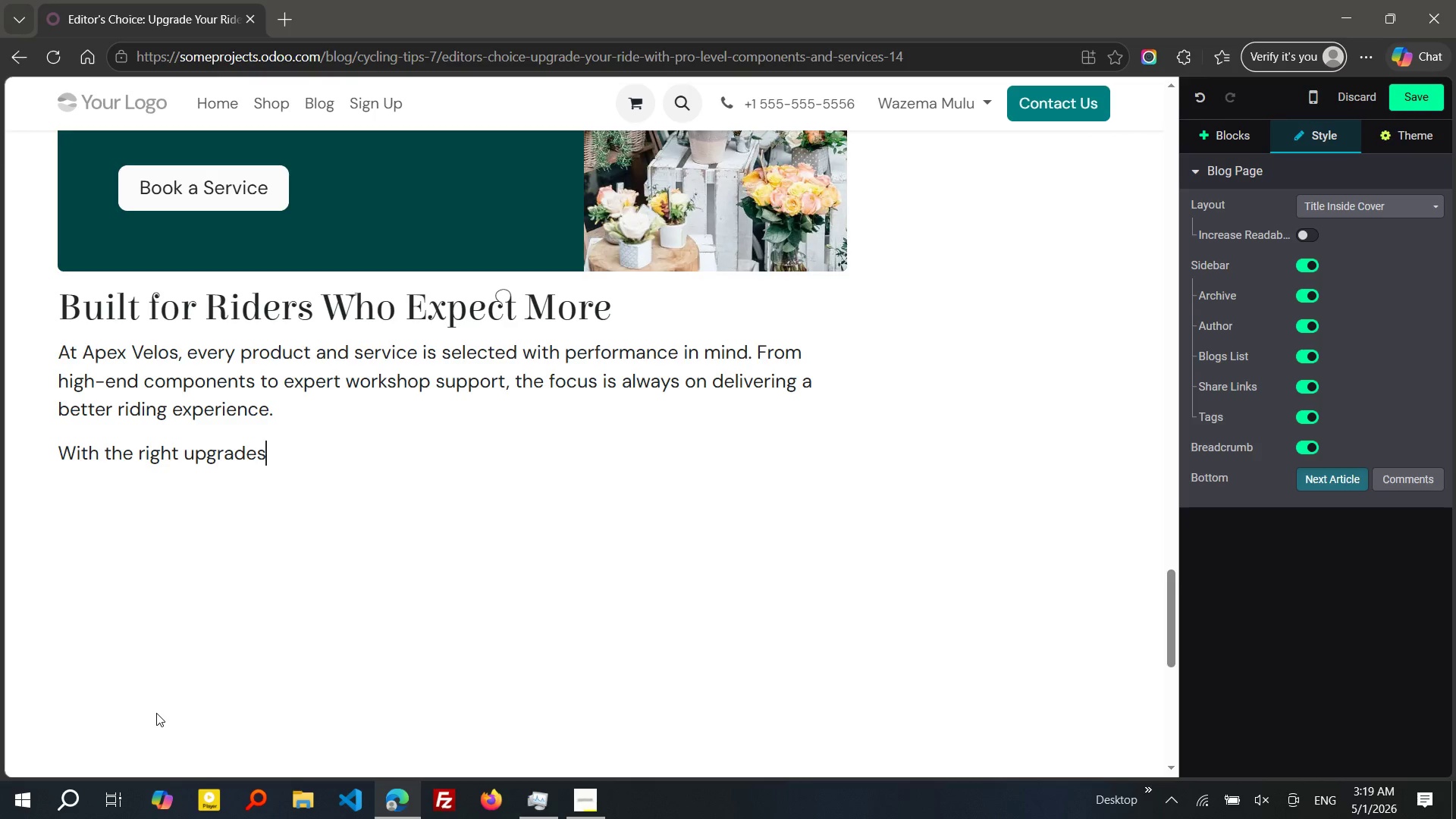 
type( and professional care, your bike becomes more than just equip)
key(Tab)
type(; it )
 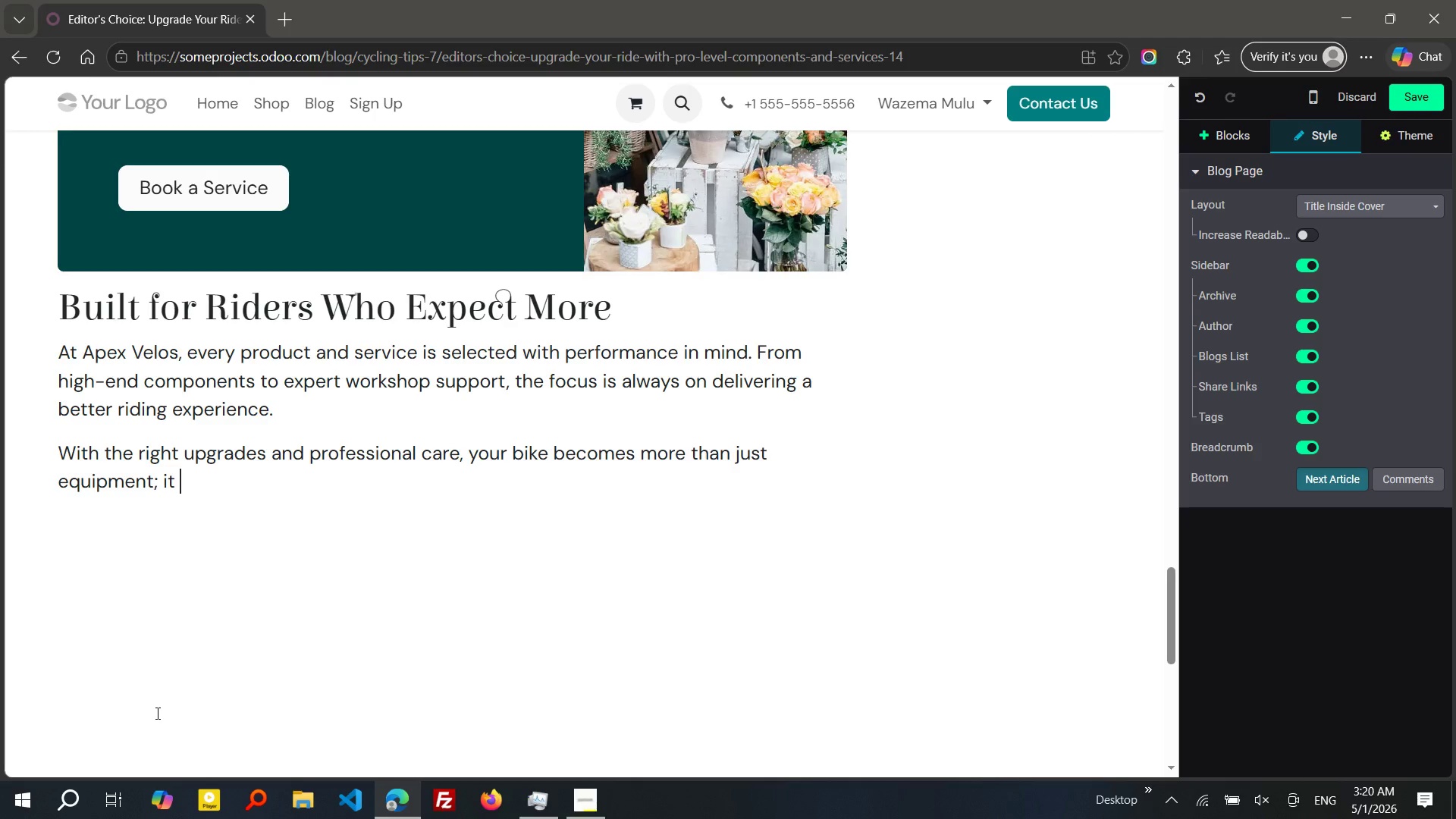 
key(Control+Shift+Escape)
 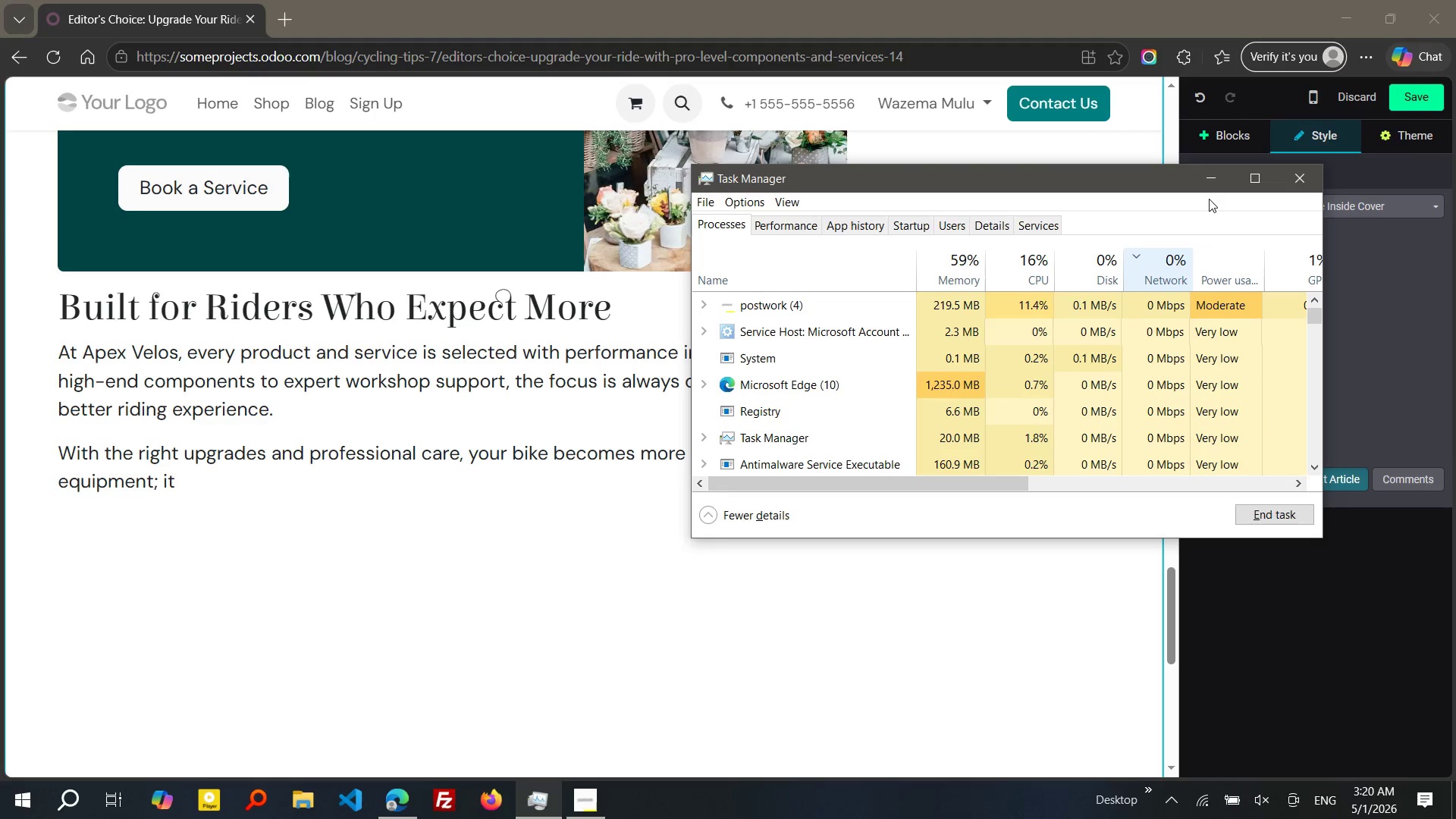 
wait(31.95)
 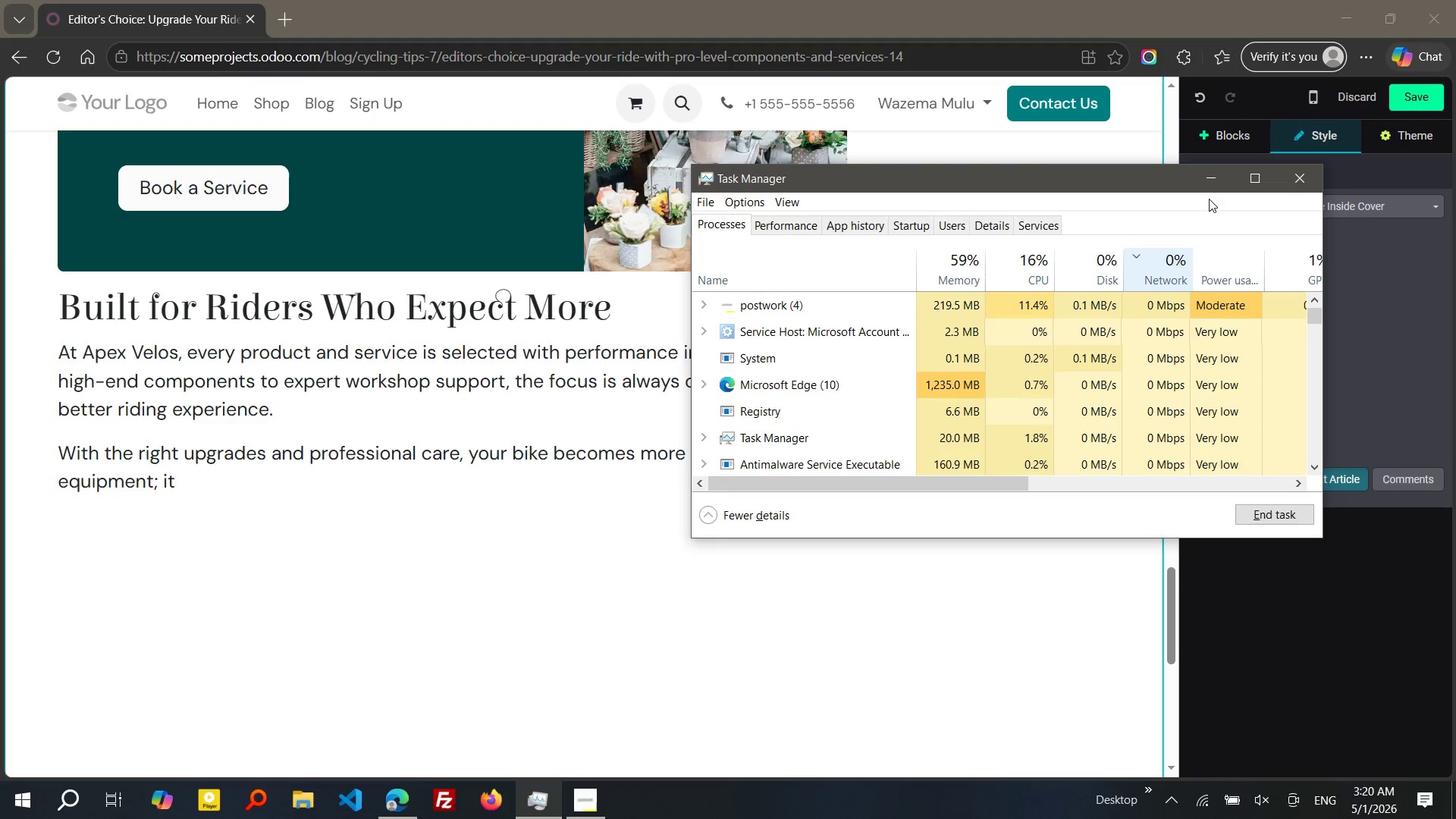 
type(becomes a tool for achieving your best per)
 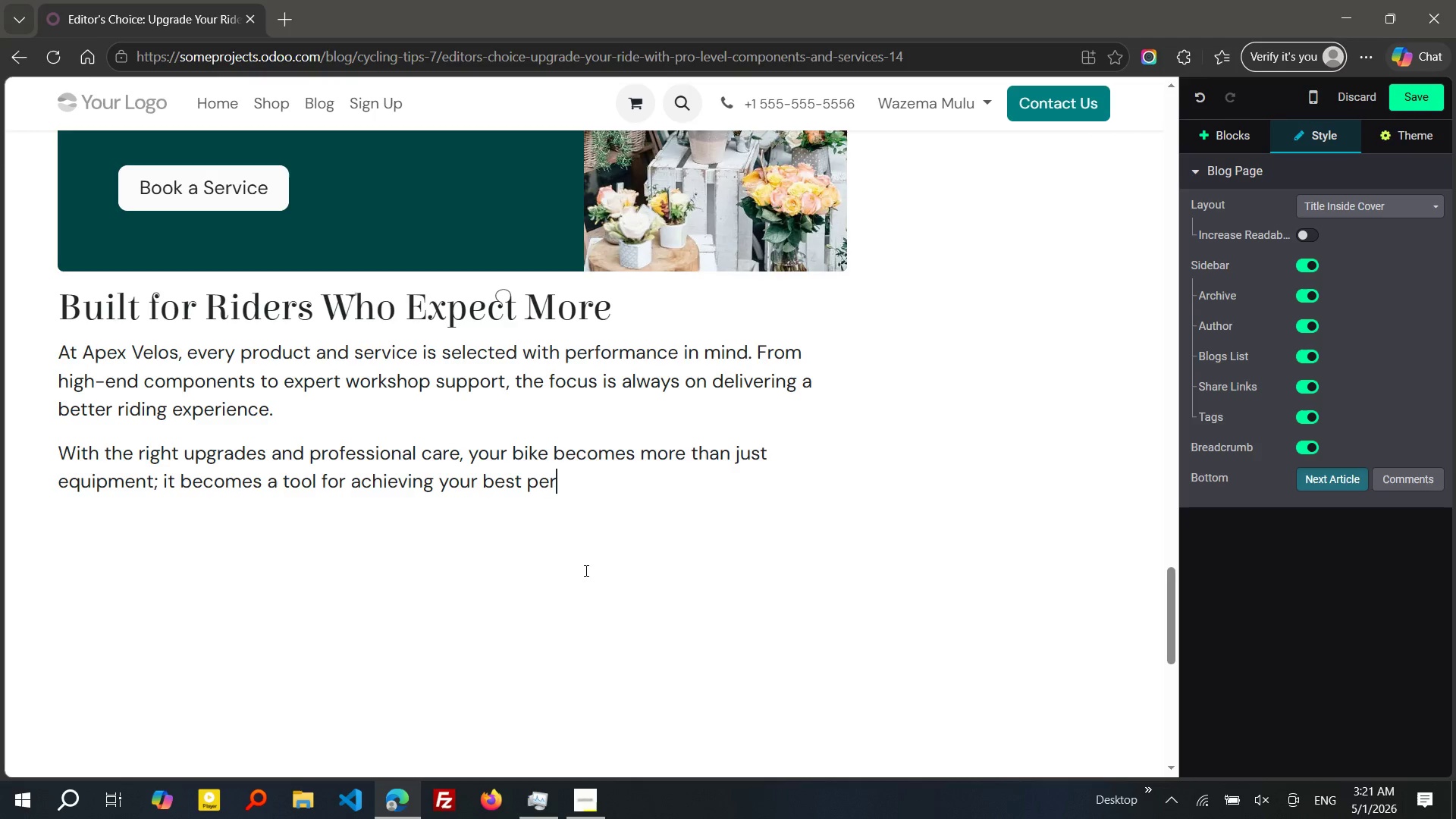 
type(for)
key(Tab)
type( on vver)
key(Backspace)
key(Backspace)
key(Backspace)
type(ery ride.)
 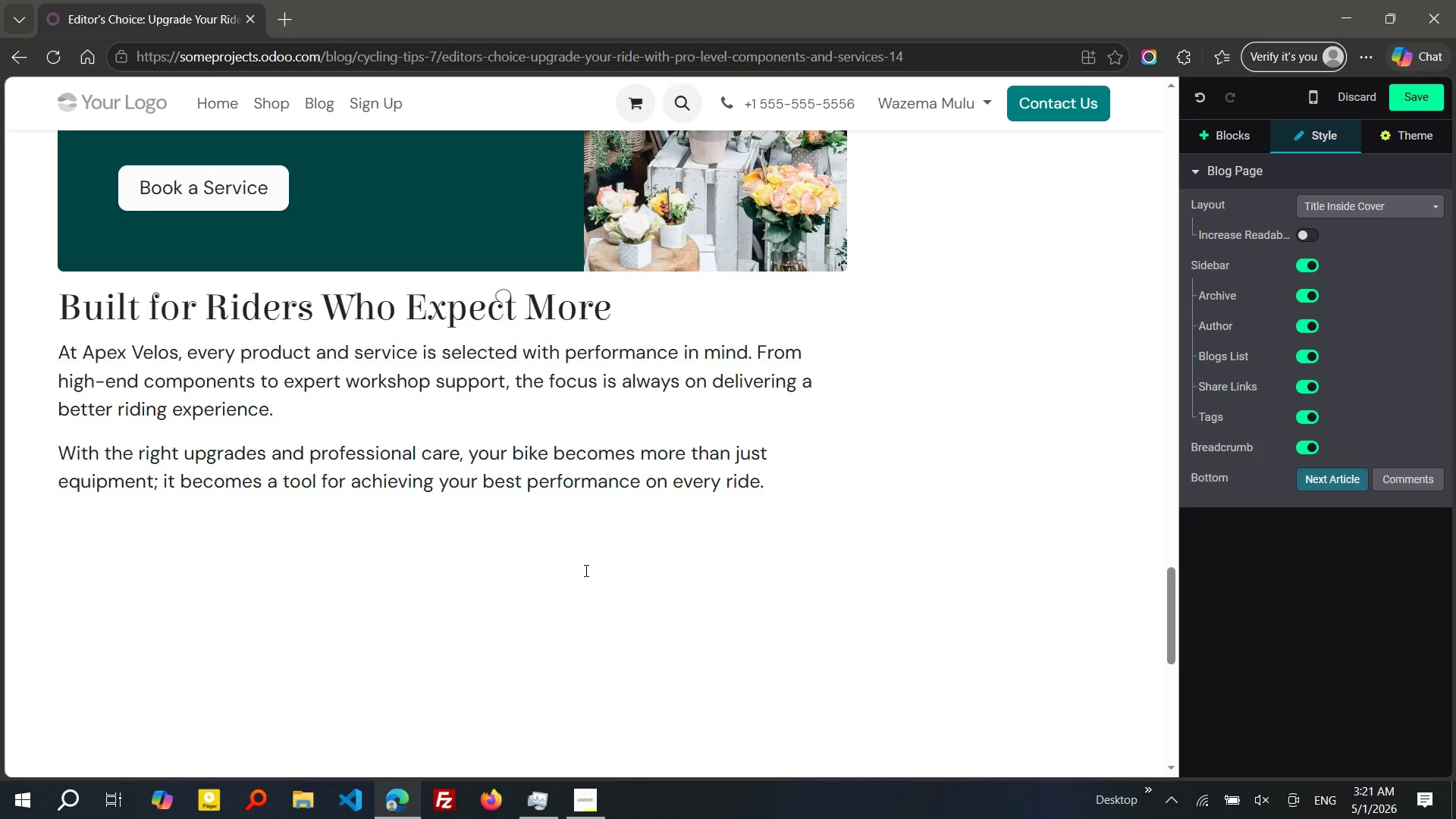 
wait(13.17)
 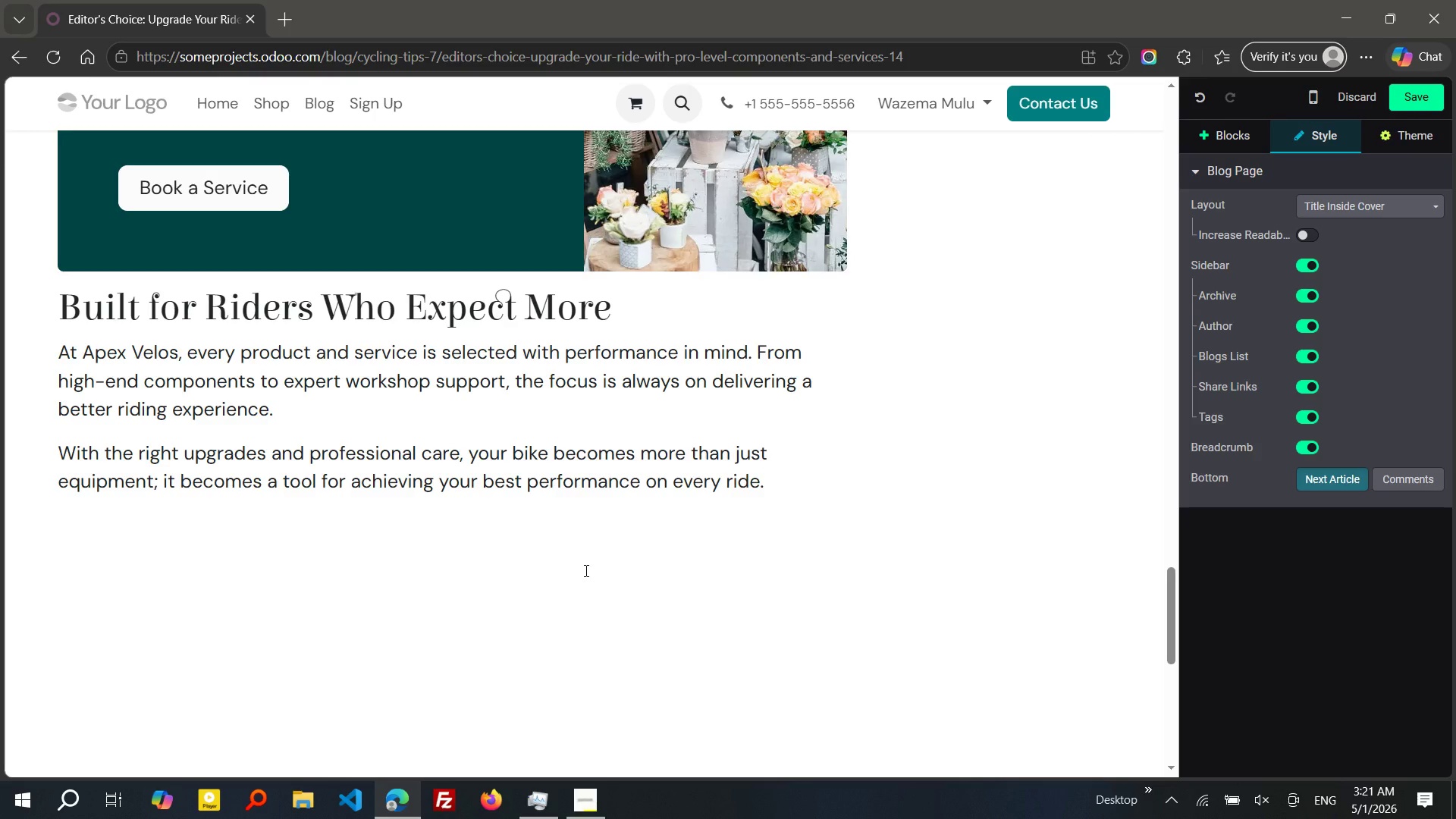 
key(Enter)
 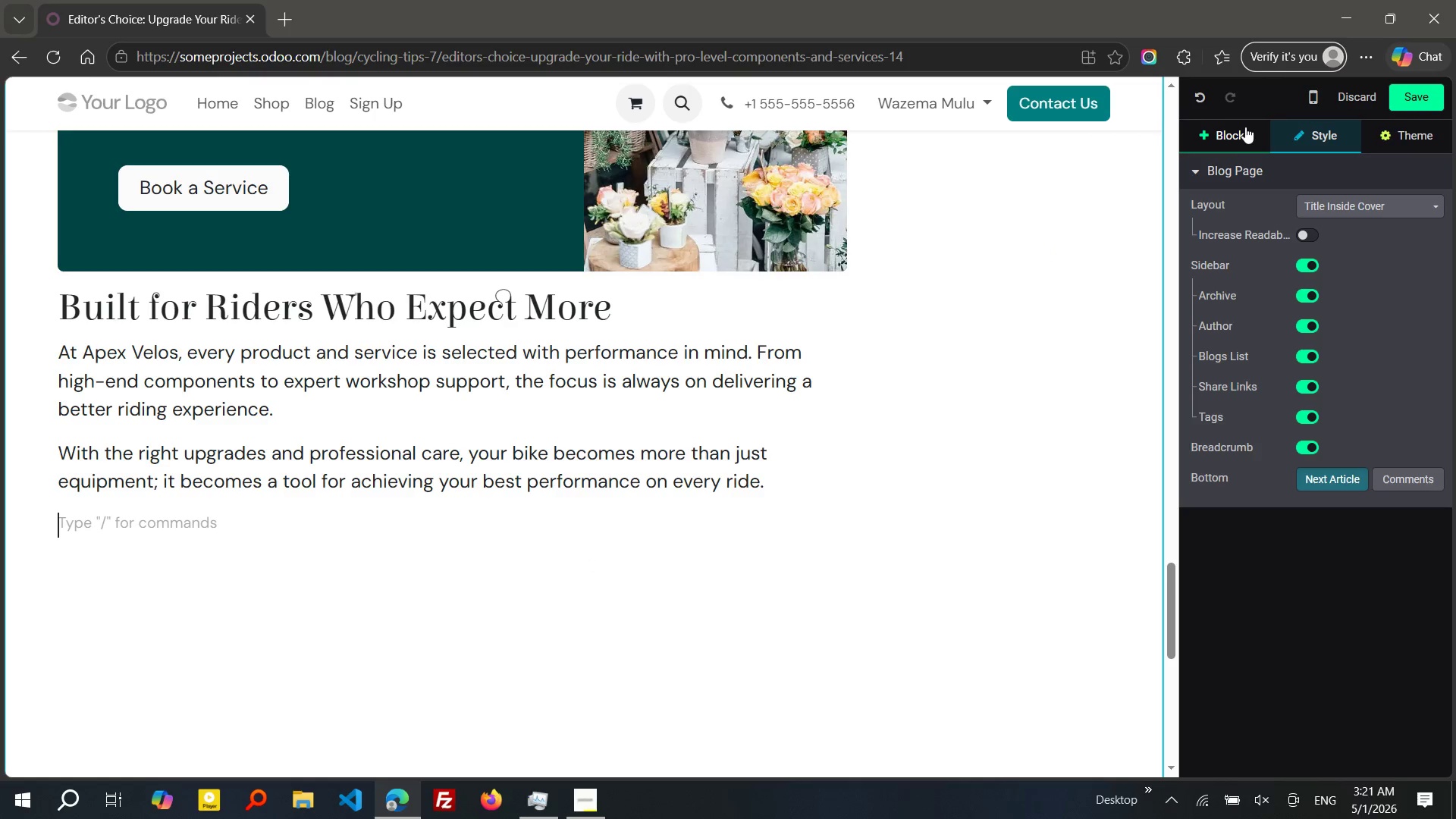 
left_click([1234, 124])
 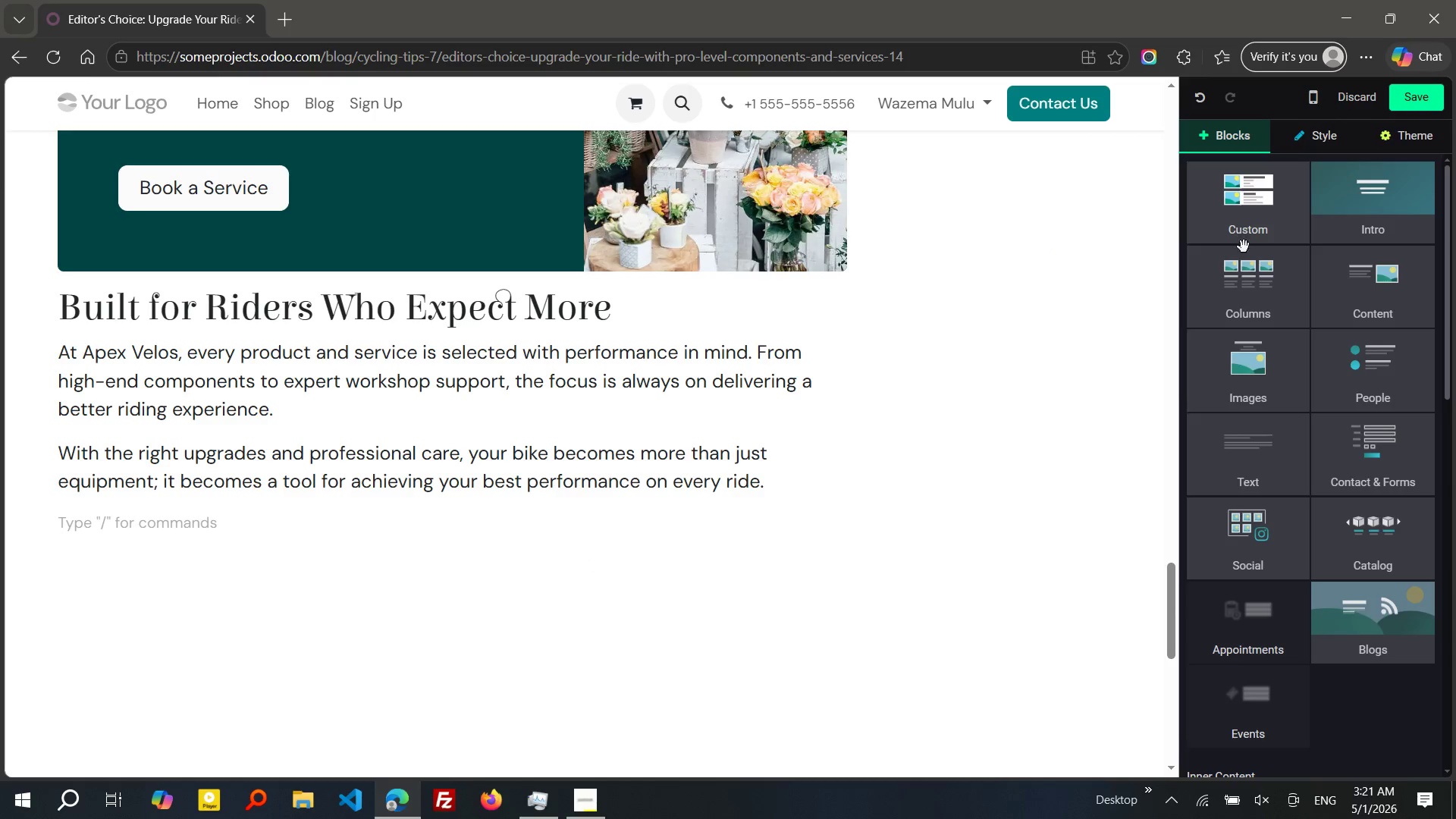 
left_click([1244, 285])
 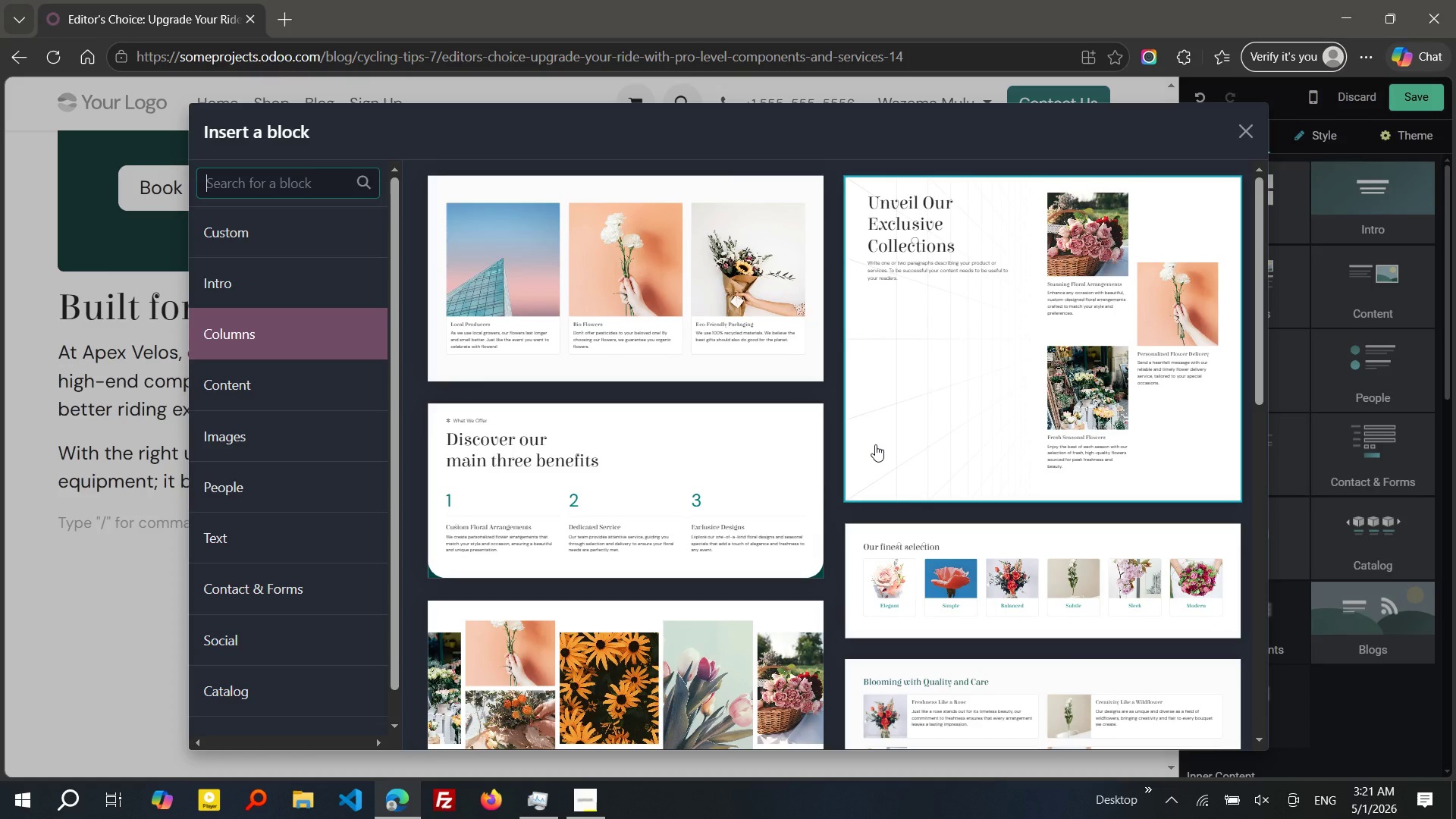 
type(news)
 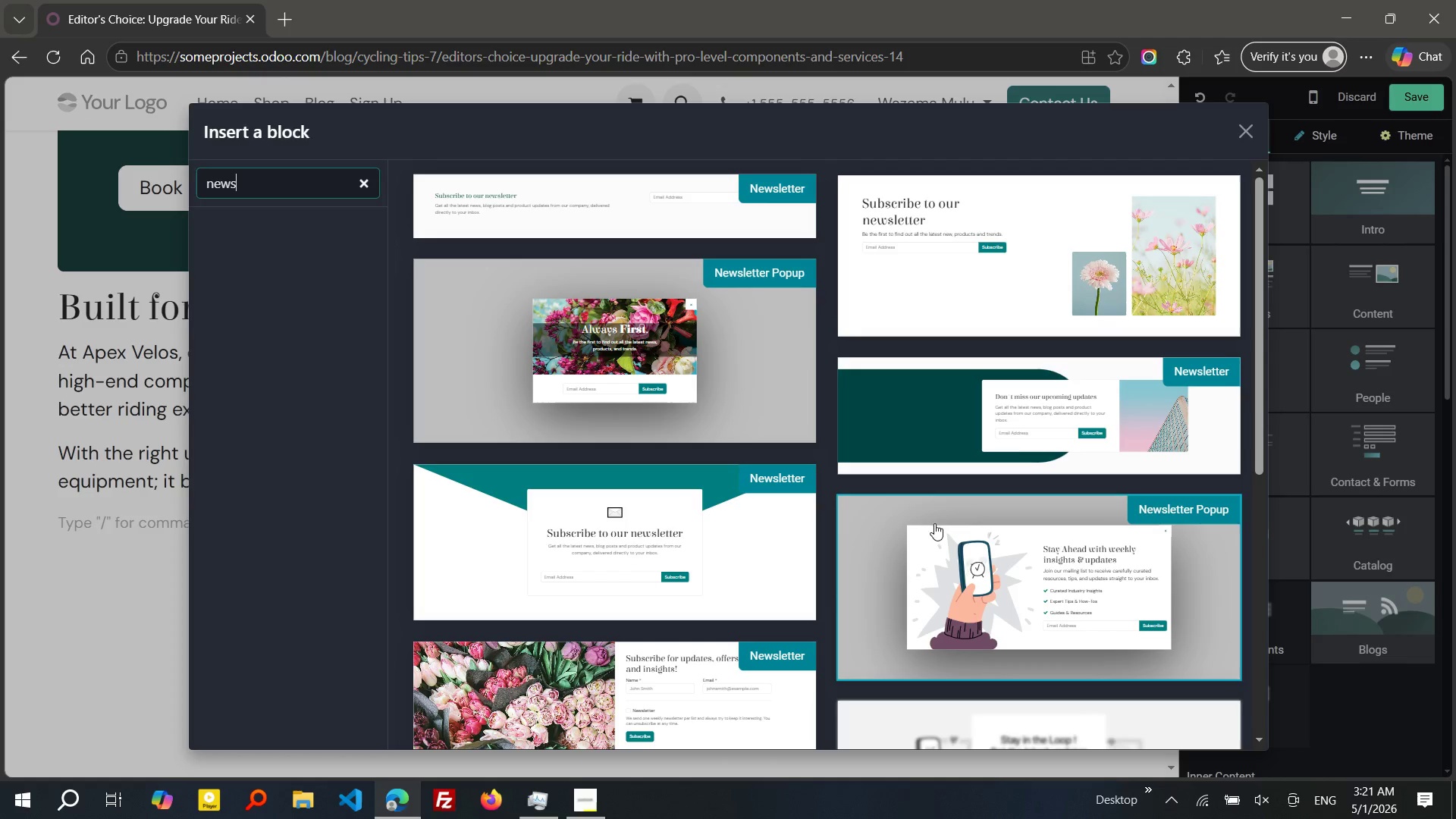 
left_click([1045, 409])
 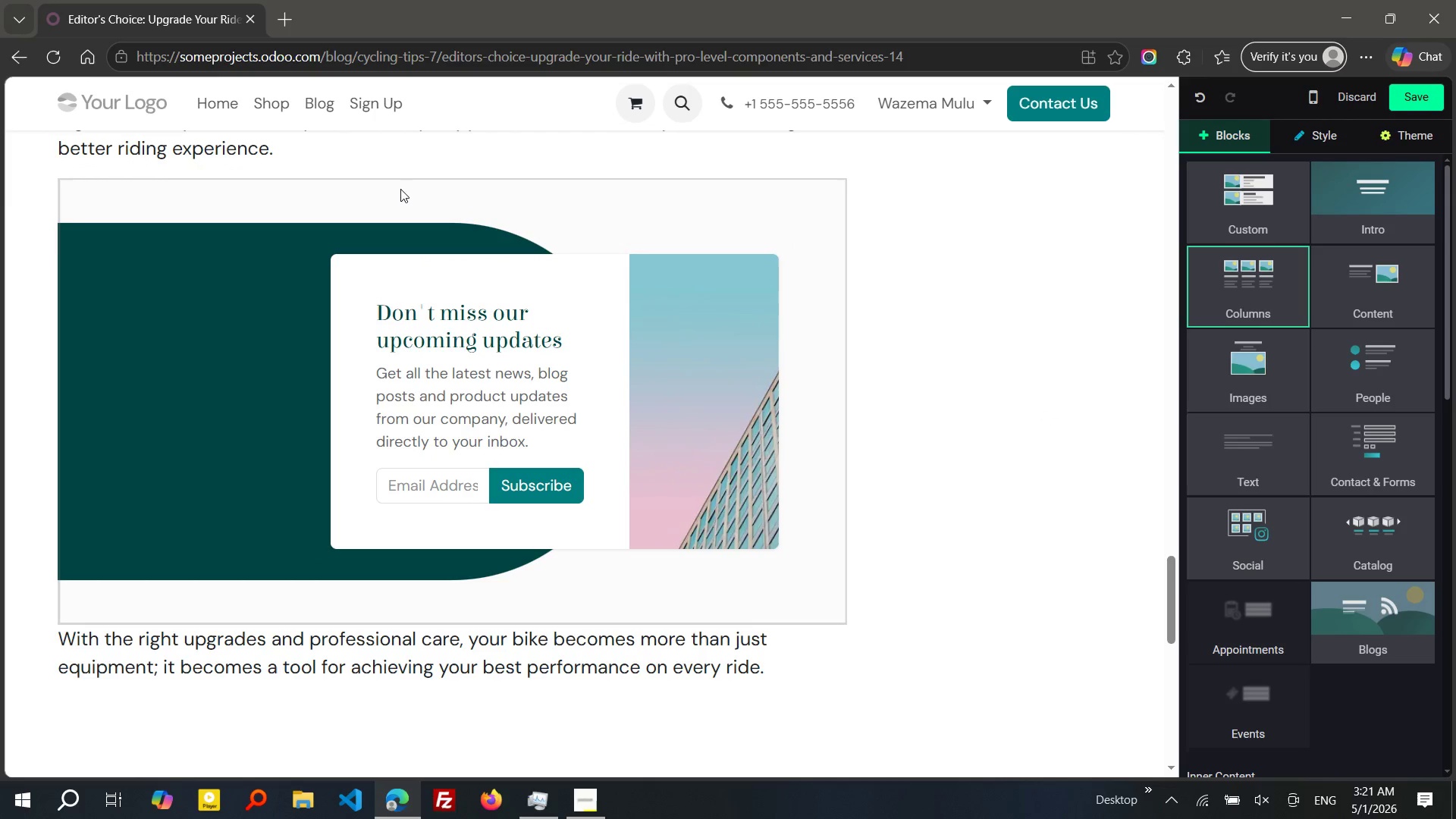 
left_click([466, 183])
 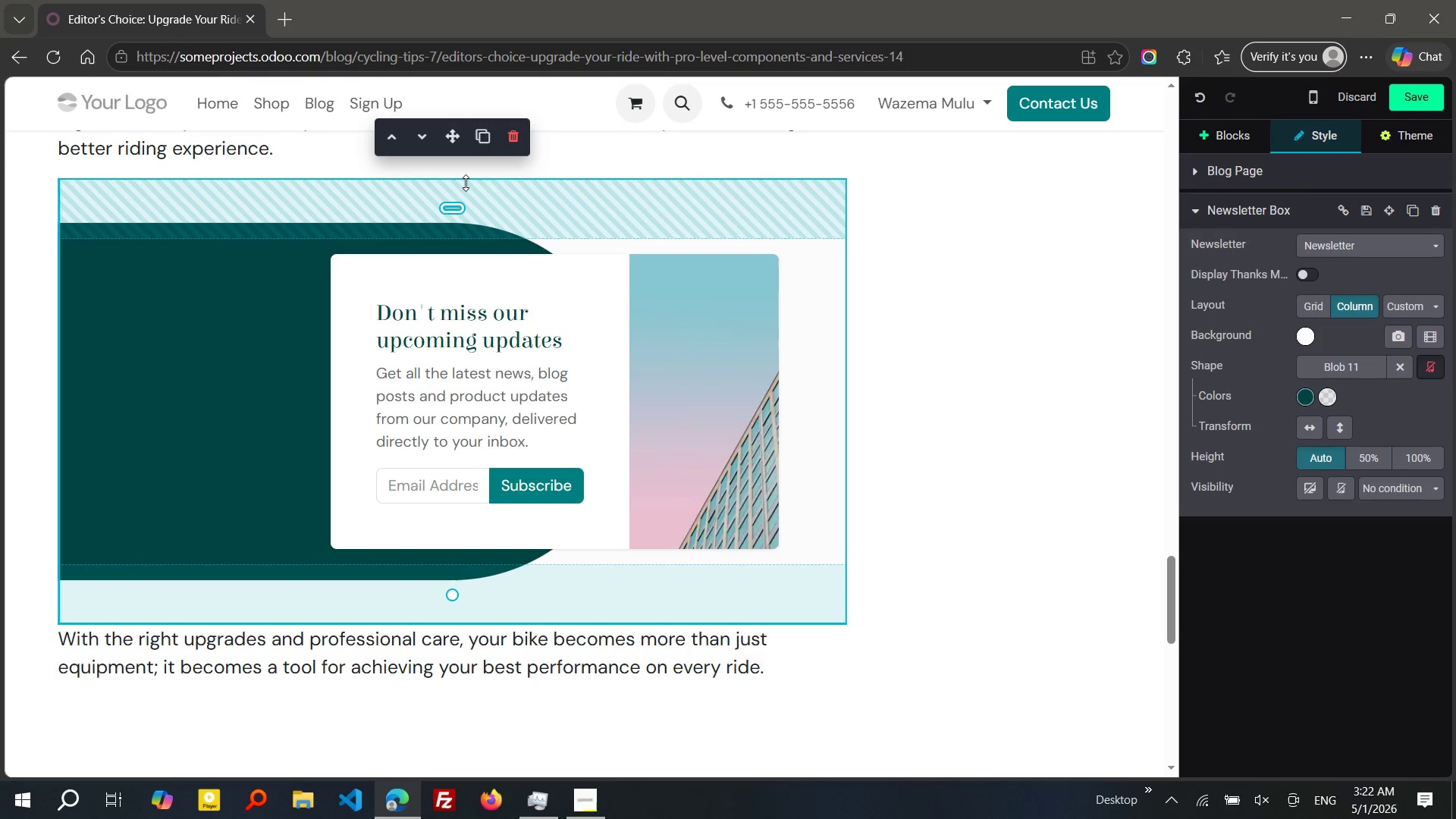 
wait(19.64)
 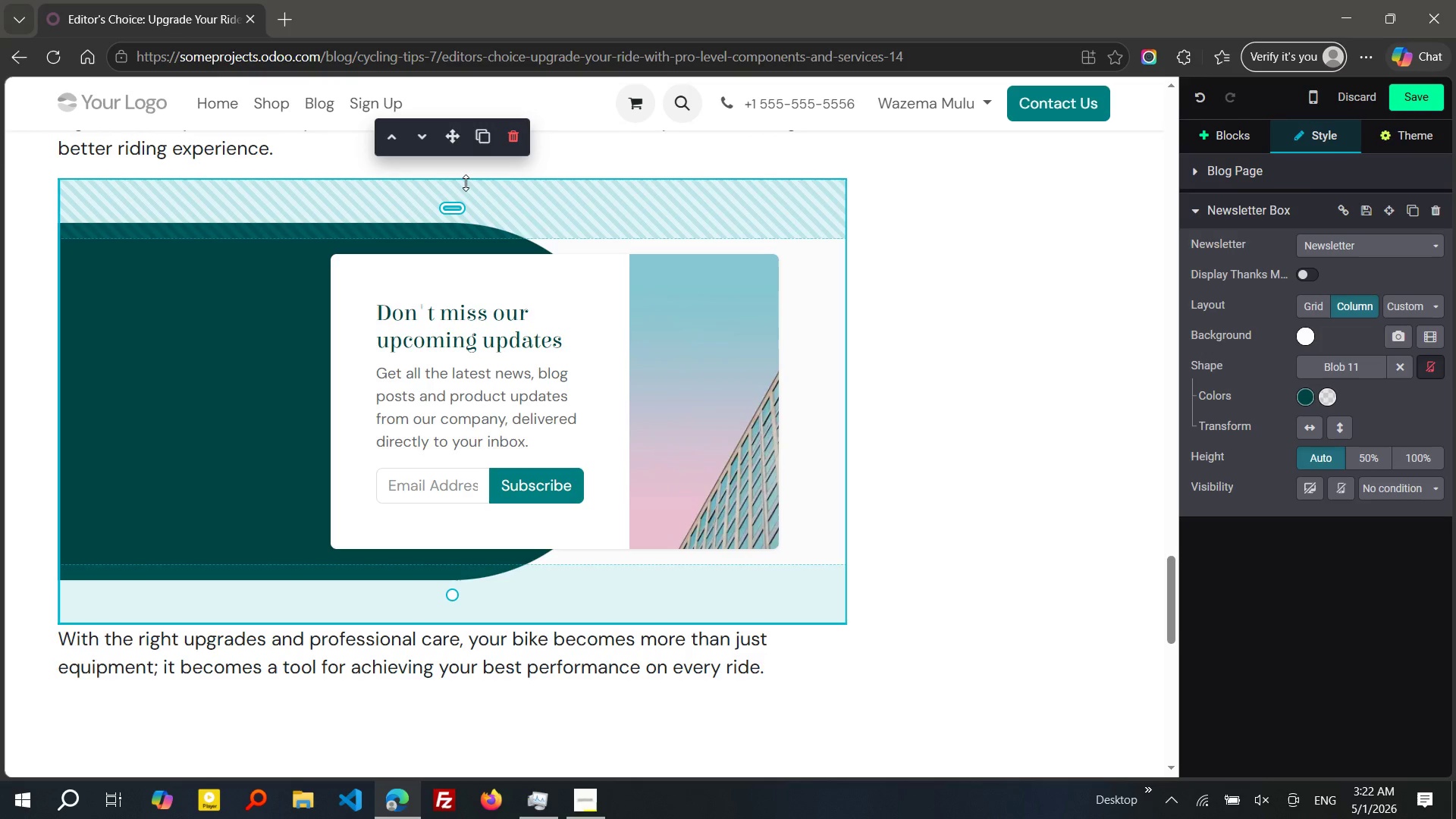 
left_click([422, 146])
 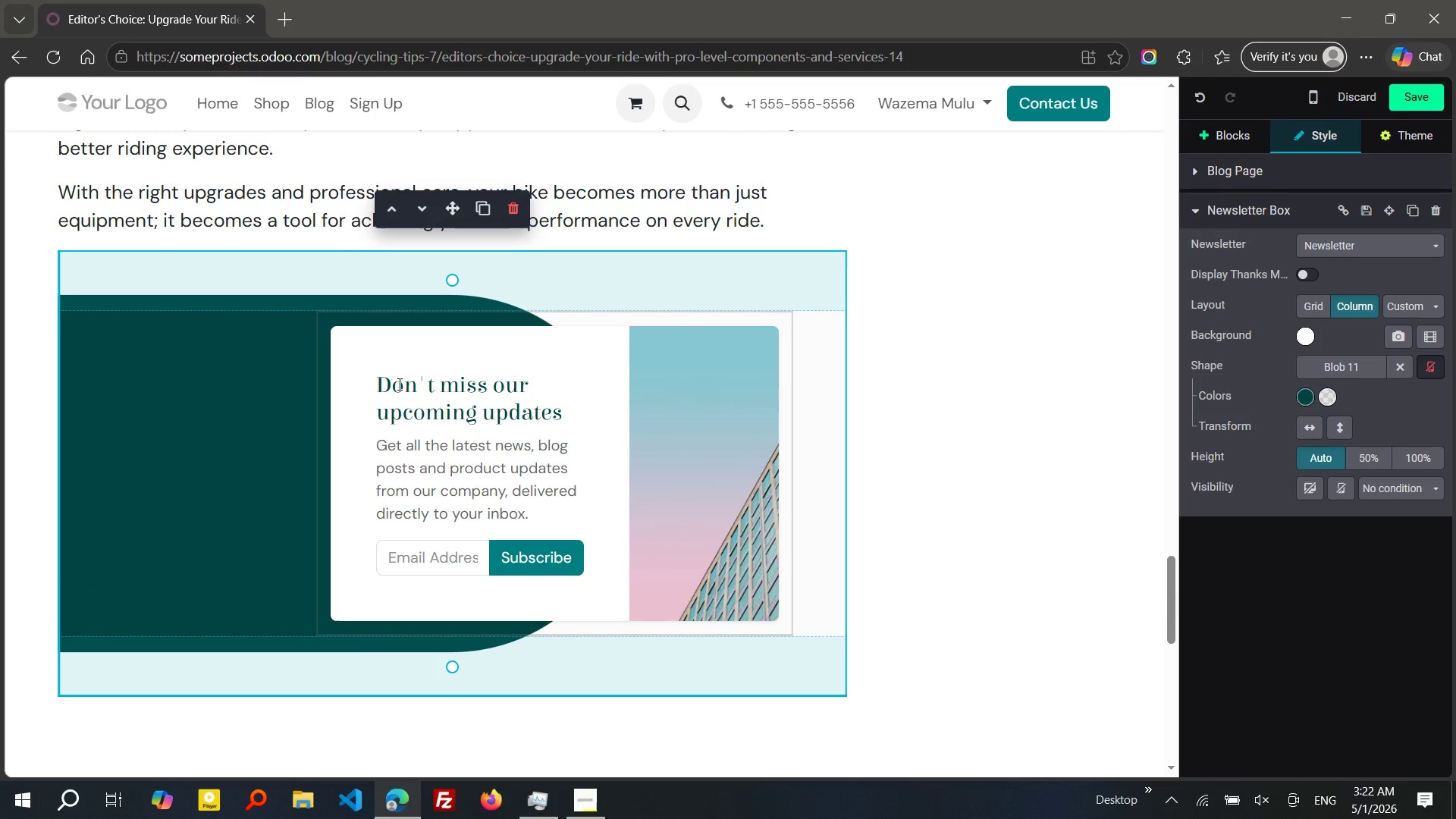 
wait(18.75)
 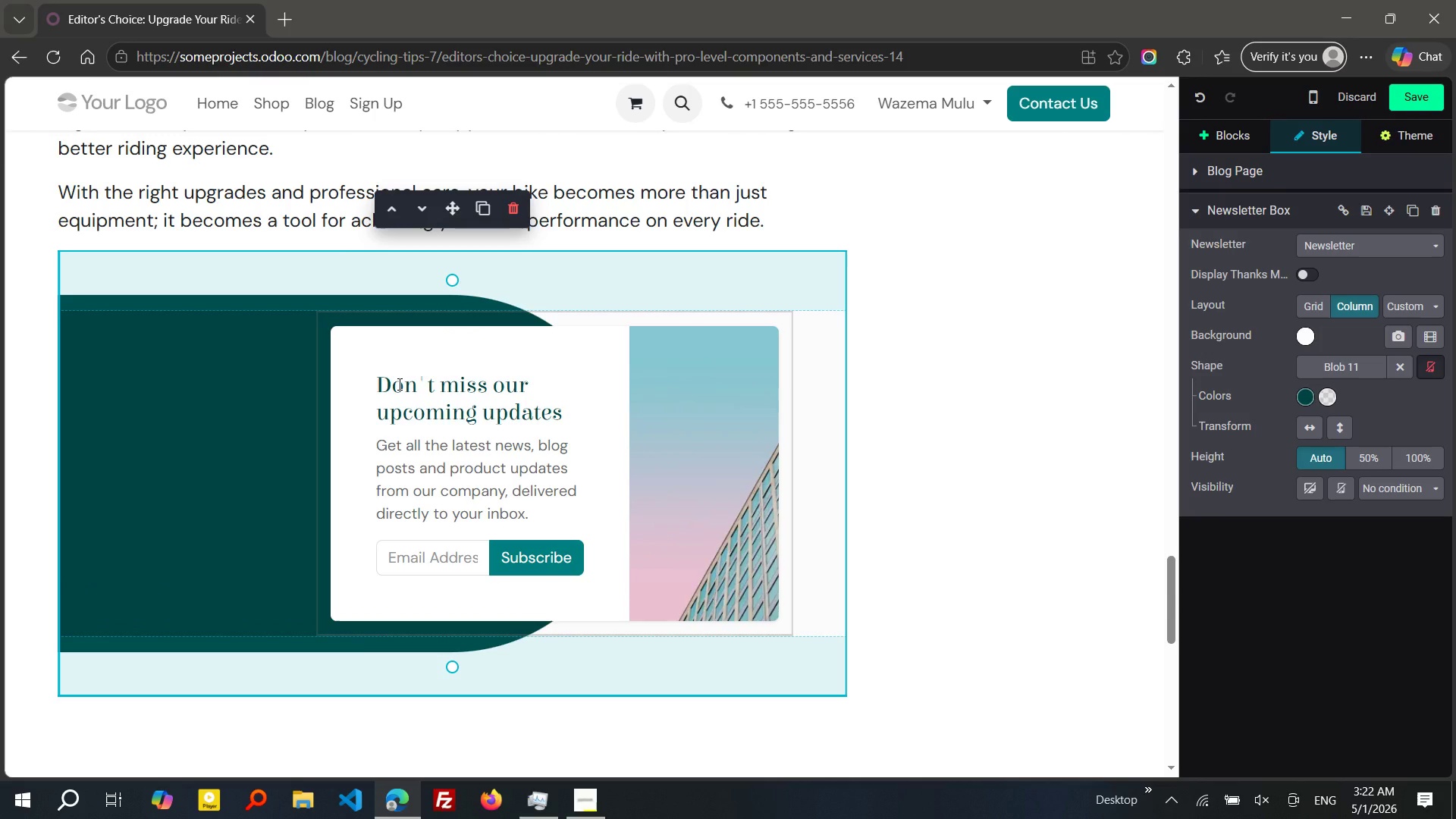 
left_click_drag(start_coordinate=[560, 417], to_coordinate=[384, 384])
 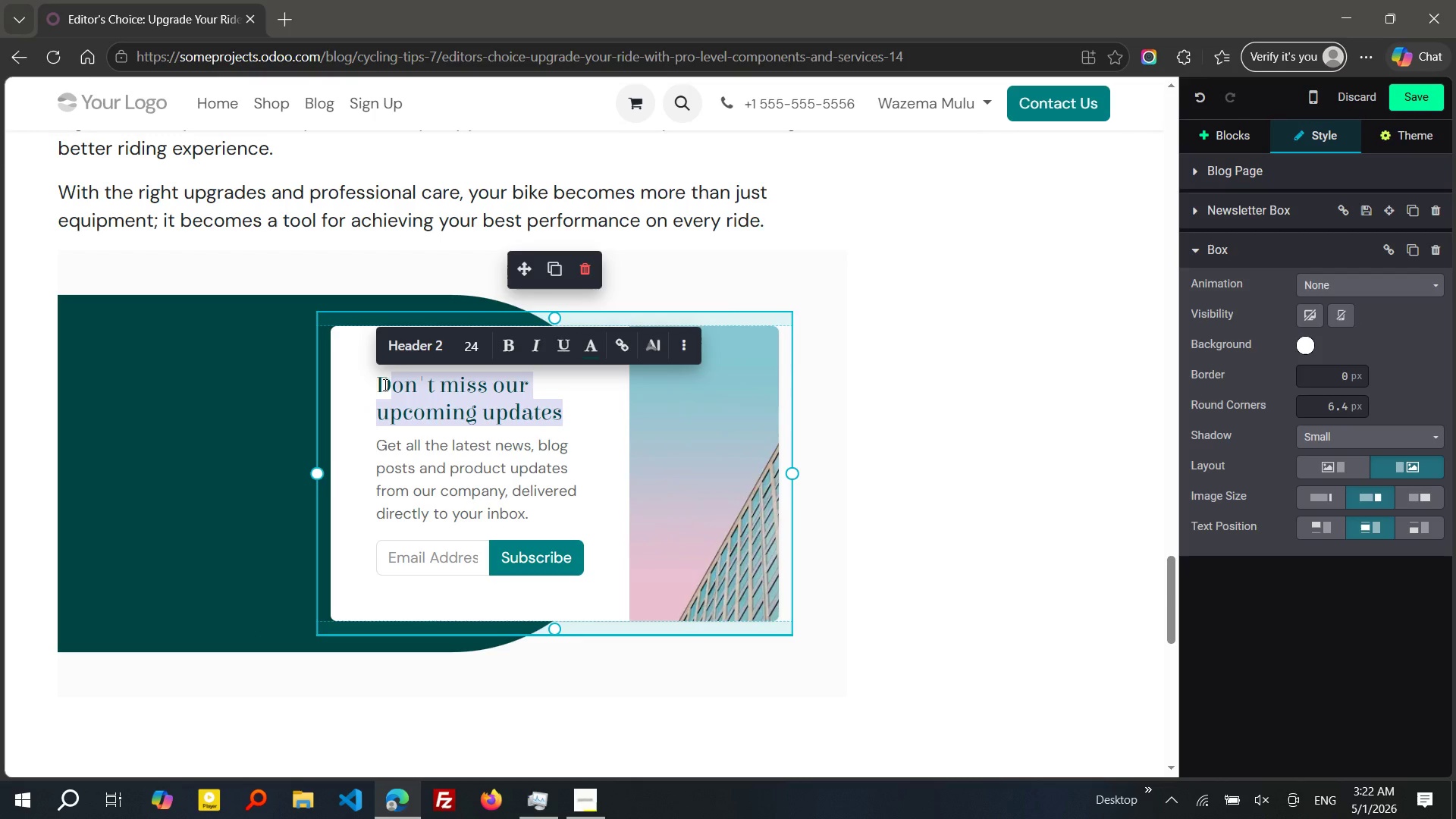 
key(Backspace)
key(Backspace)
type(Stay Ahead of the ride)
 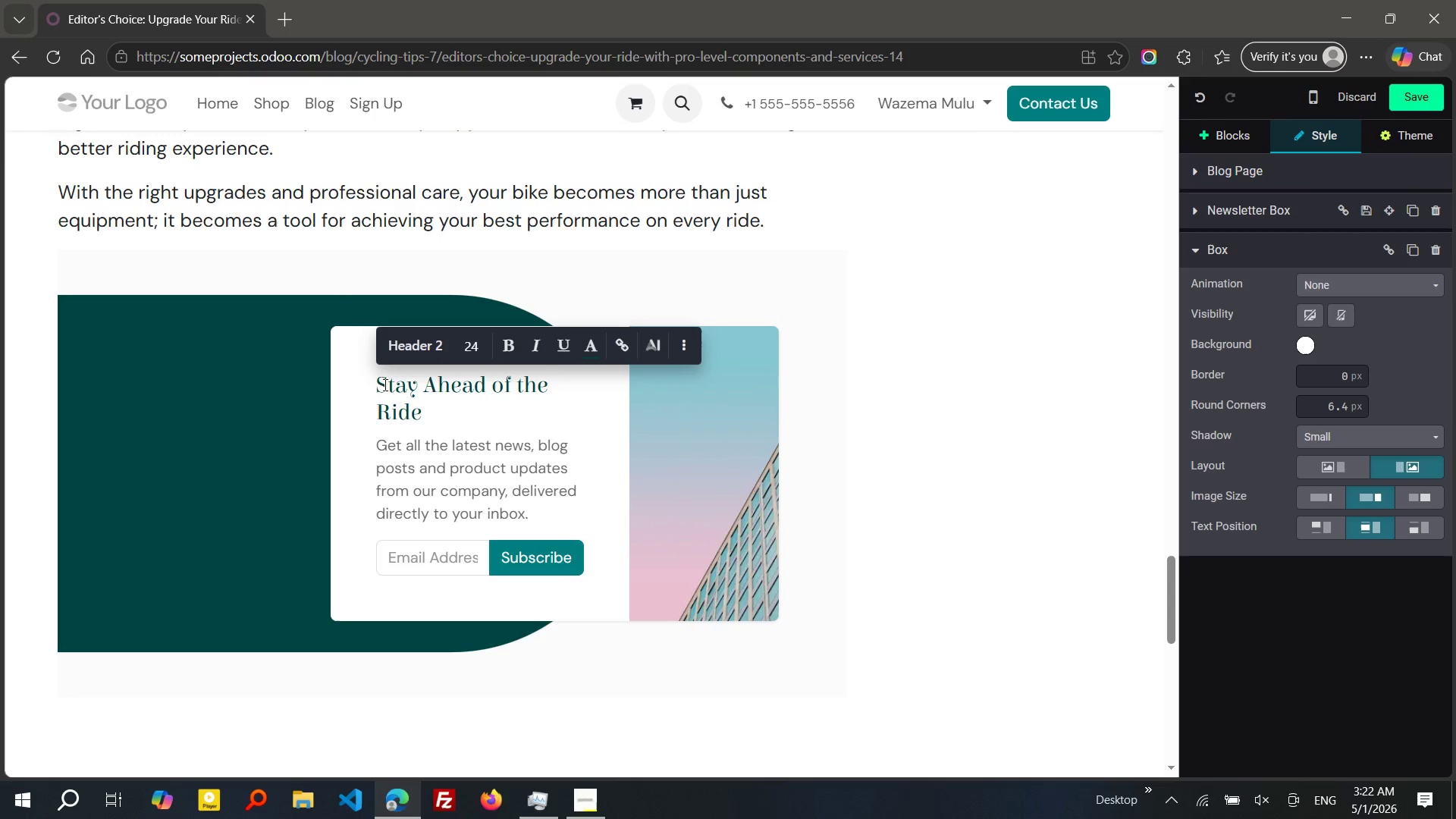 
left_click_drag(start_coordinate=[532, 510], to_coordinate=[406, 446])
 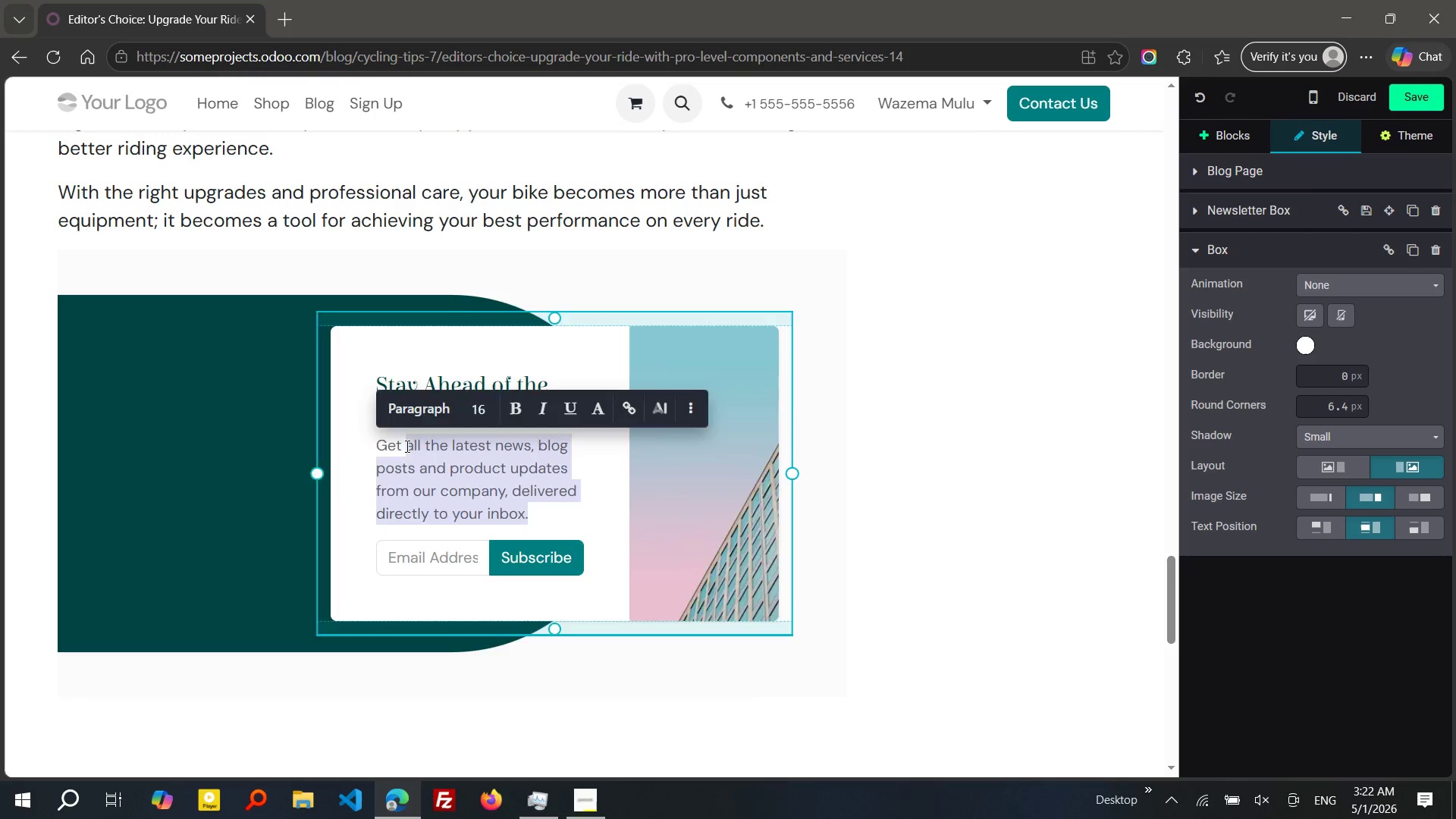 
type(expert recomm)
key(Tab)
type(, product highlights, and ex)
 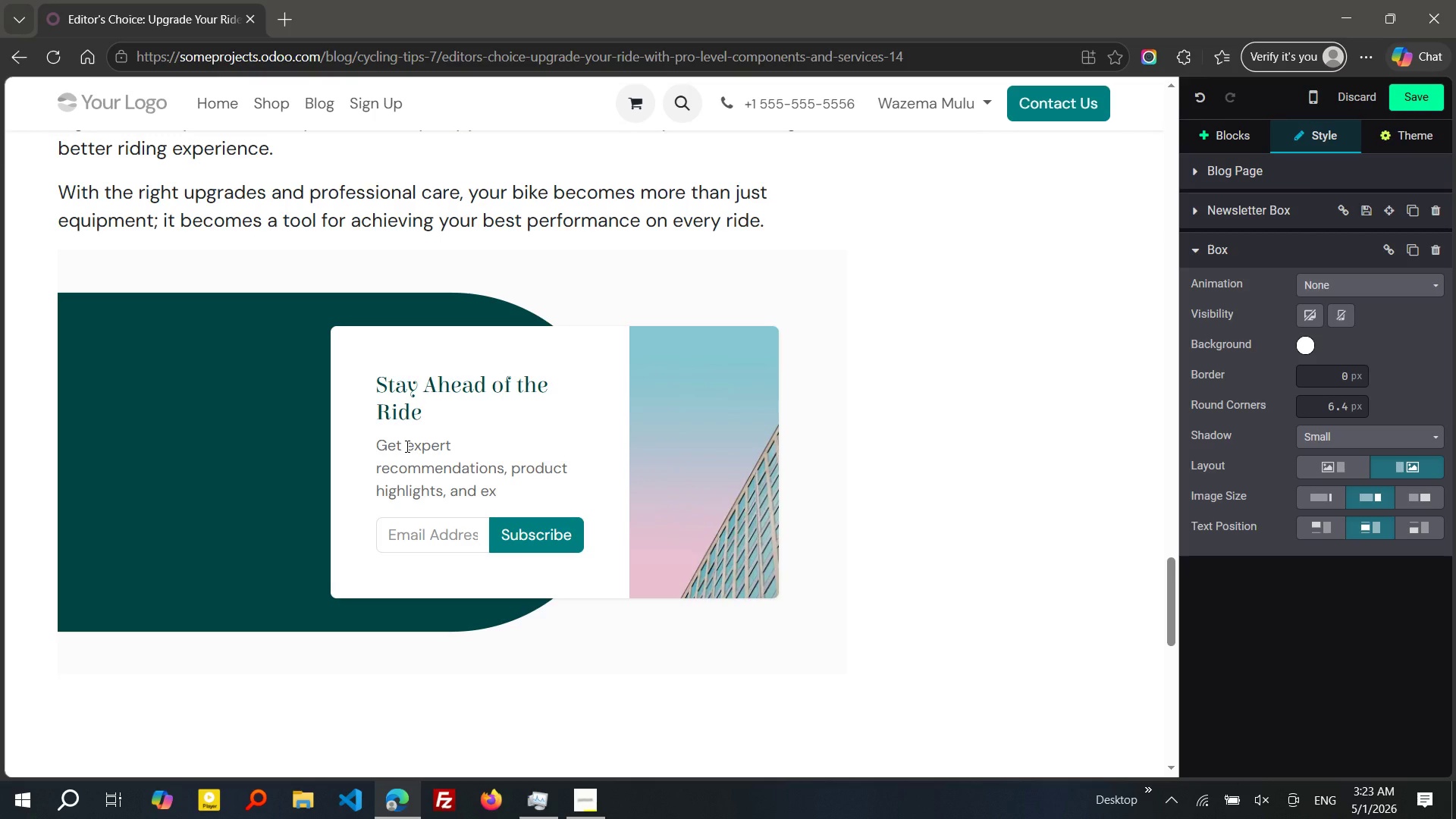 
wait(8.86)
 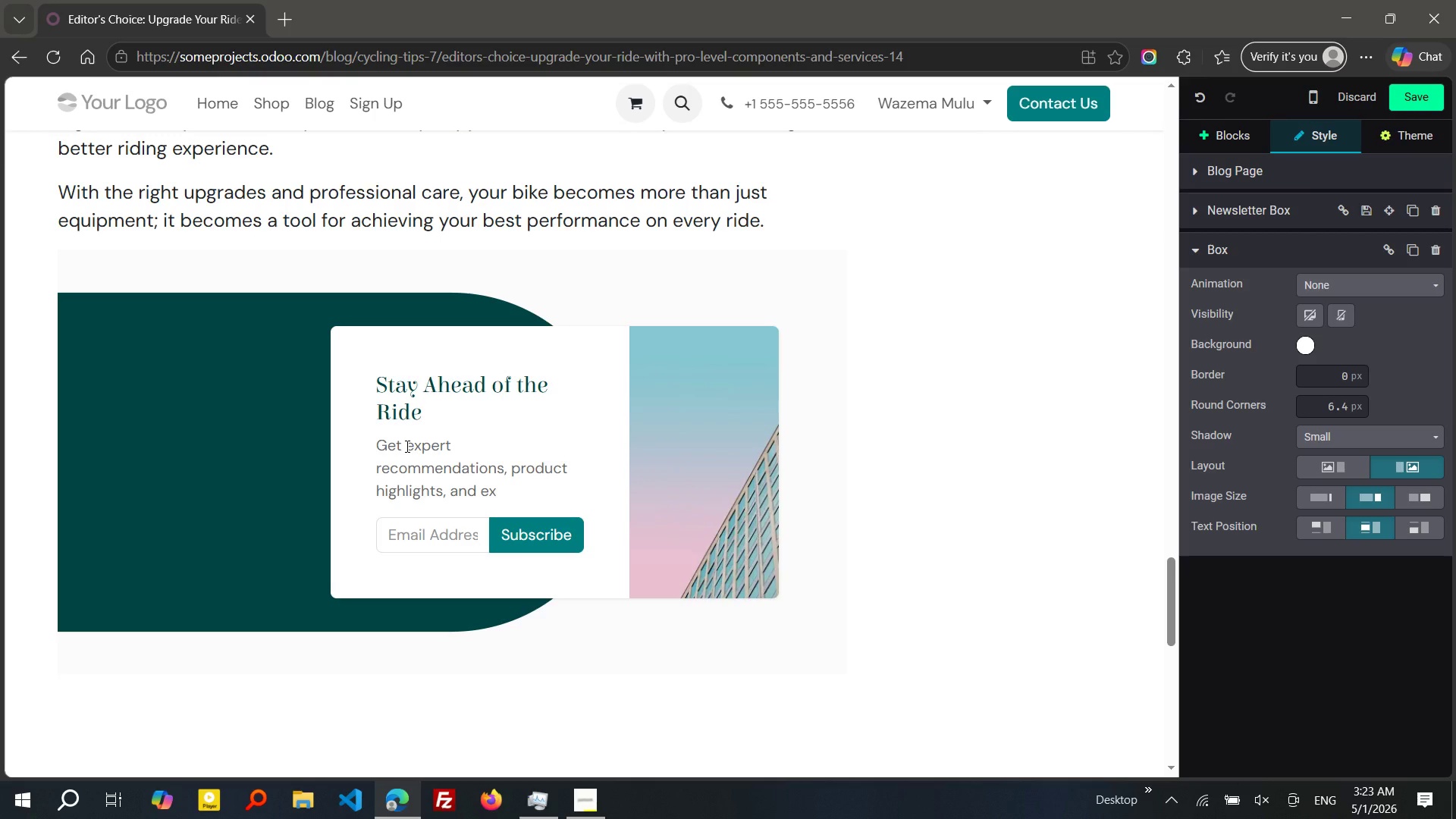 
type(clus)
key(Tab)
type( cycling offes.)
 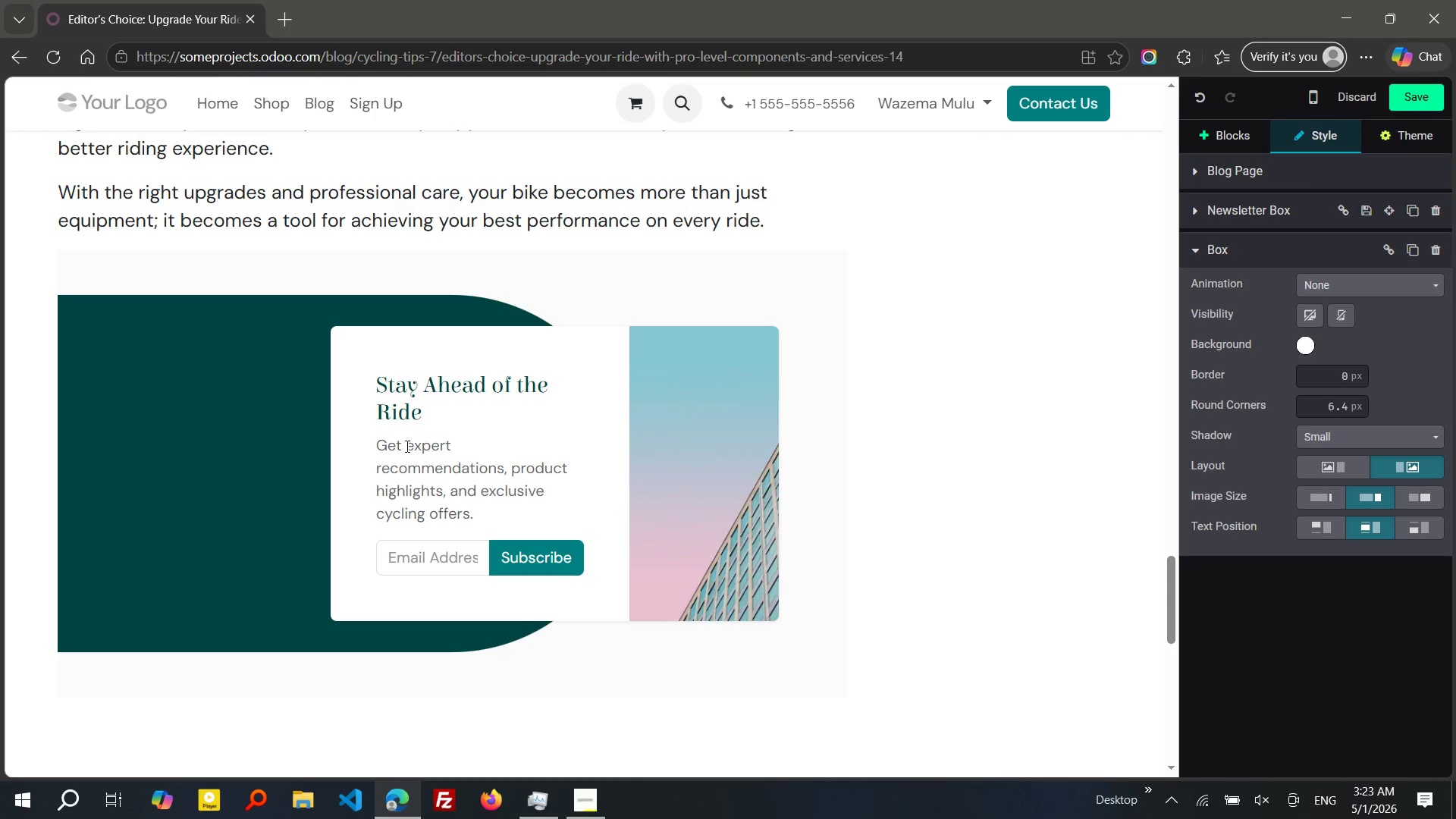 
hold_key(key=R, duration=0.44)
 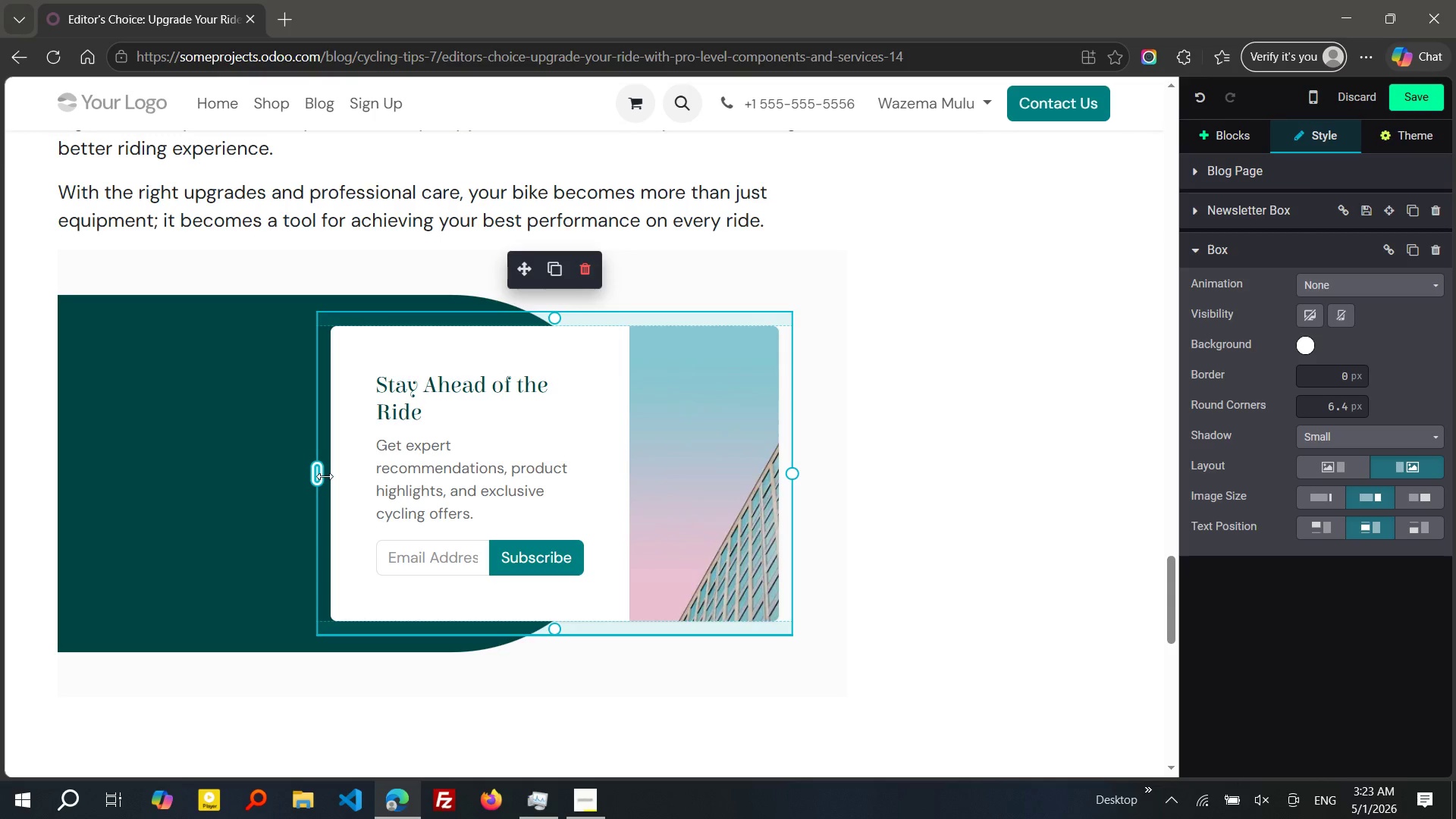 
left_click([325, 476])
 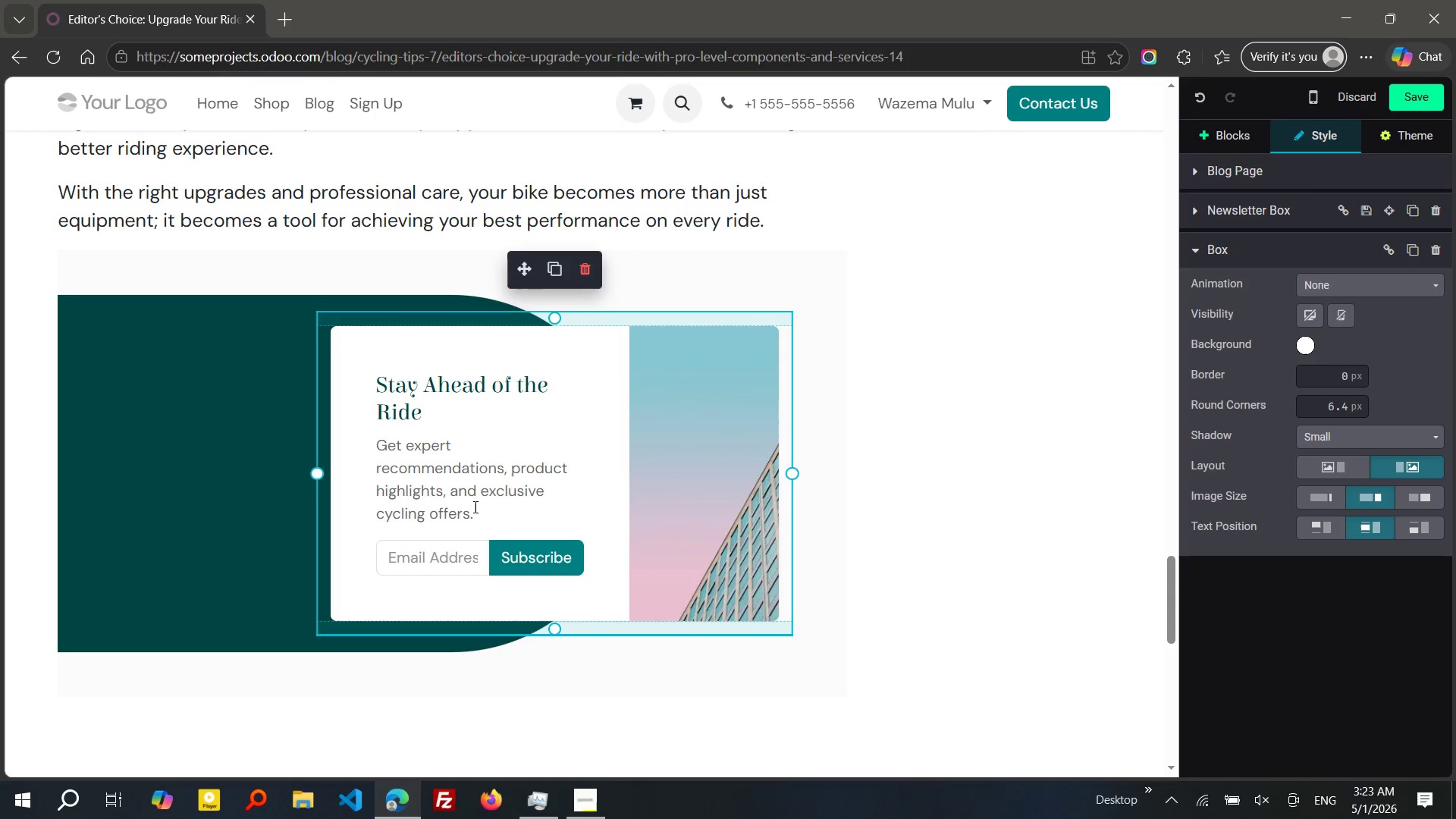 
left_click_drag(start_coordinate=[475, 507], to_coordinate=[371, 450])
 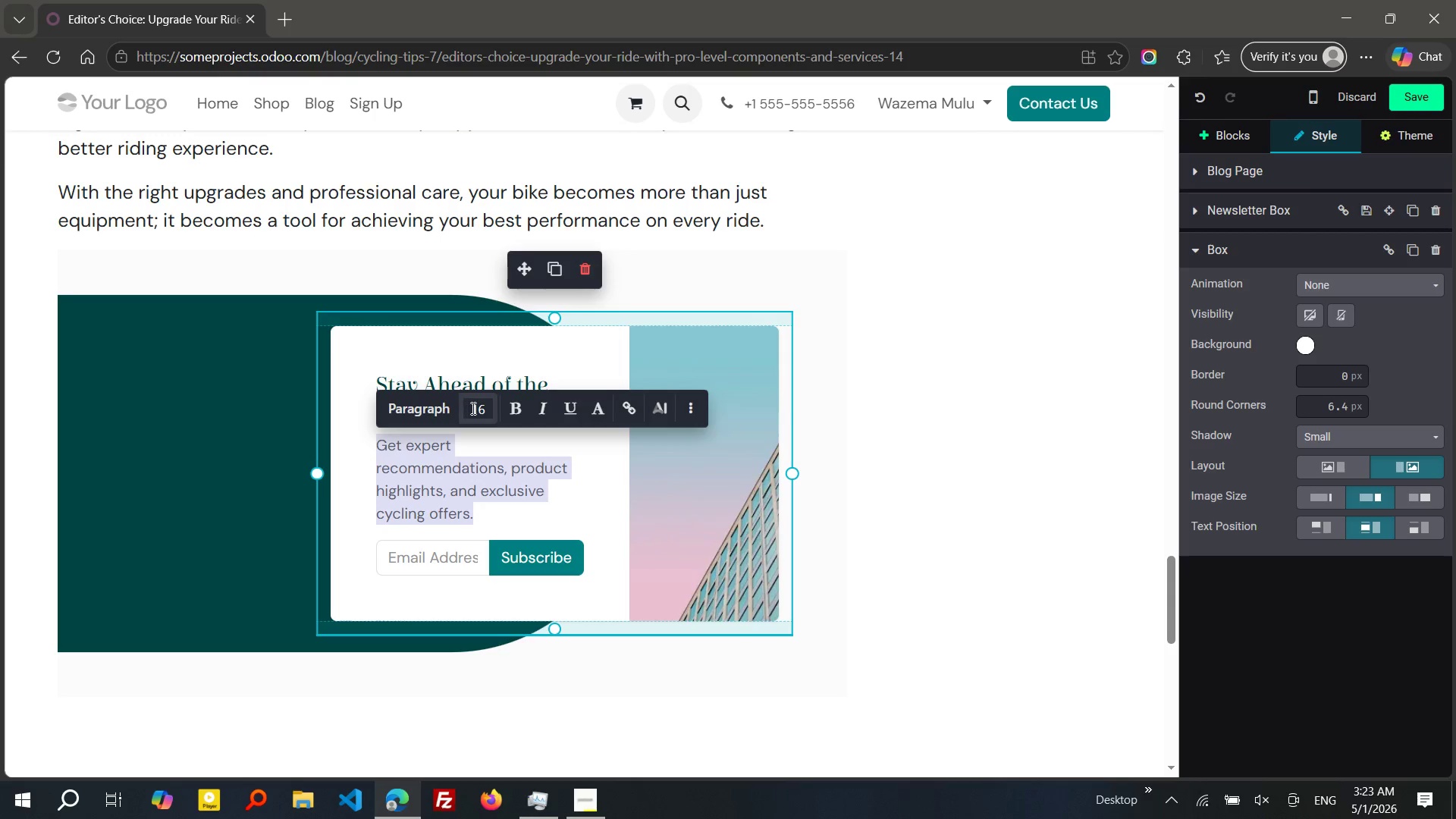 
left_click([472, 408])
 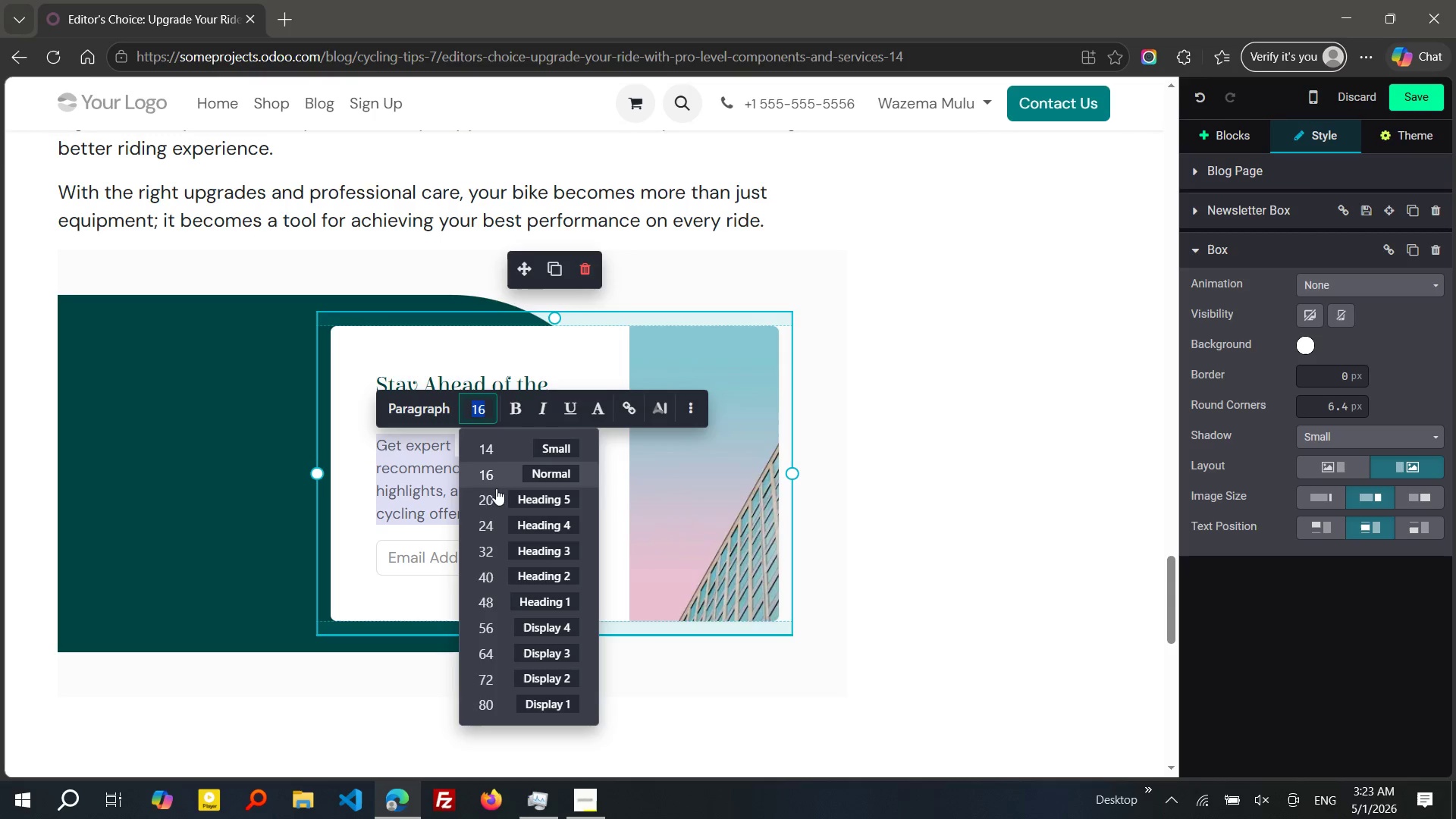 
left_click([496, 494])
 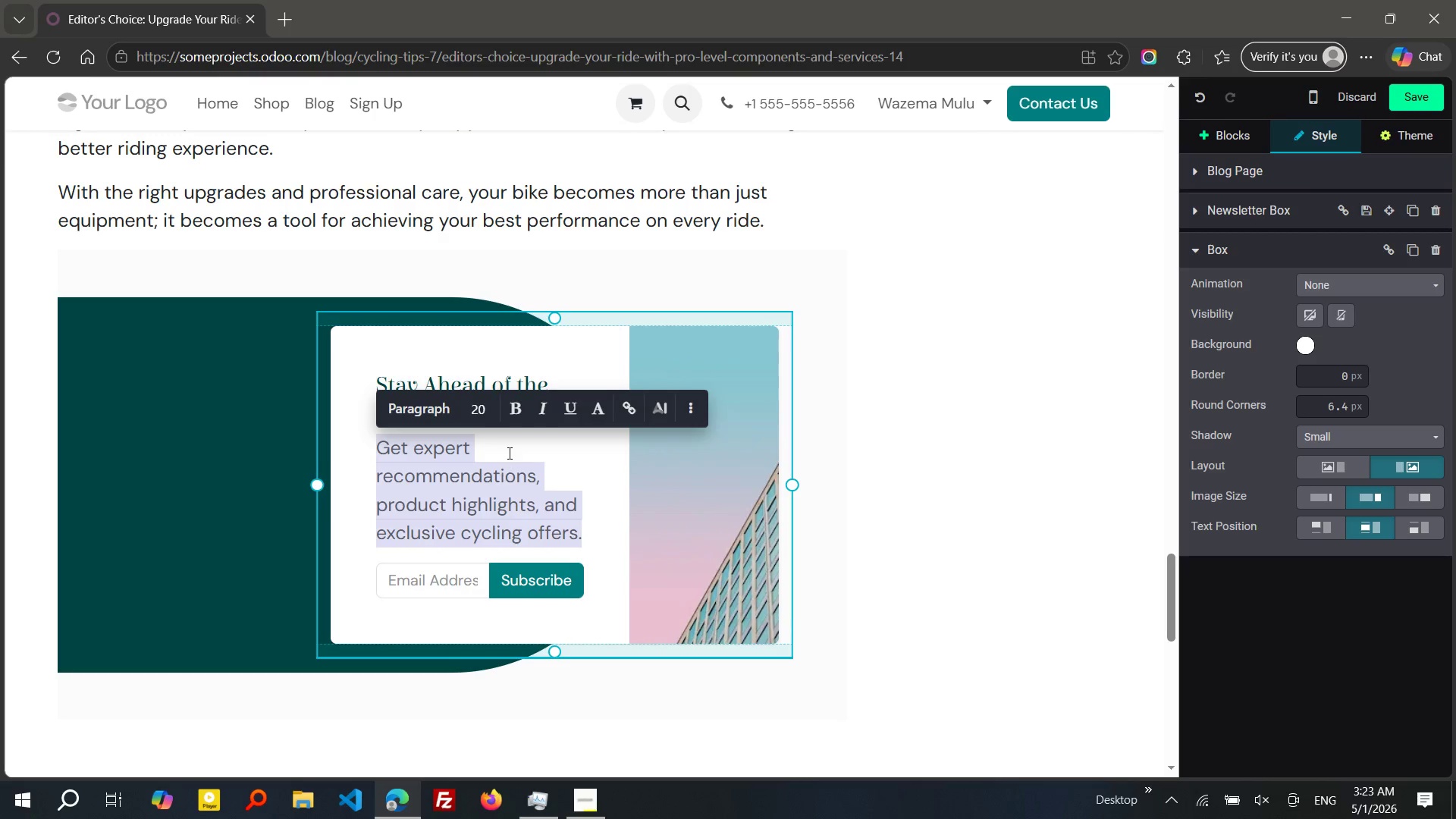 
left_click([508, 451])
 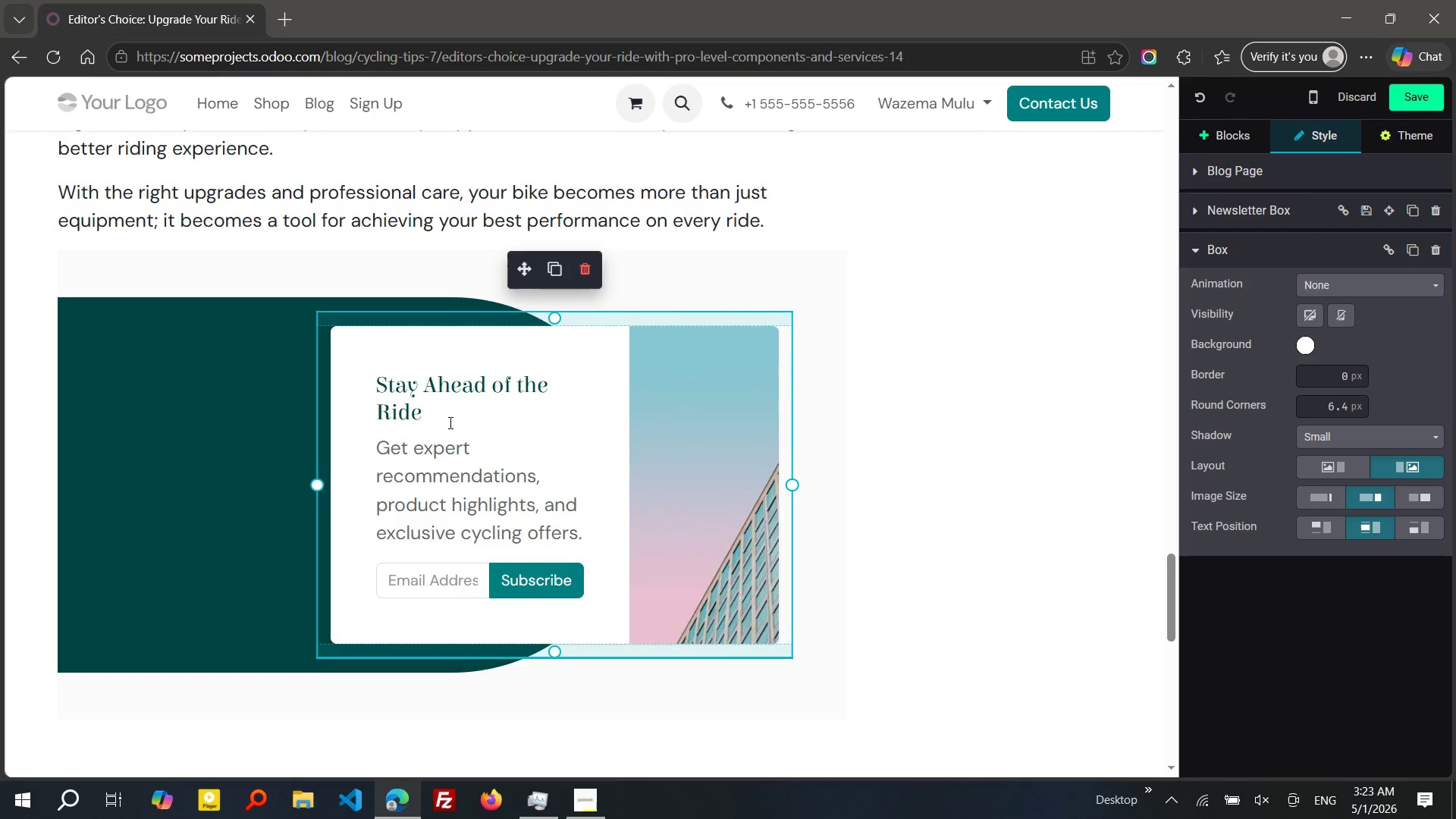 
left_click_drag(start_coordinate=[447, 422], to_coordinate=[372, 388])
 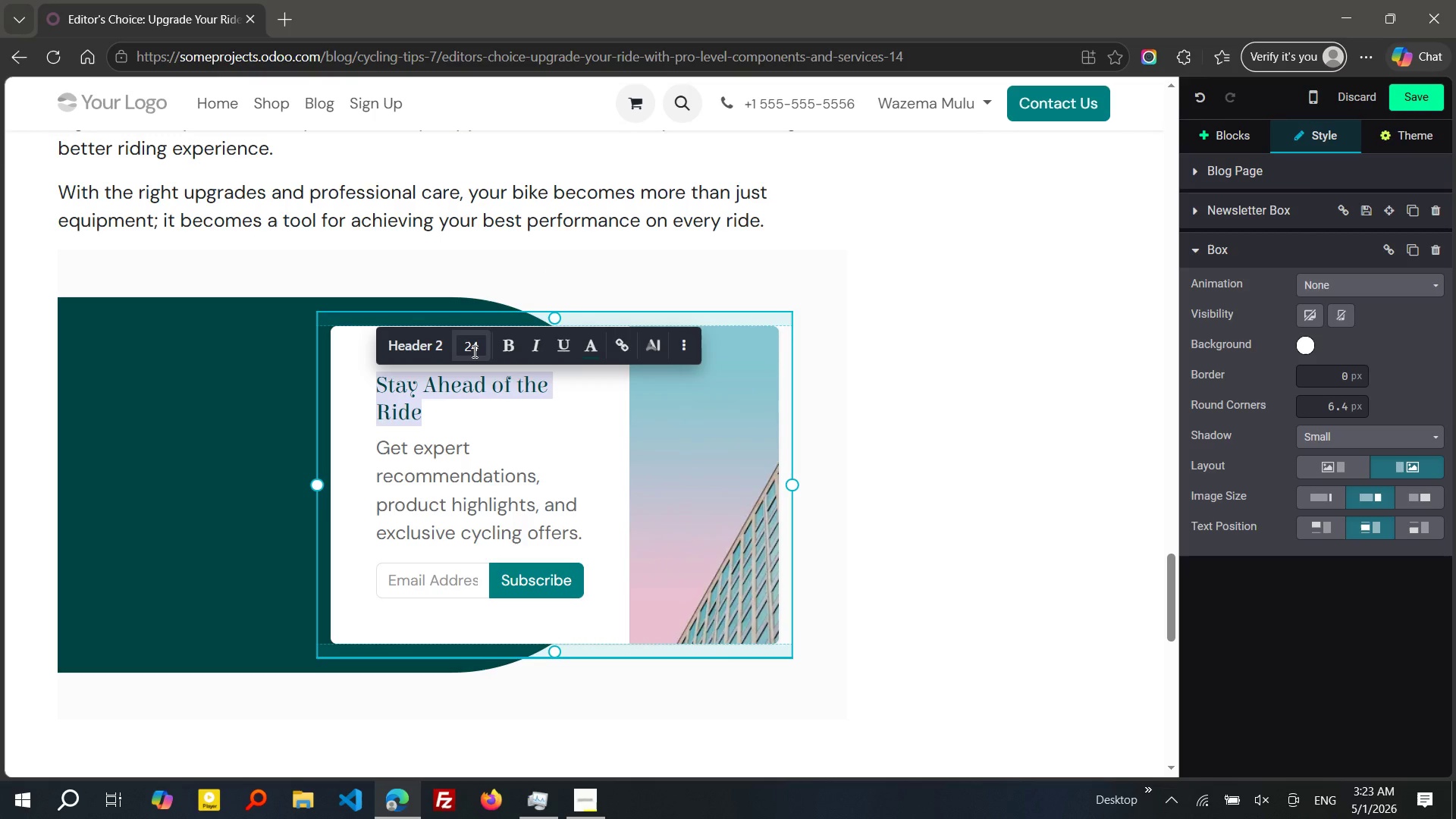 
left_click([473, 351])
 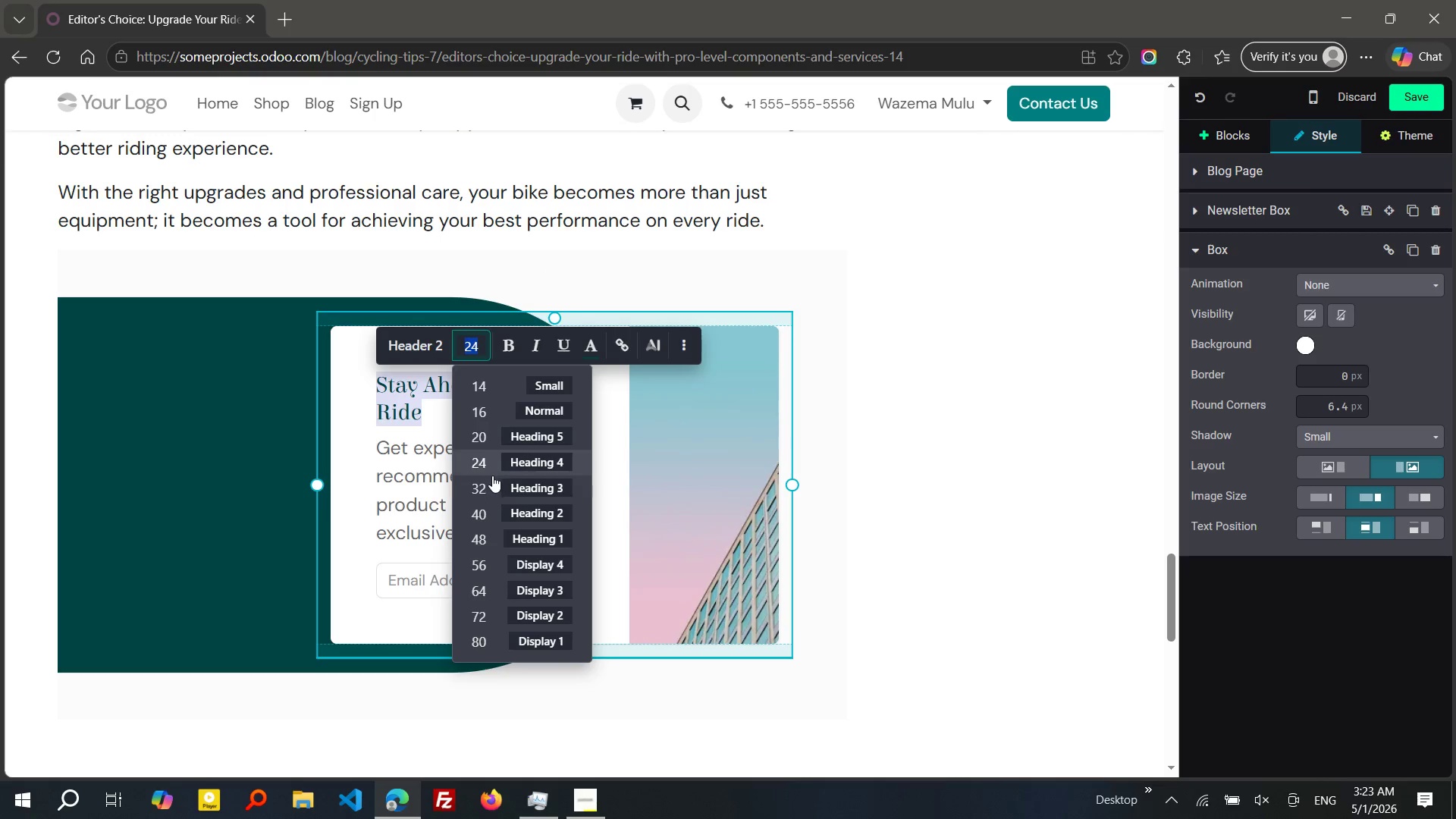 
left_click([492, 479])
 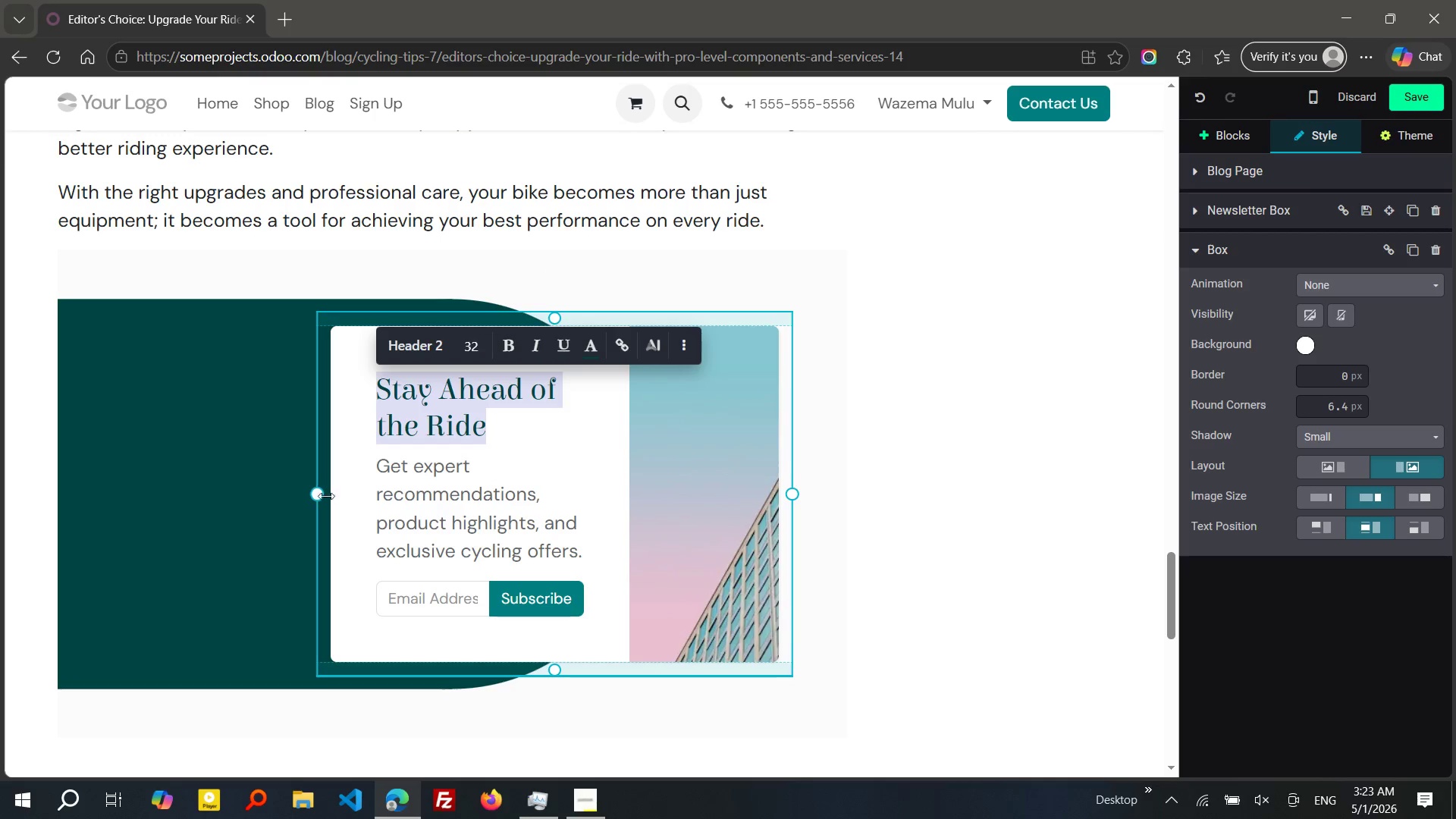 
left_click_drag(start_coordinate=[313, 496], to_coordinate=[249, 499])
 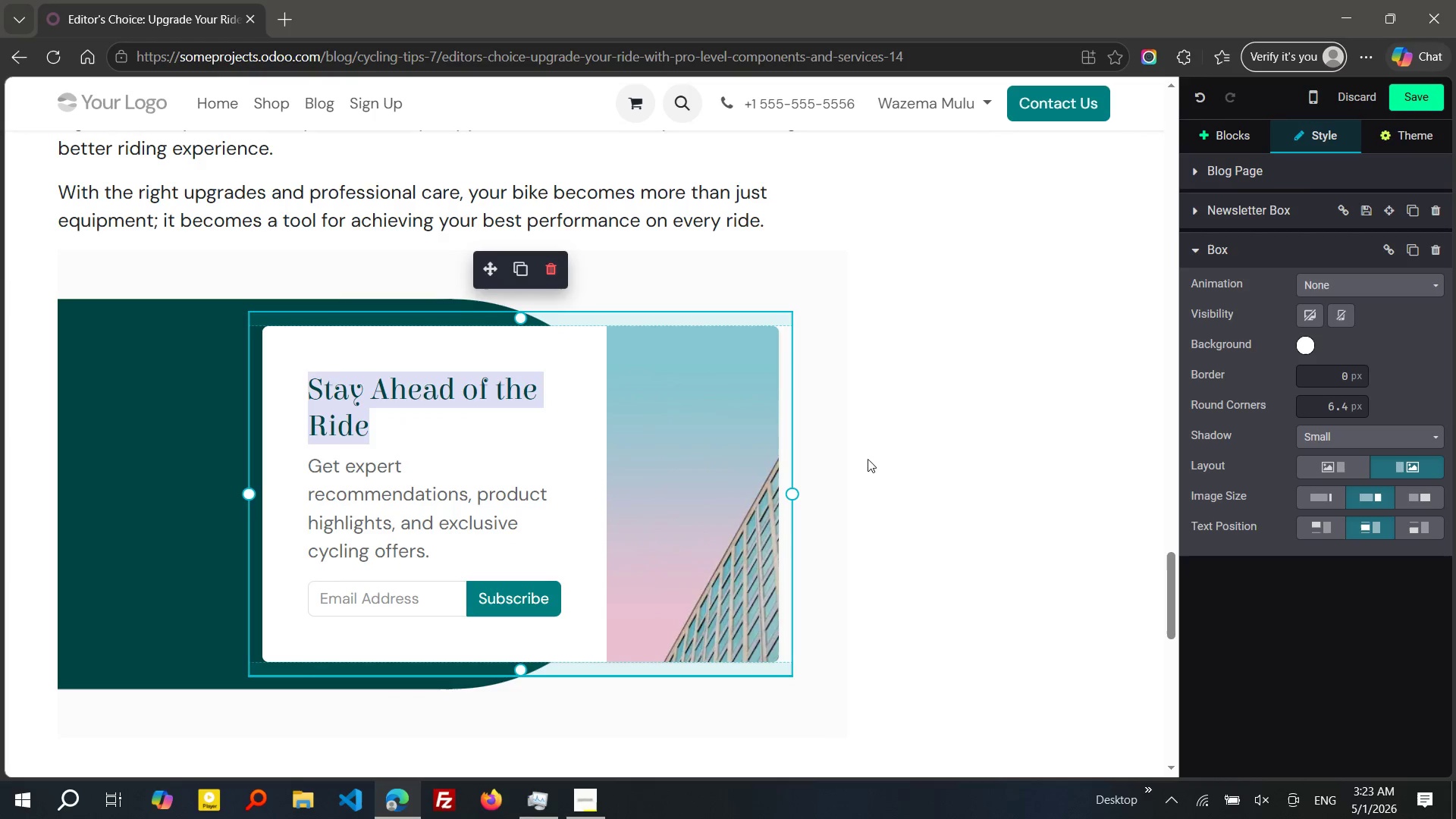 
left_click([886, 452])
 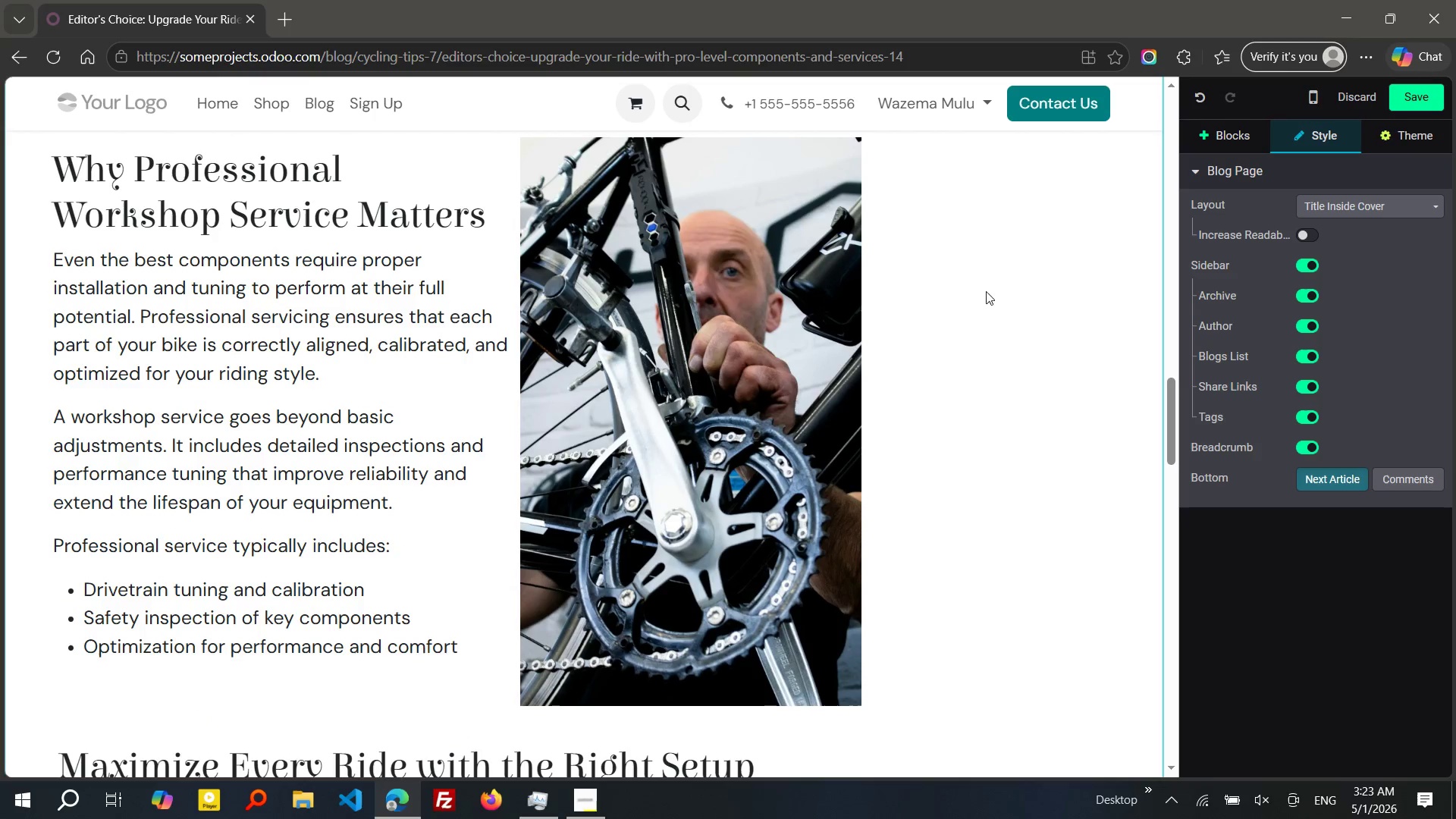 
wait(6.98)
 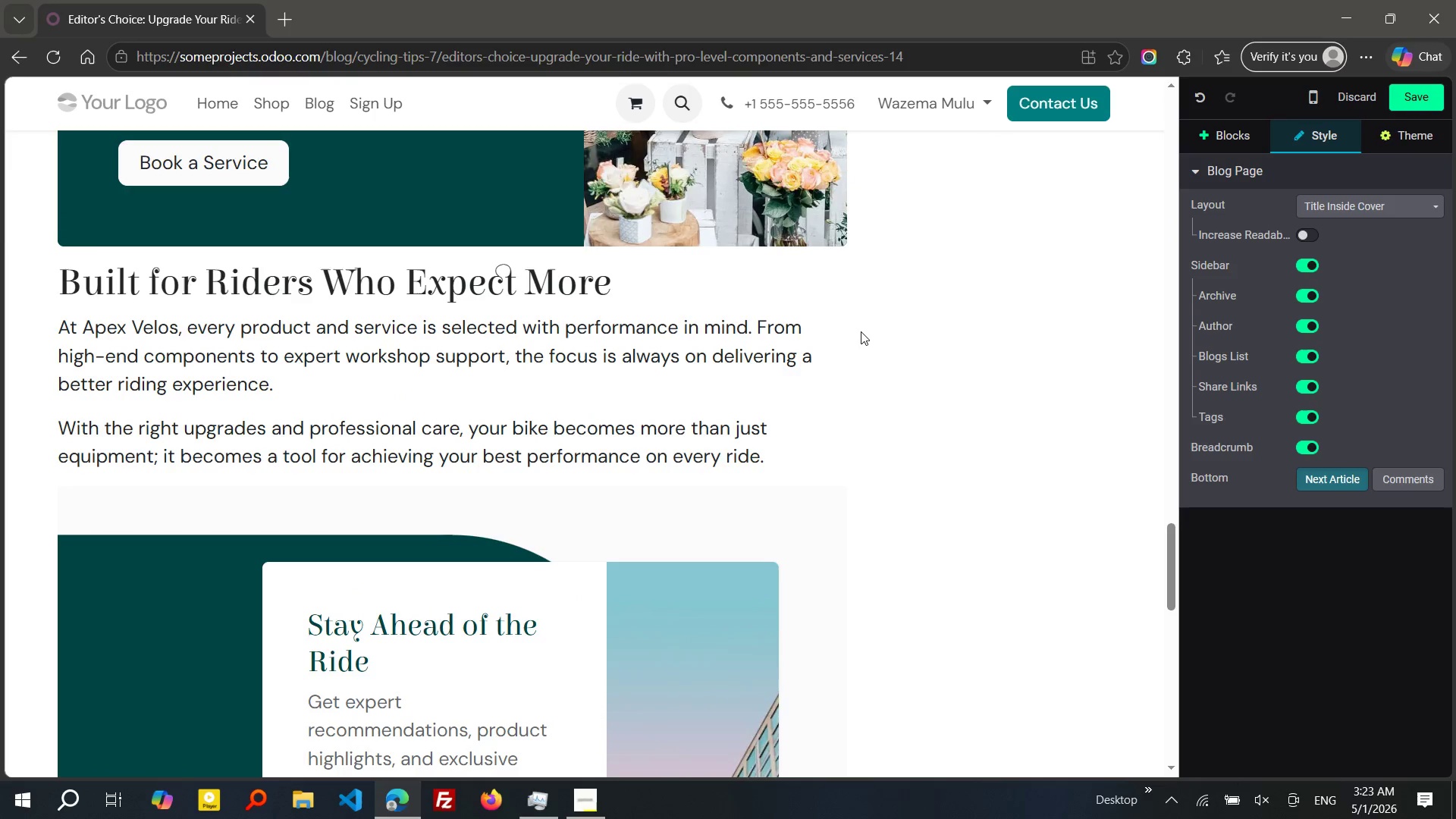 
left_click([1414, 89])
 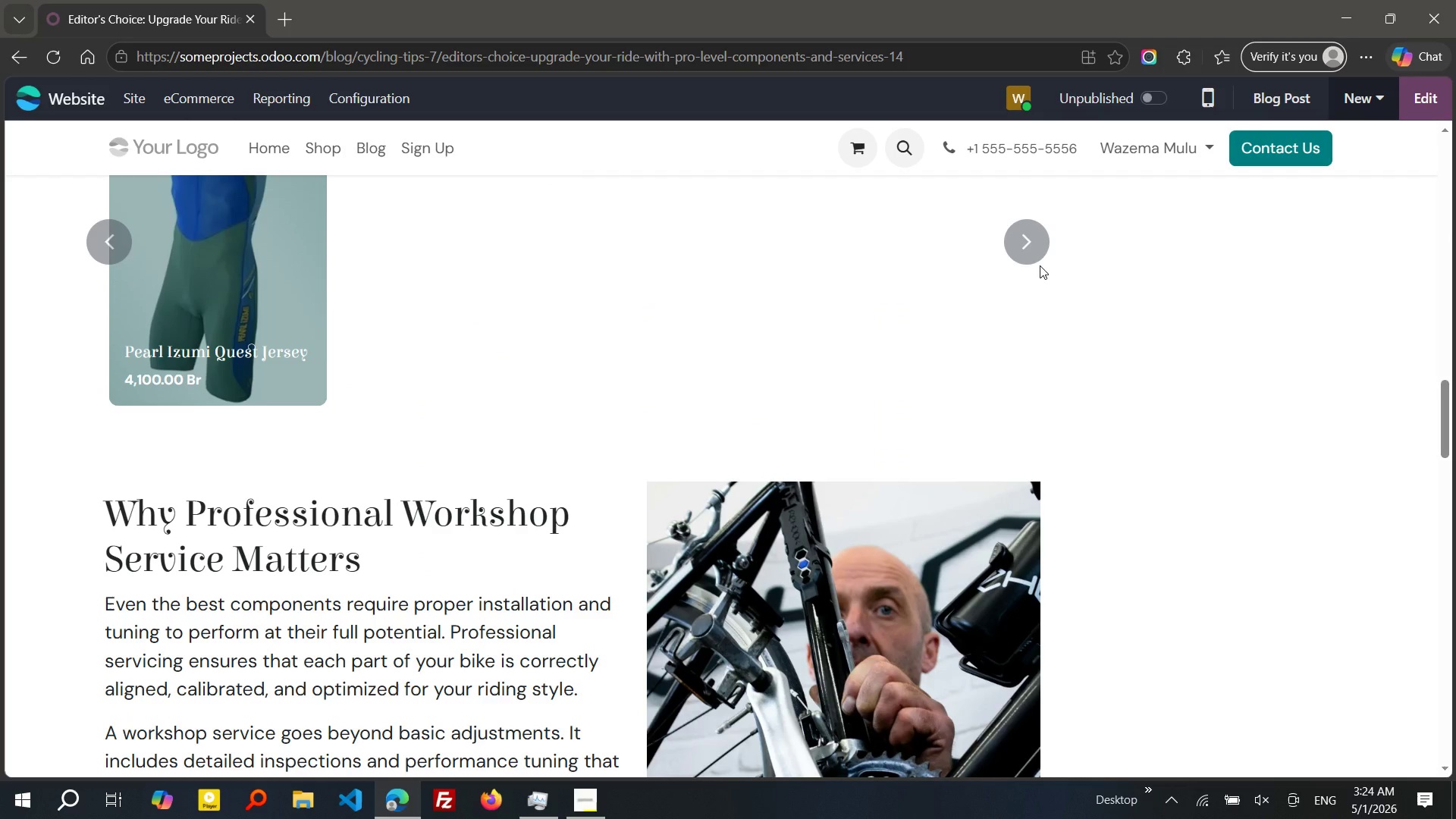 
wait(38.39)
 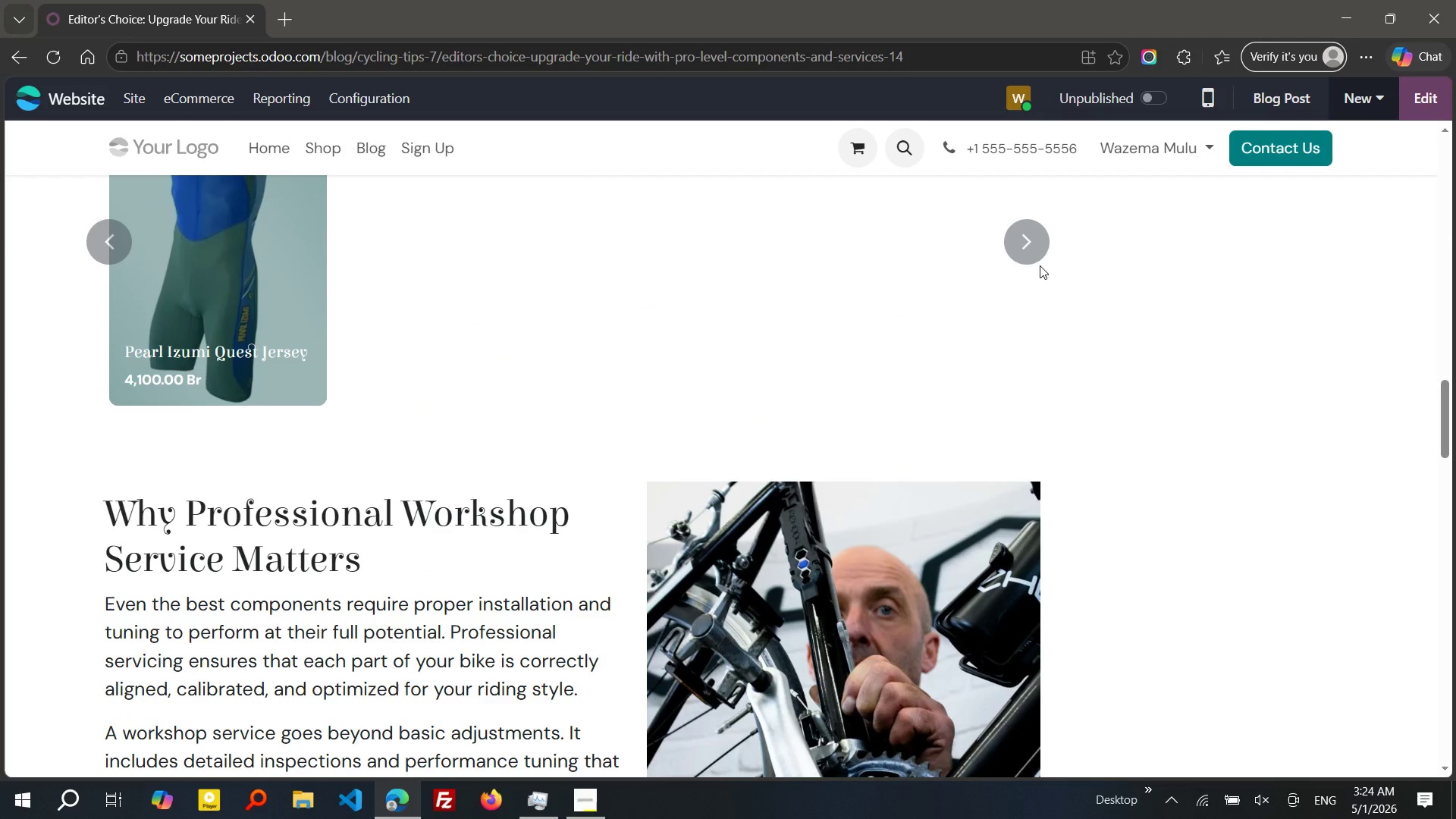 
left_click([555, 528])
 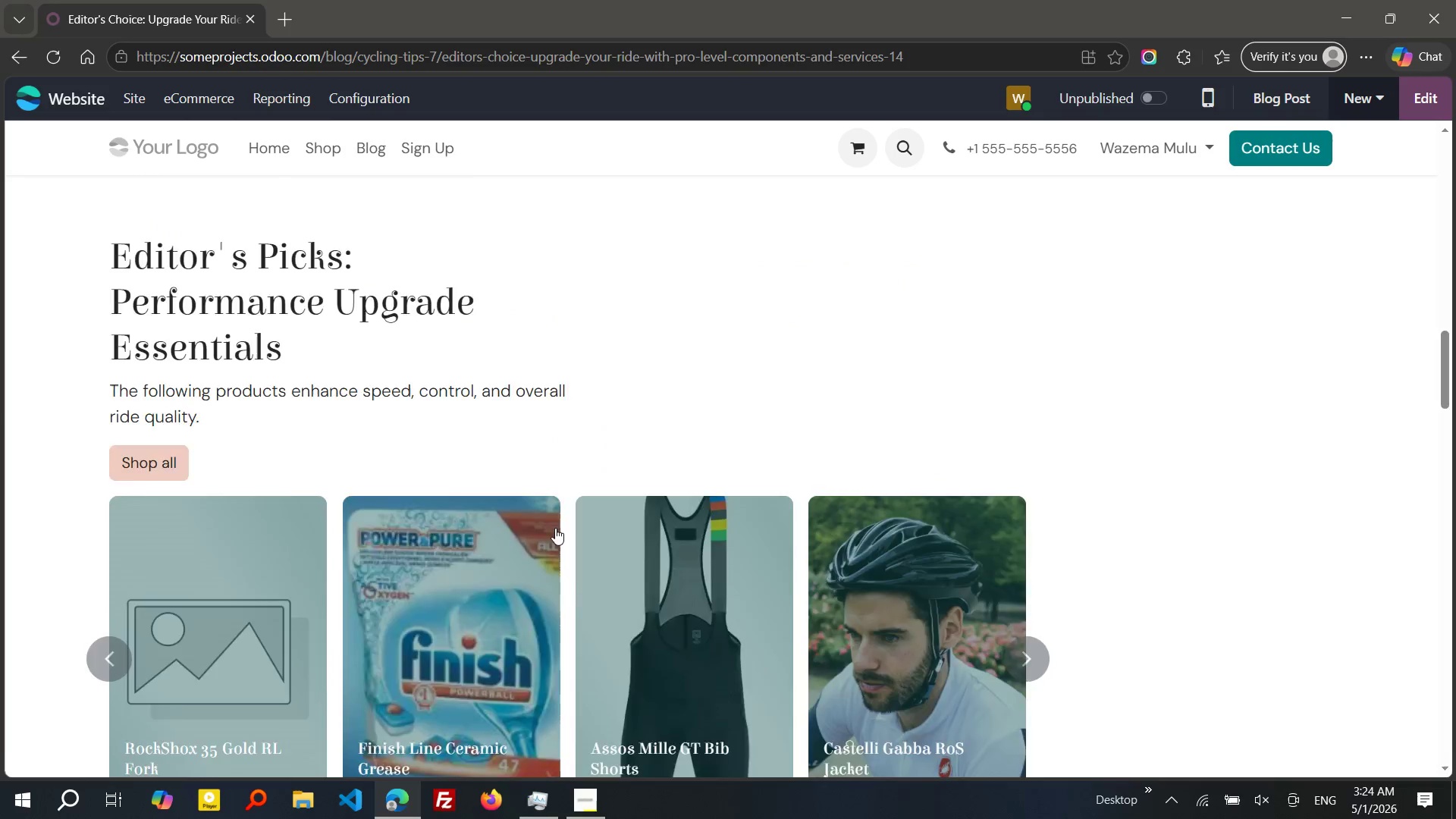 
wait(6.22)
 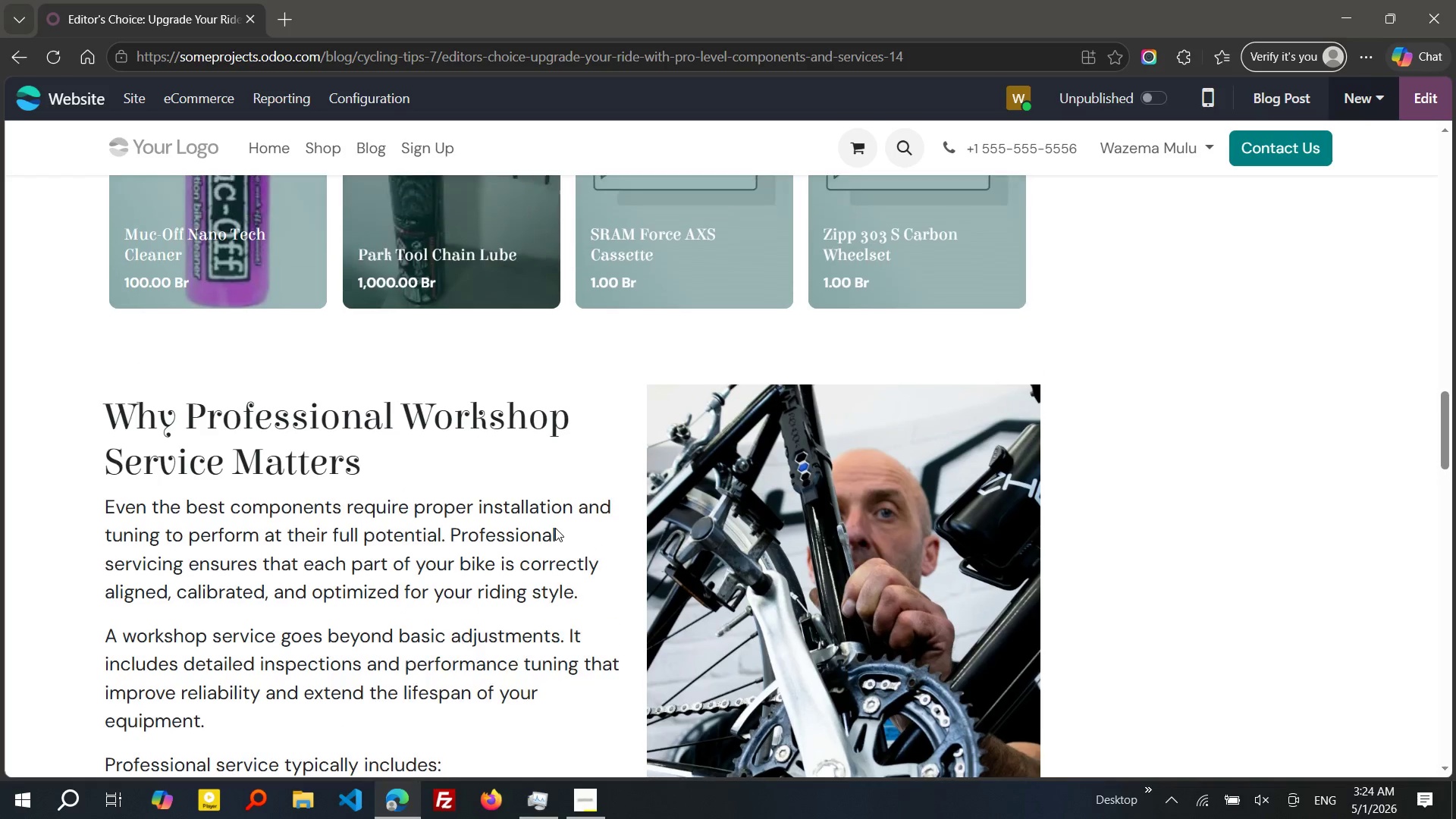 
left_click([348, 534])
 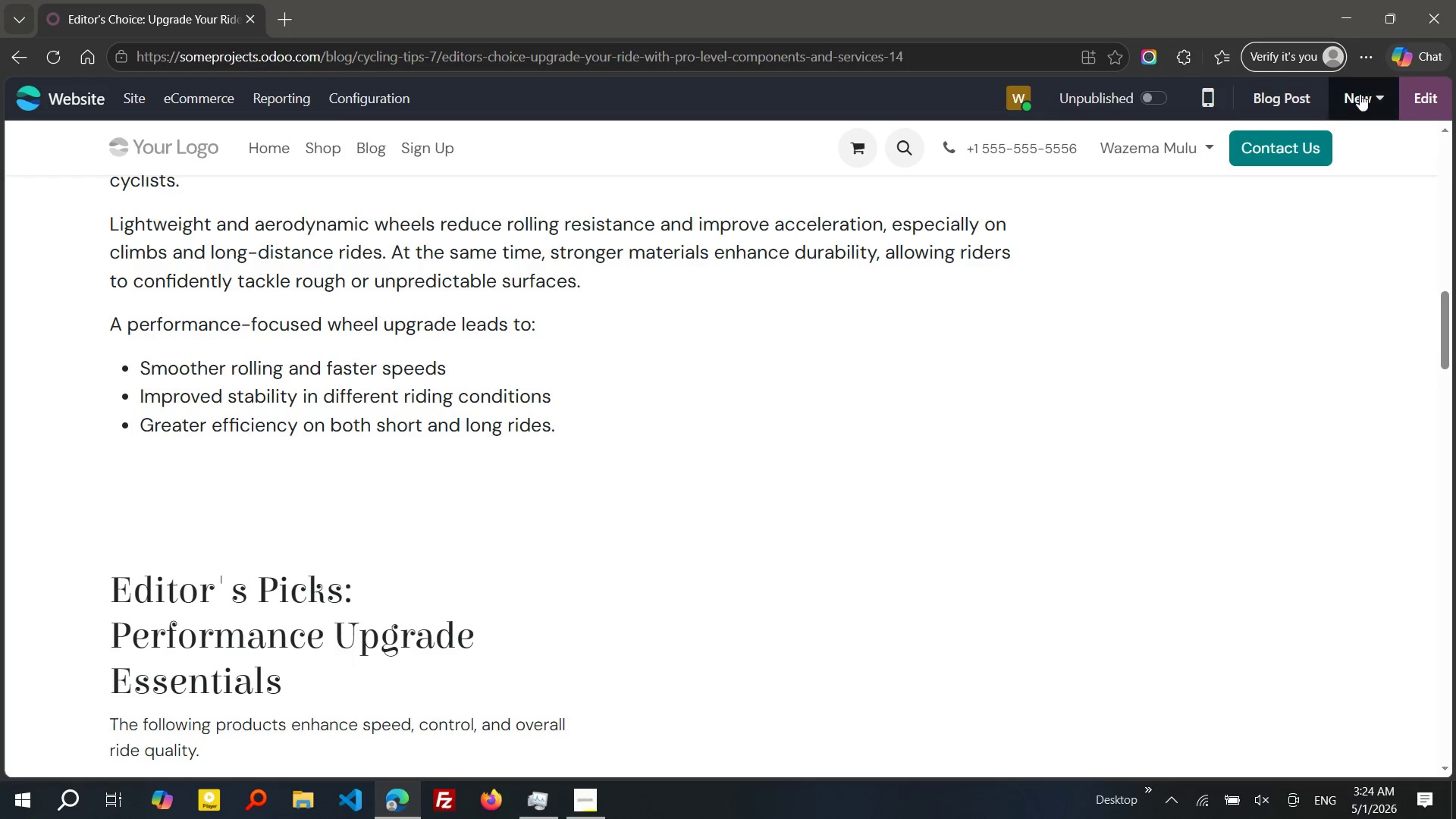 
left_click([1429, 87])
 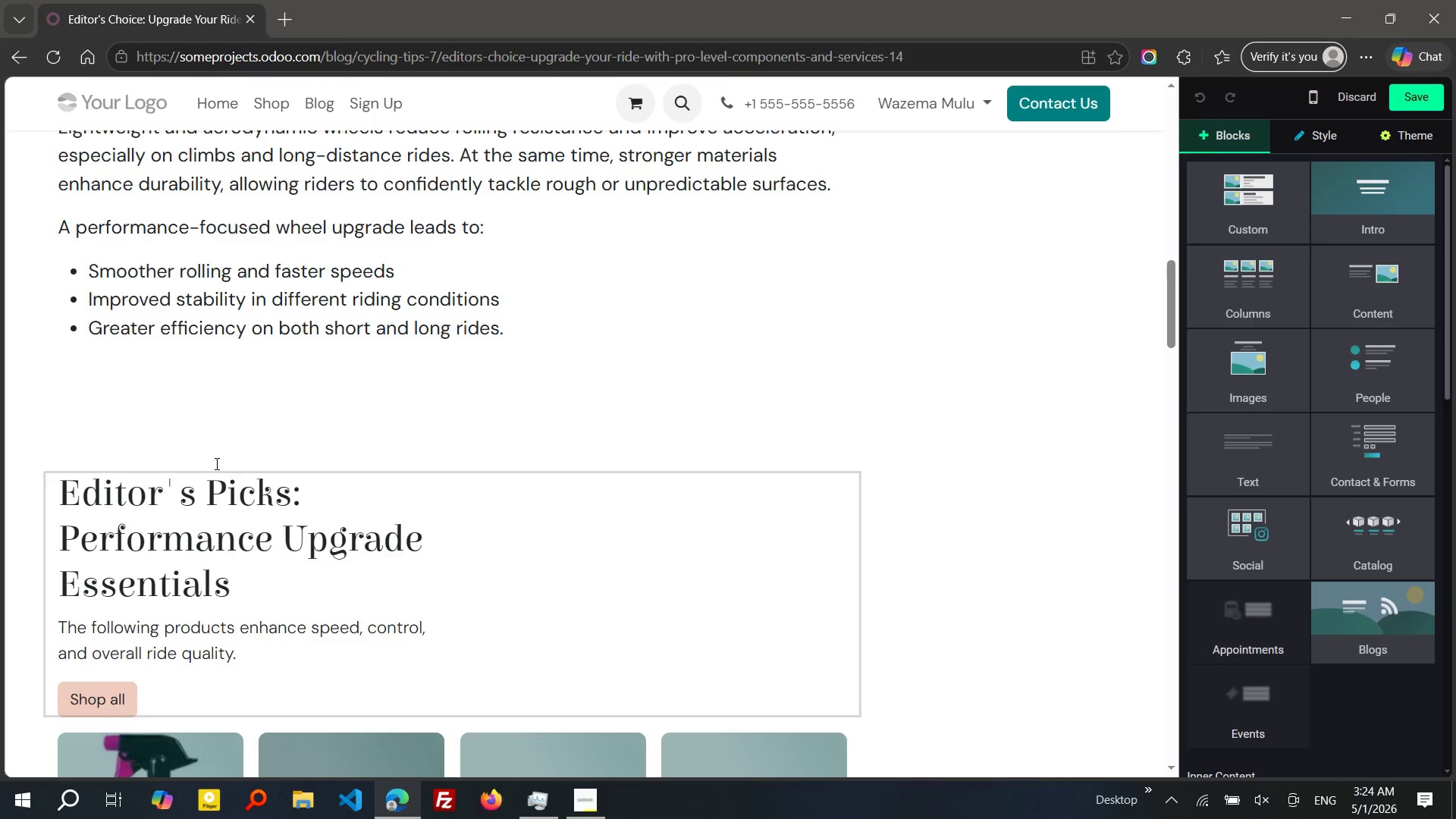 
left_click([189, 425])
 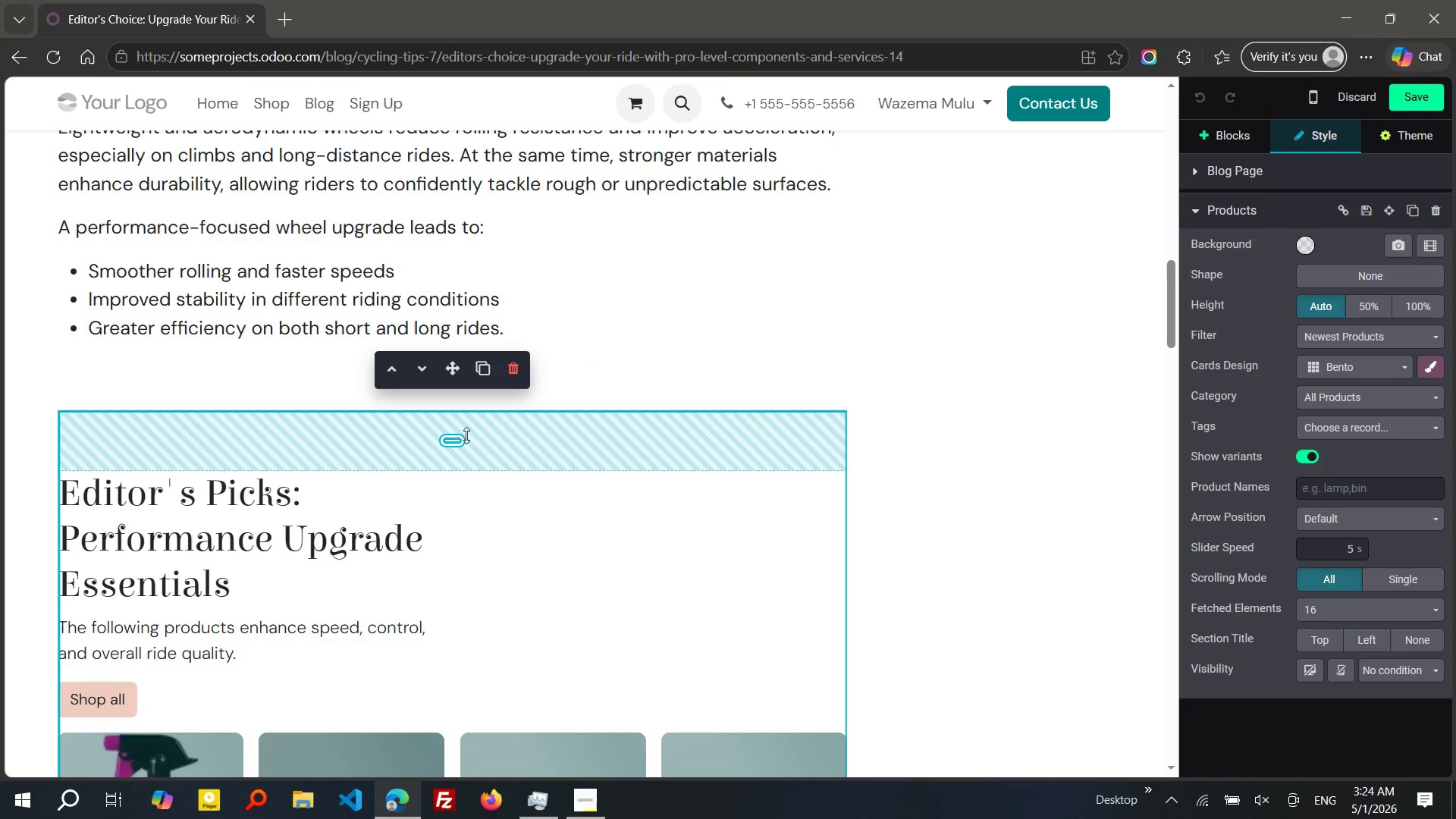 
left_click_drag(start_coordinate=[450, 438], to_coordinate=[438, 353])
 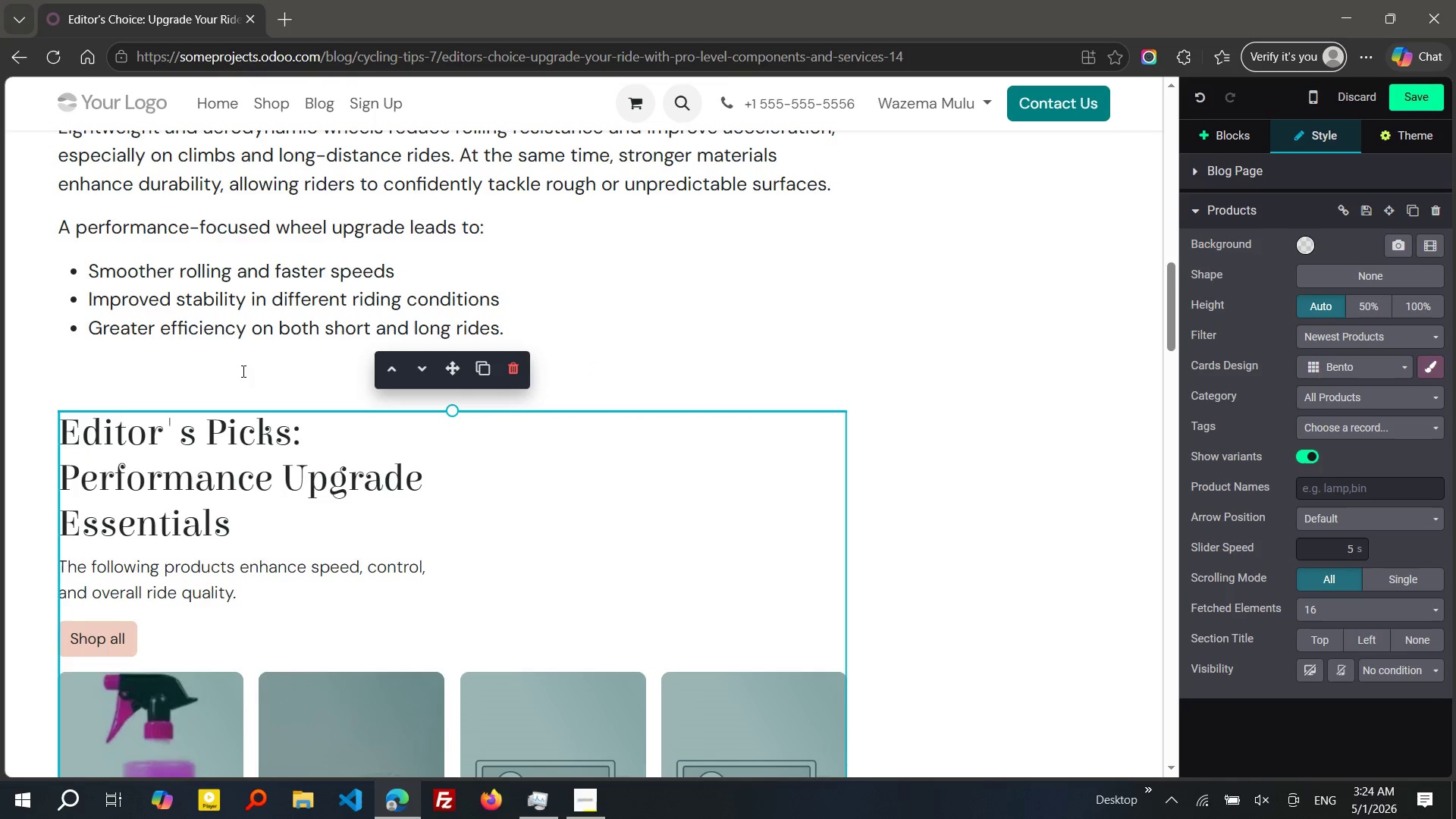 
left_click([242, 371])
 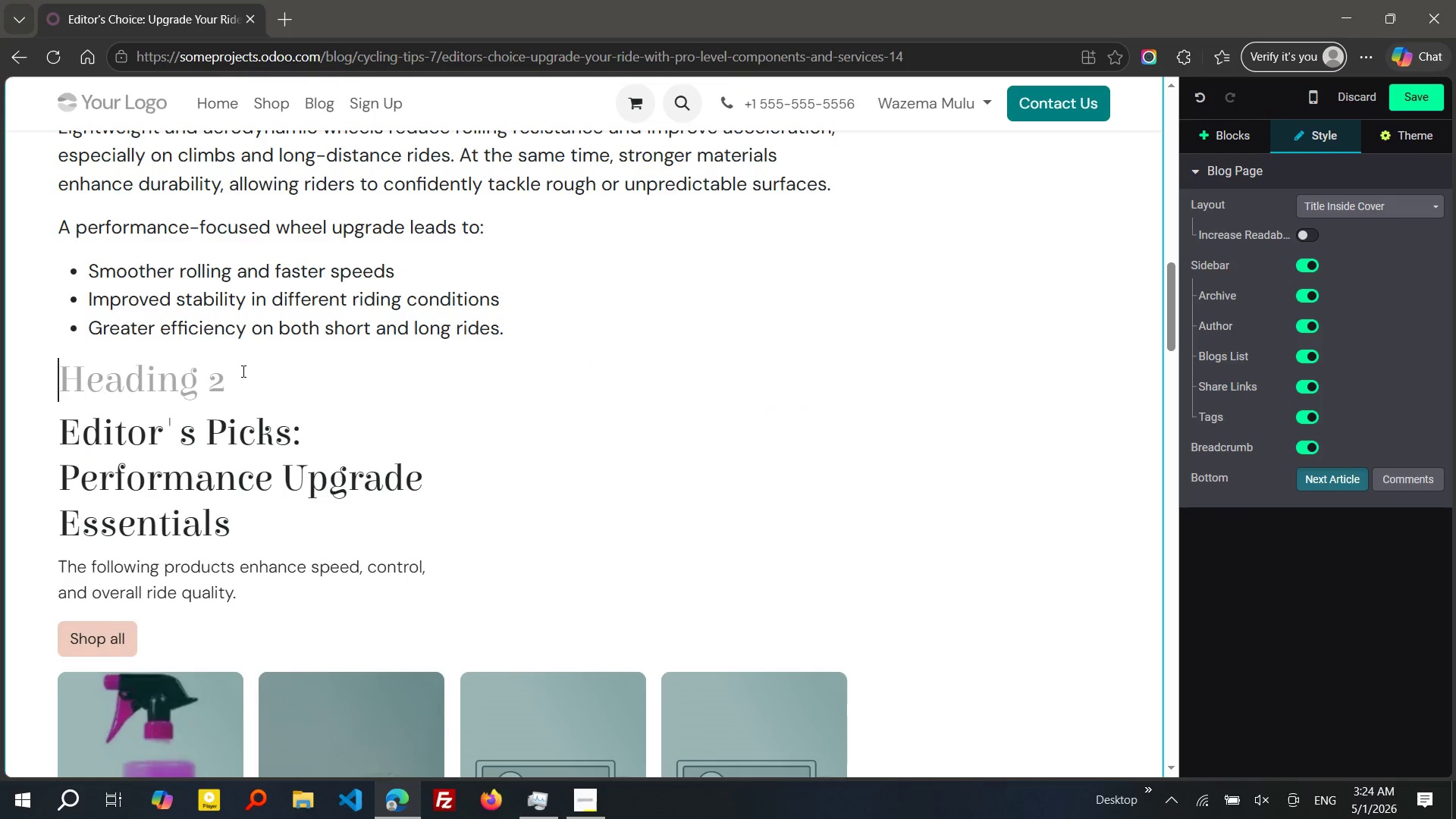 
key(Backspace)
 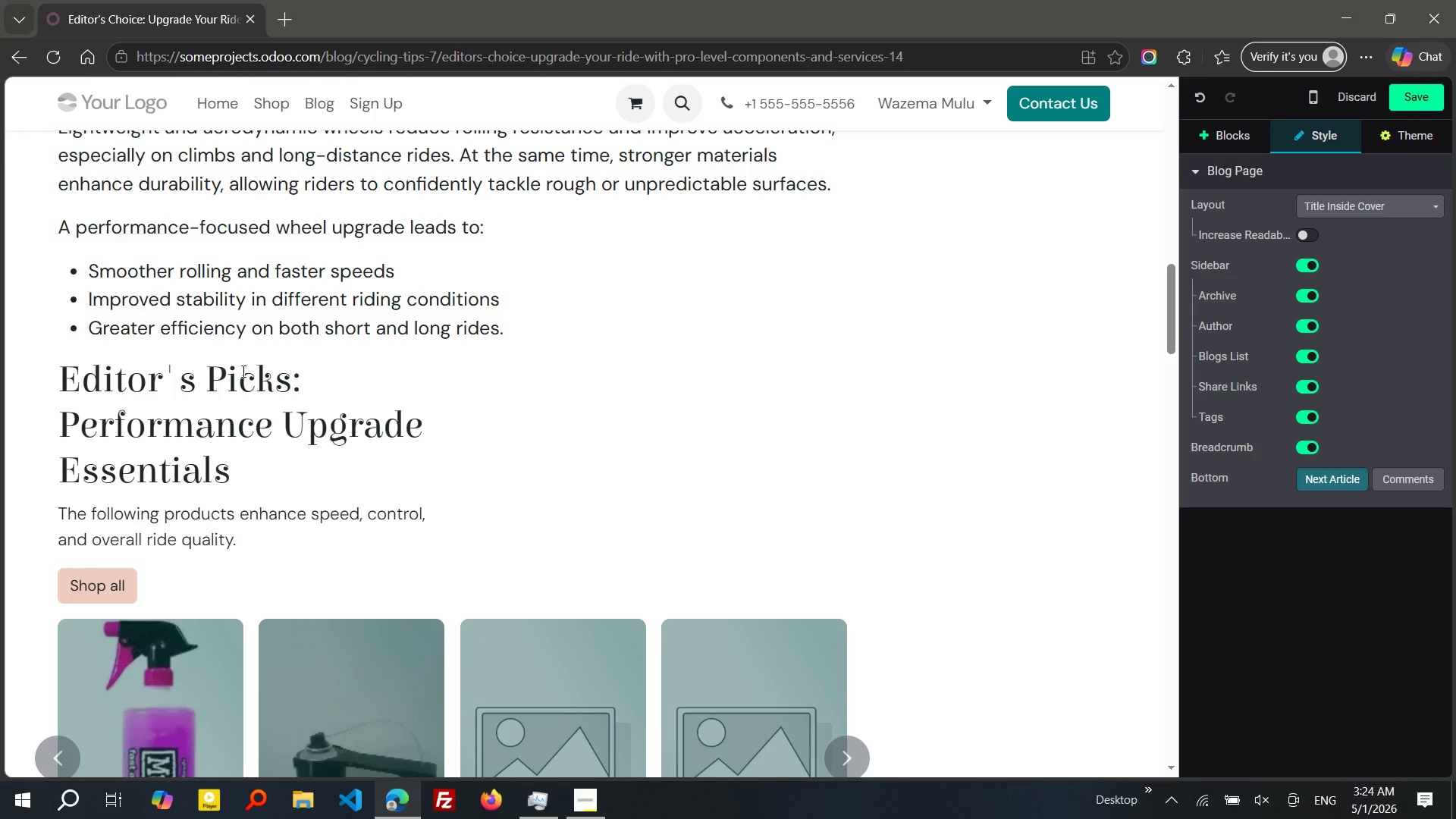 
key(Enter)
 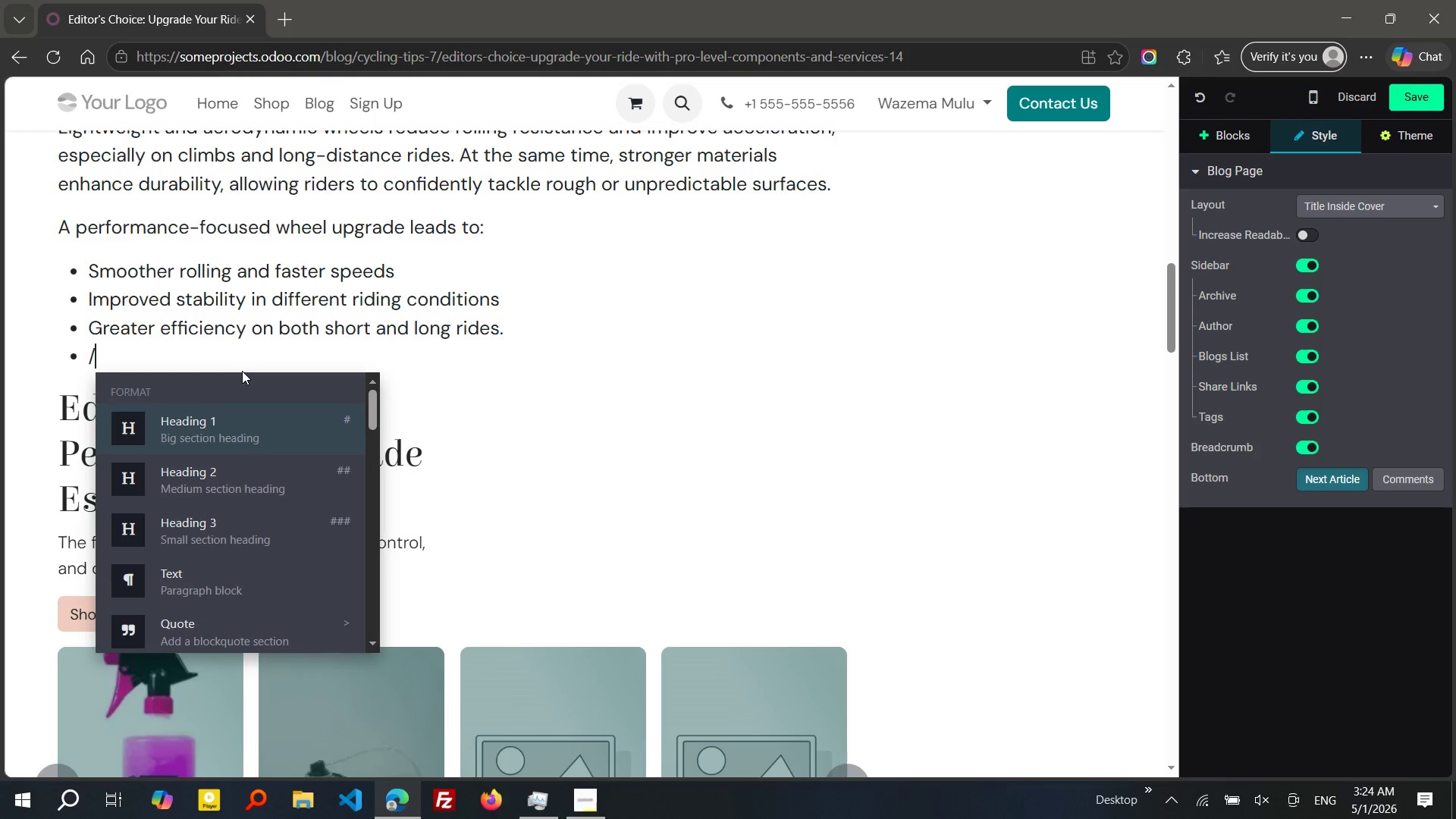 
key(Slash)
 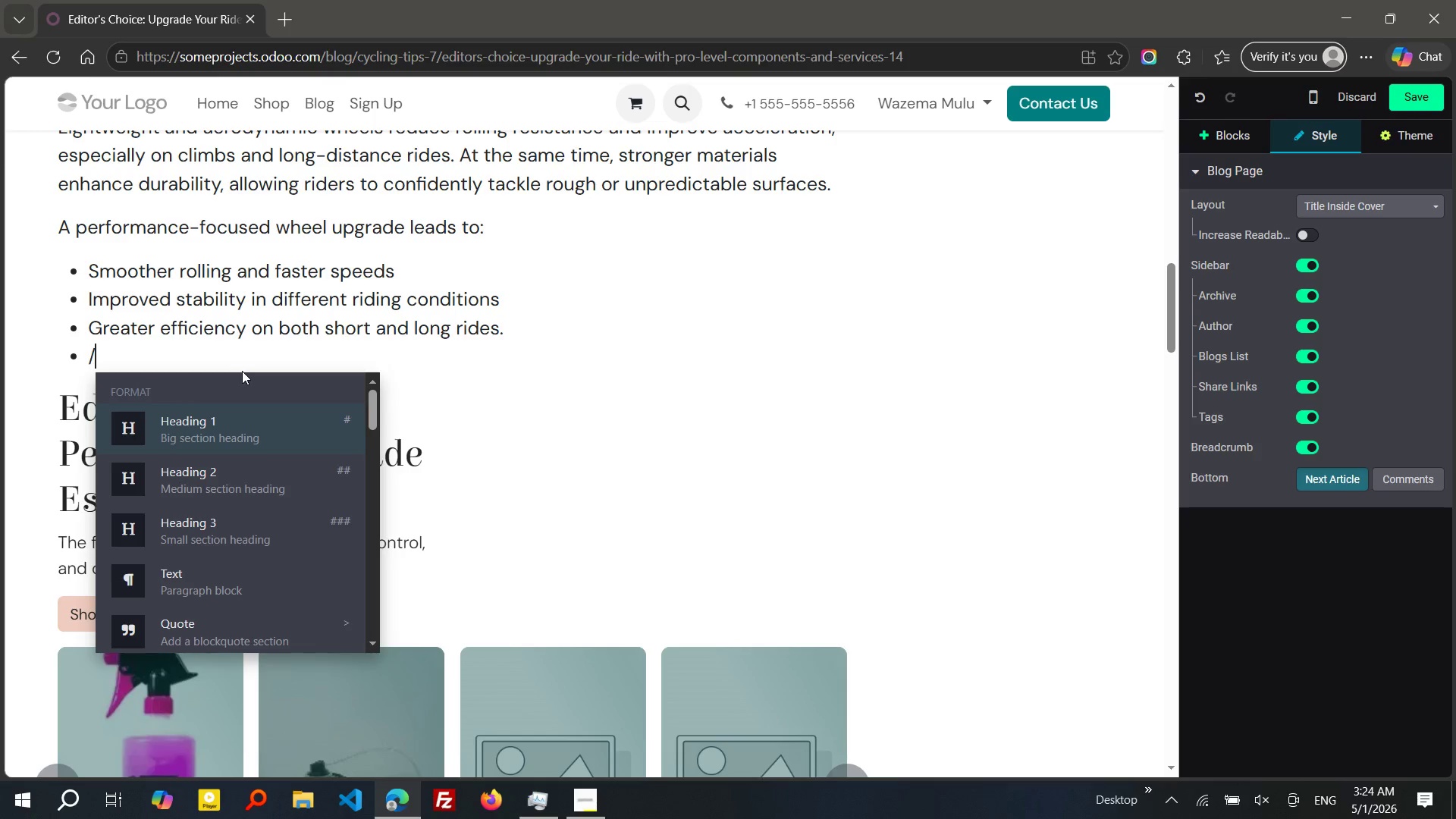 
key(Backspace)
 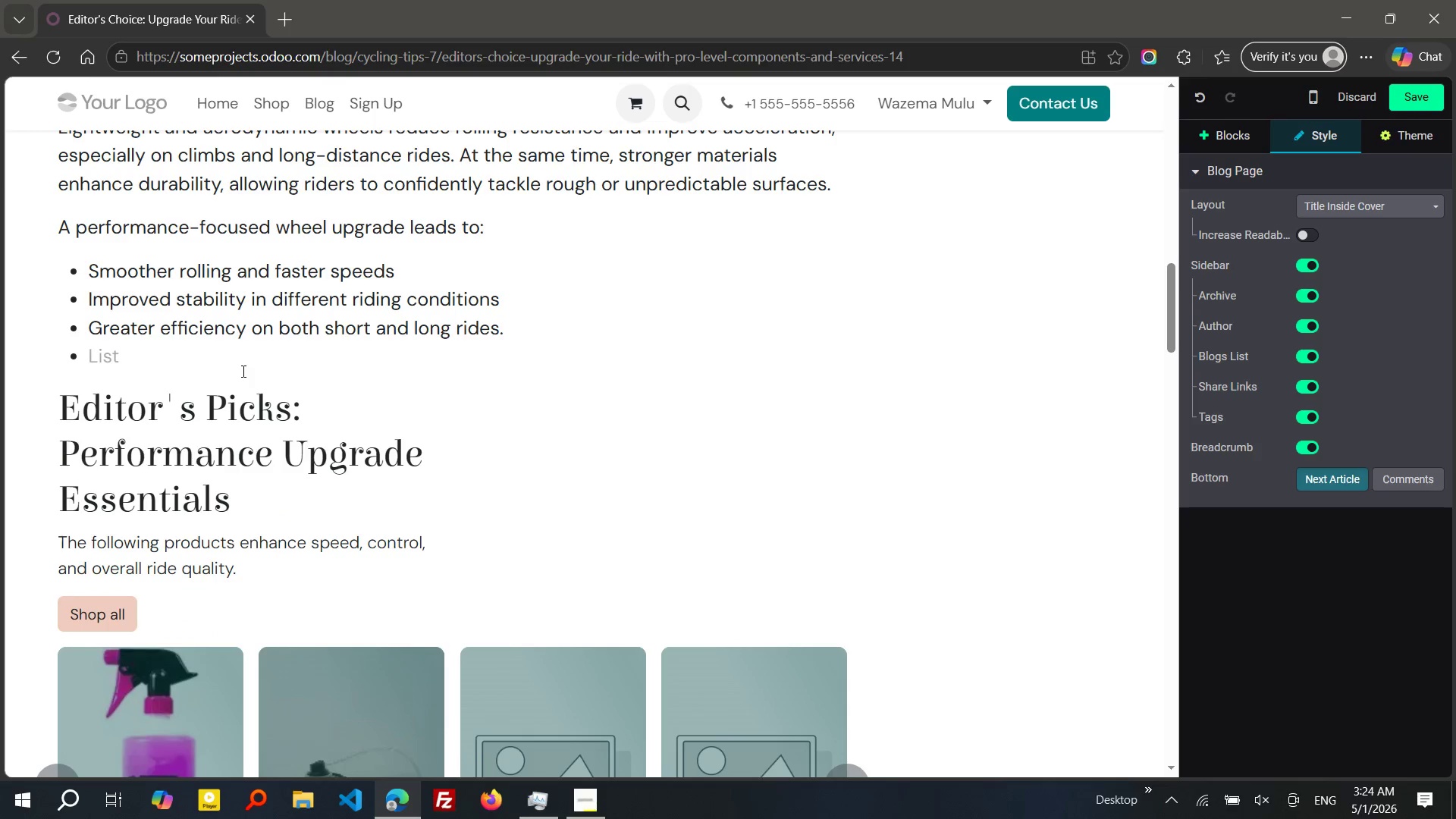 
key(Enter)
 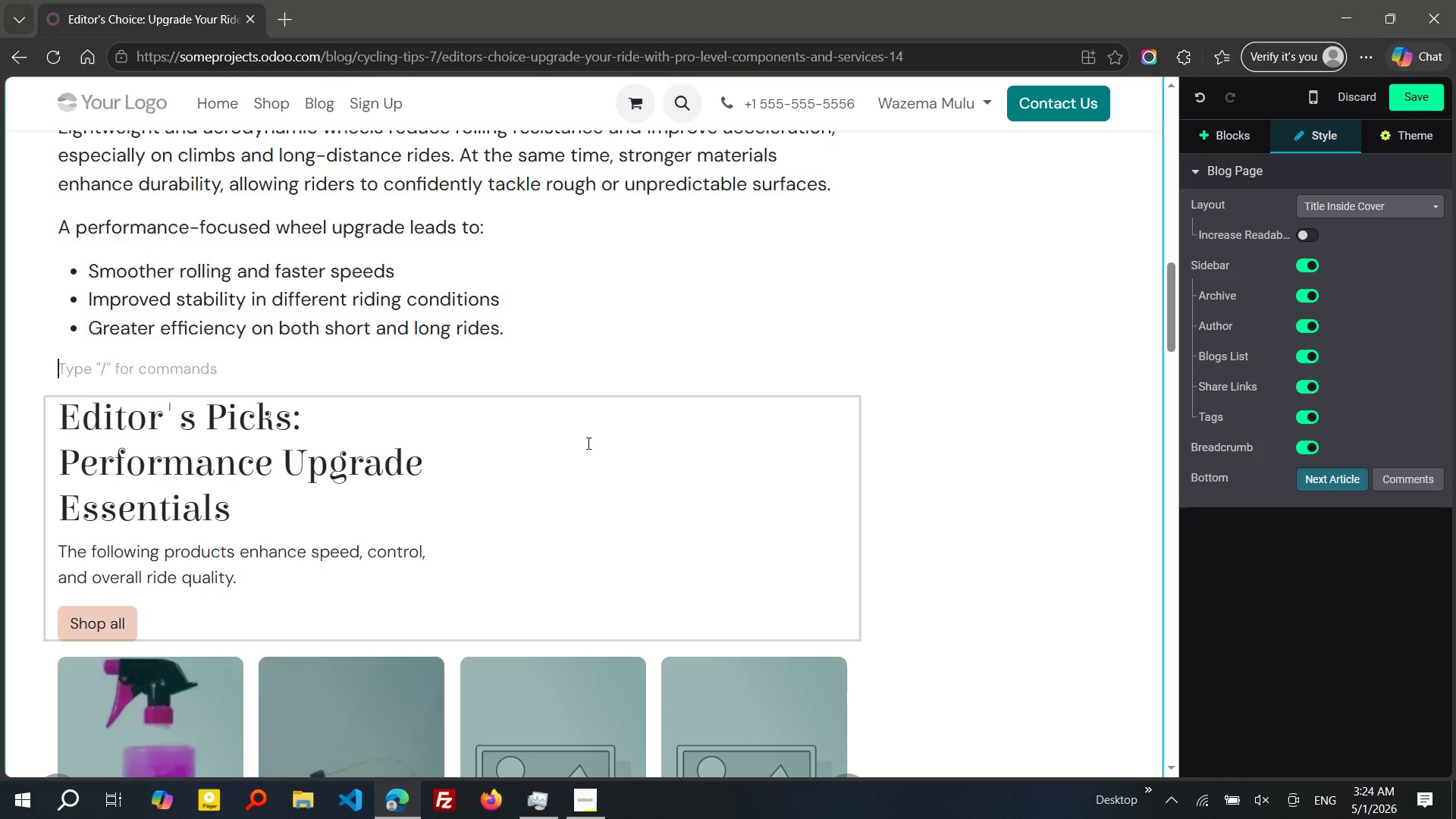 
left_click([365, 491])
 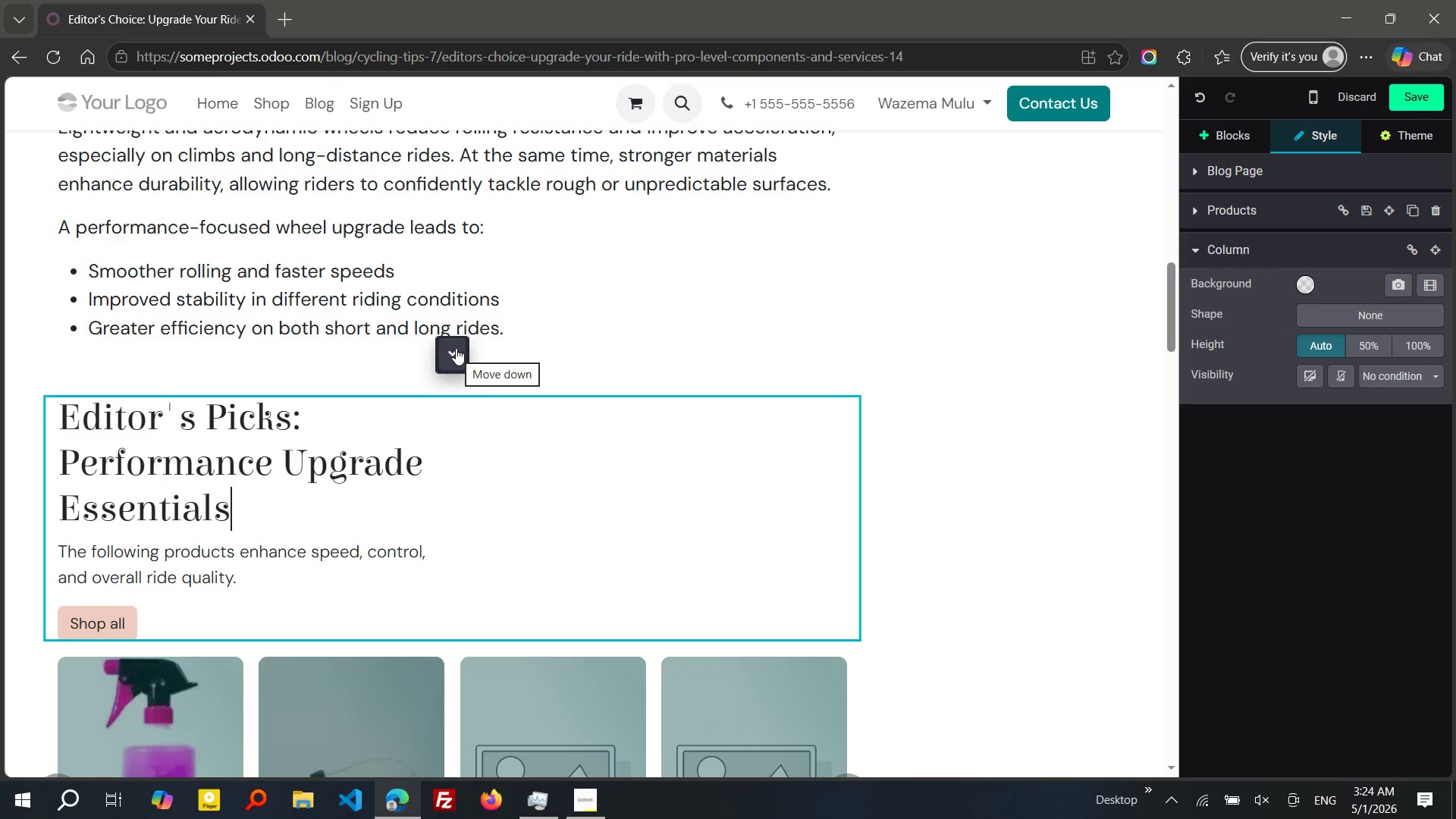 
left_click([582, 532])
 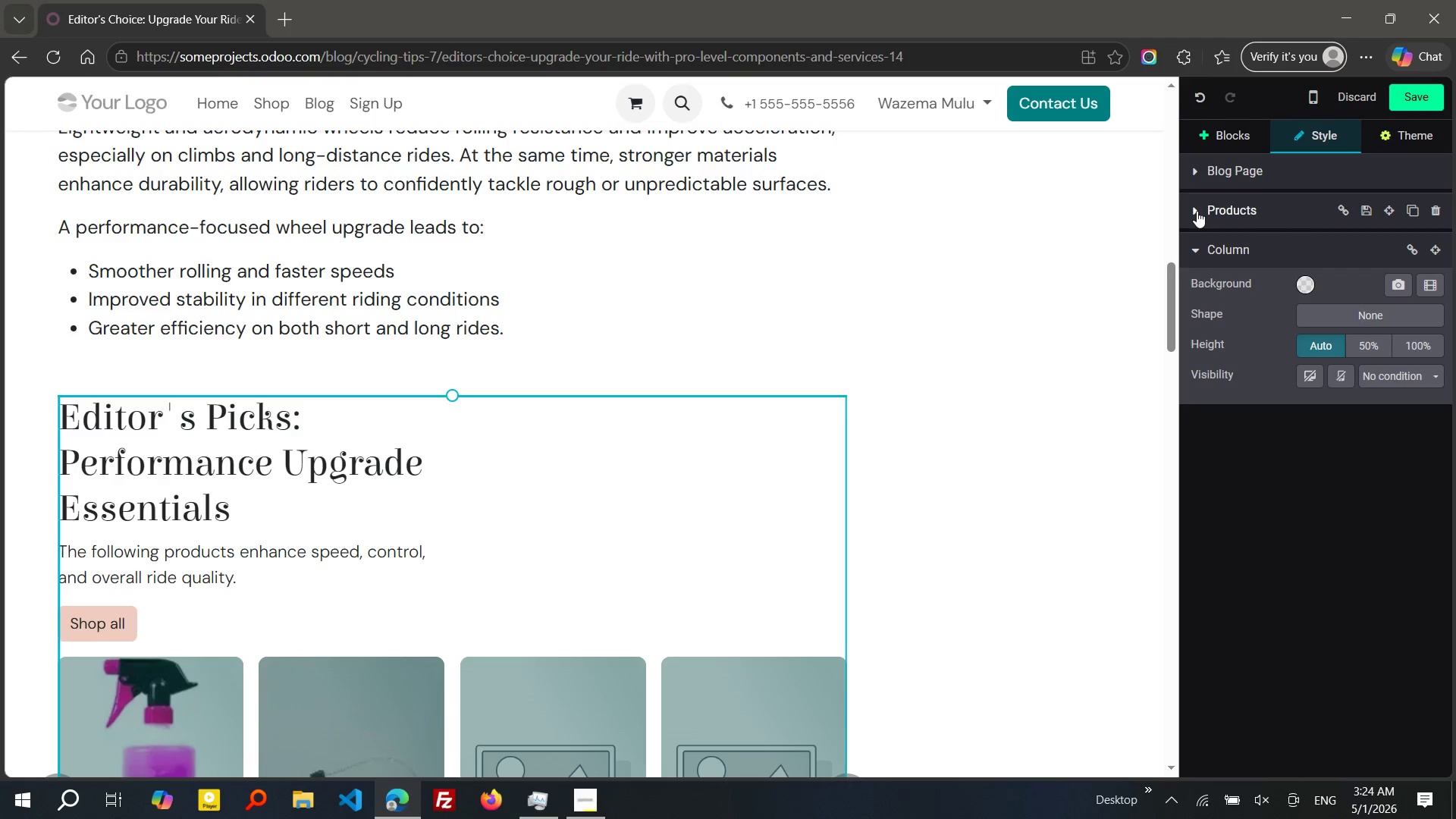 
left_click([1197, 211])
 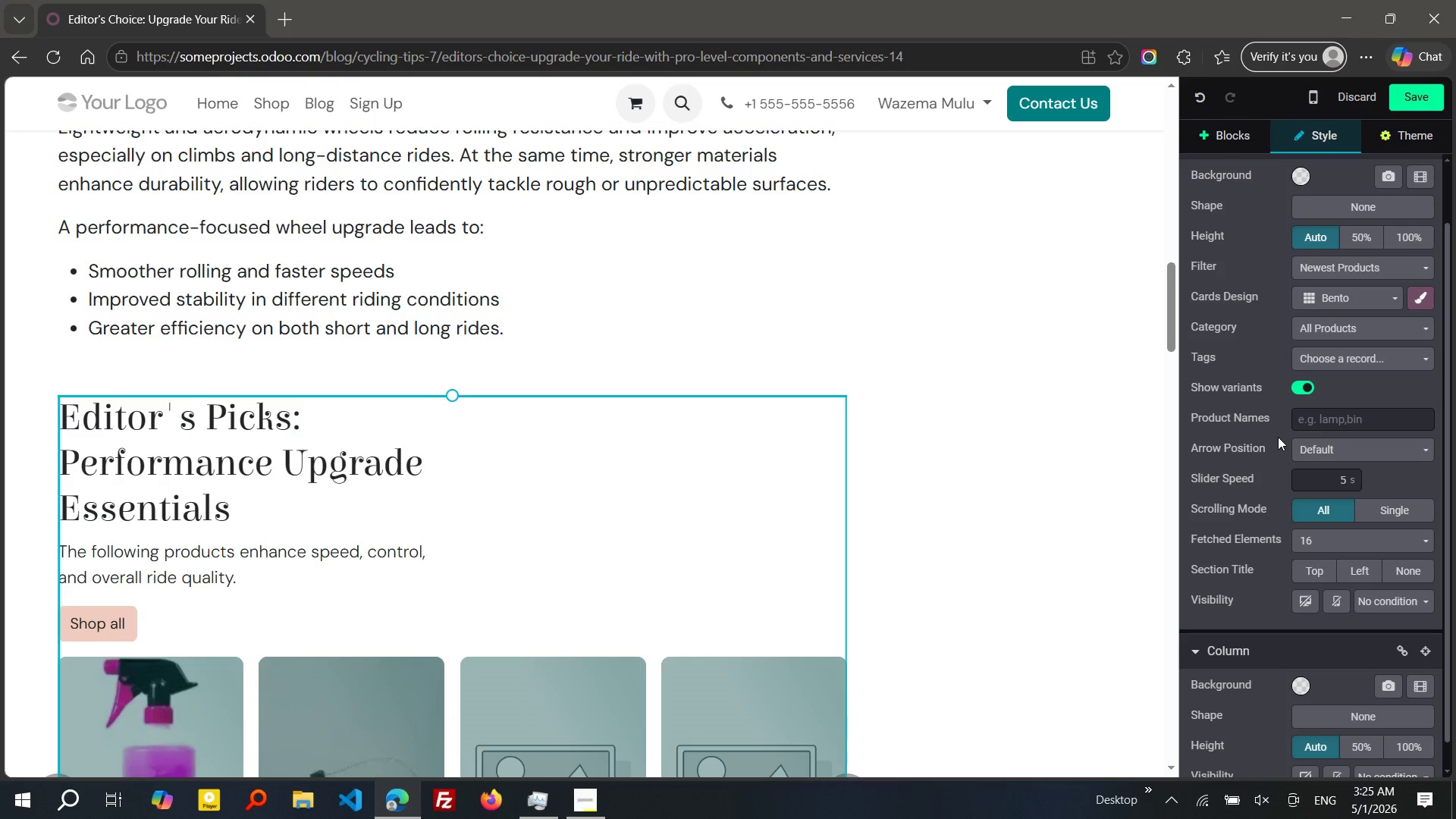 
wait(14.83)
 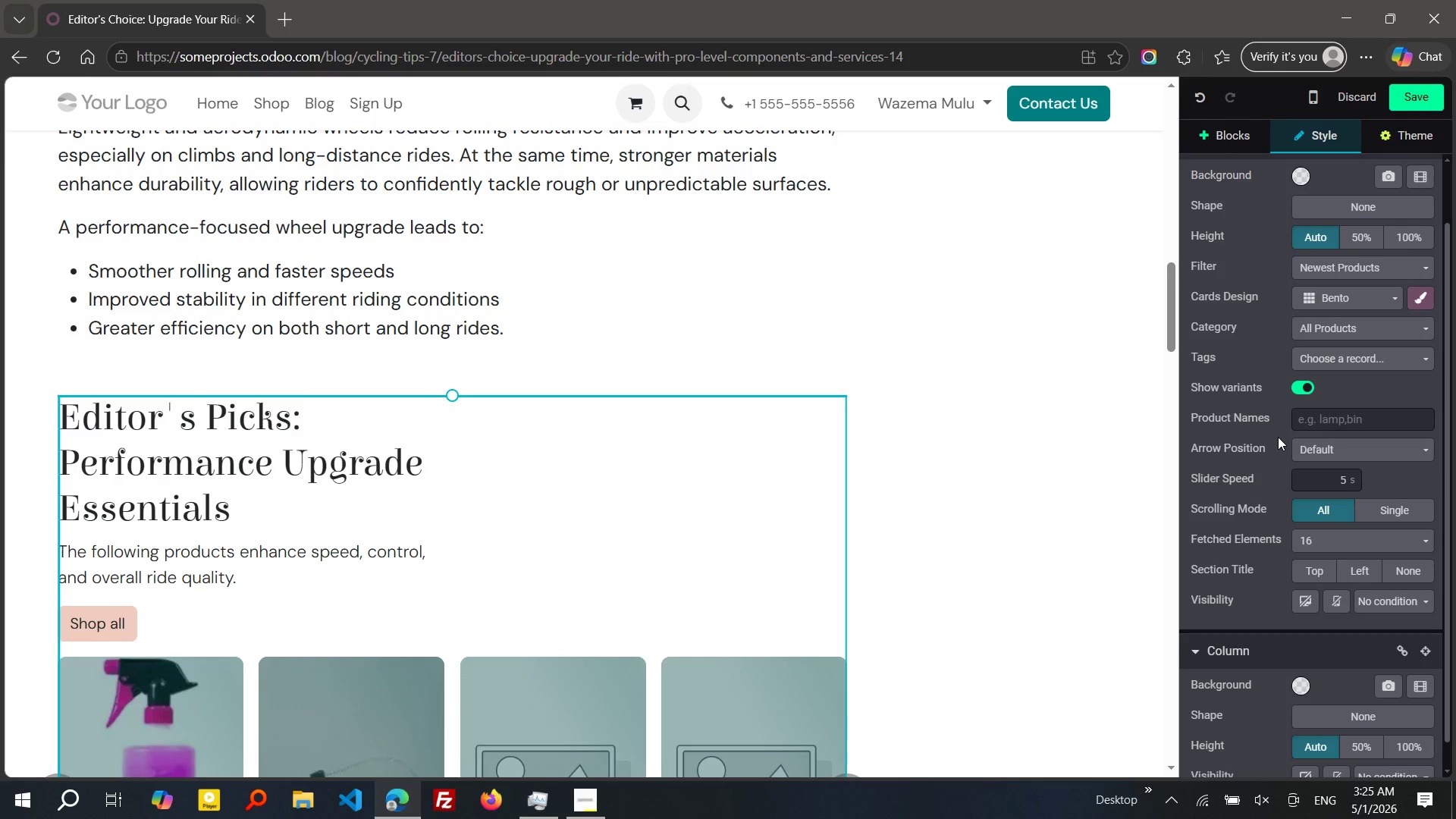 
mouse_move([1379, 562])
 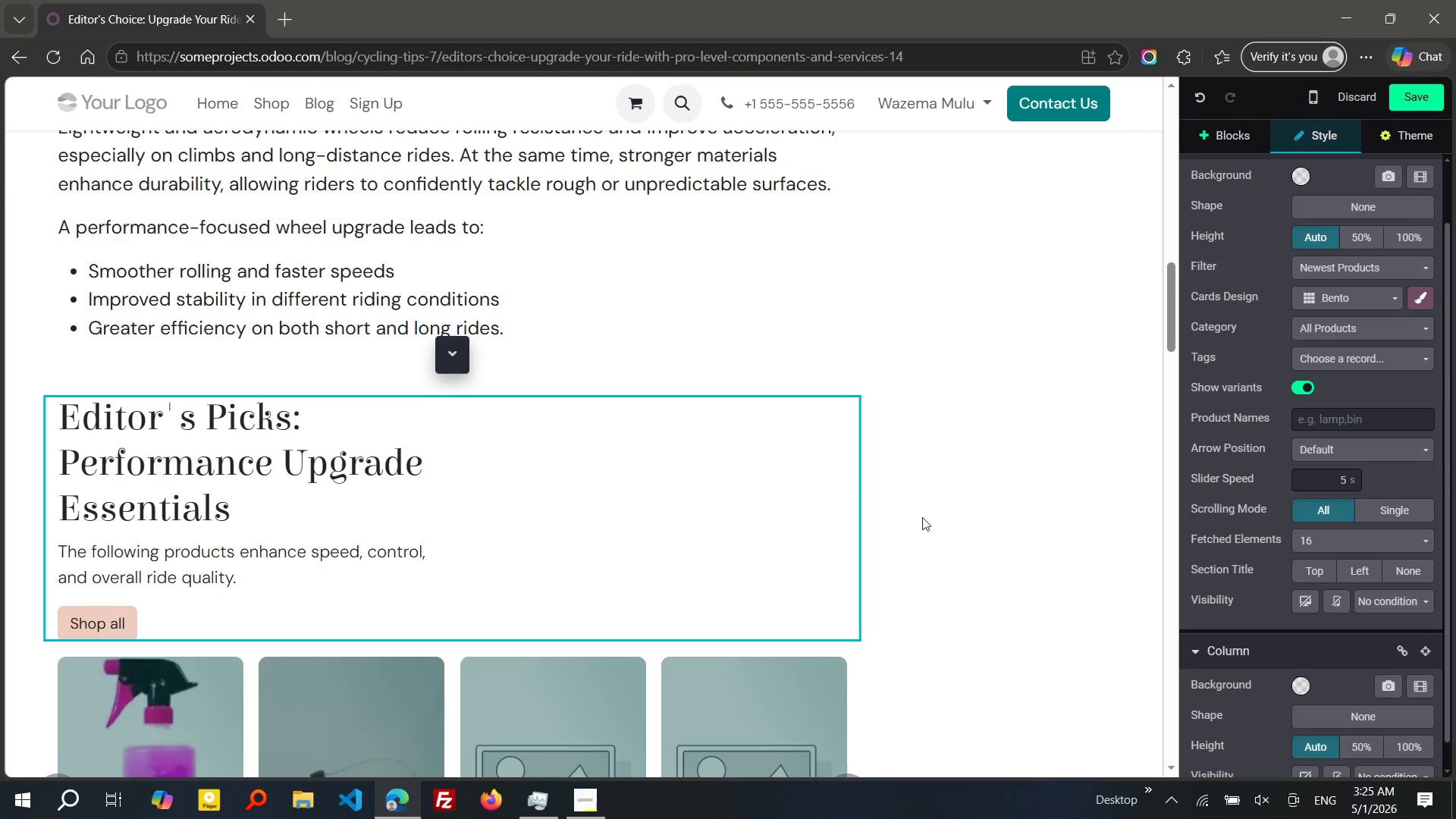 
left_click([1002, 494])
 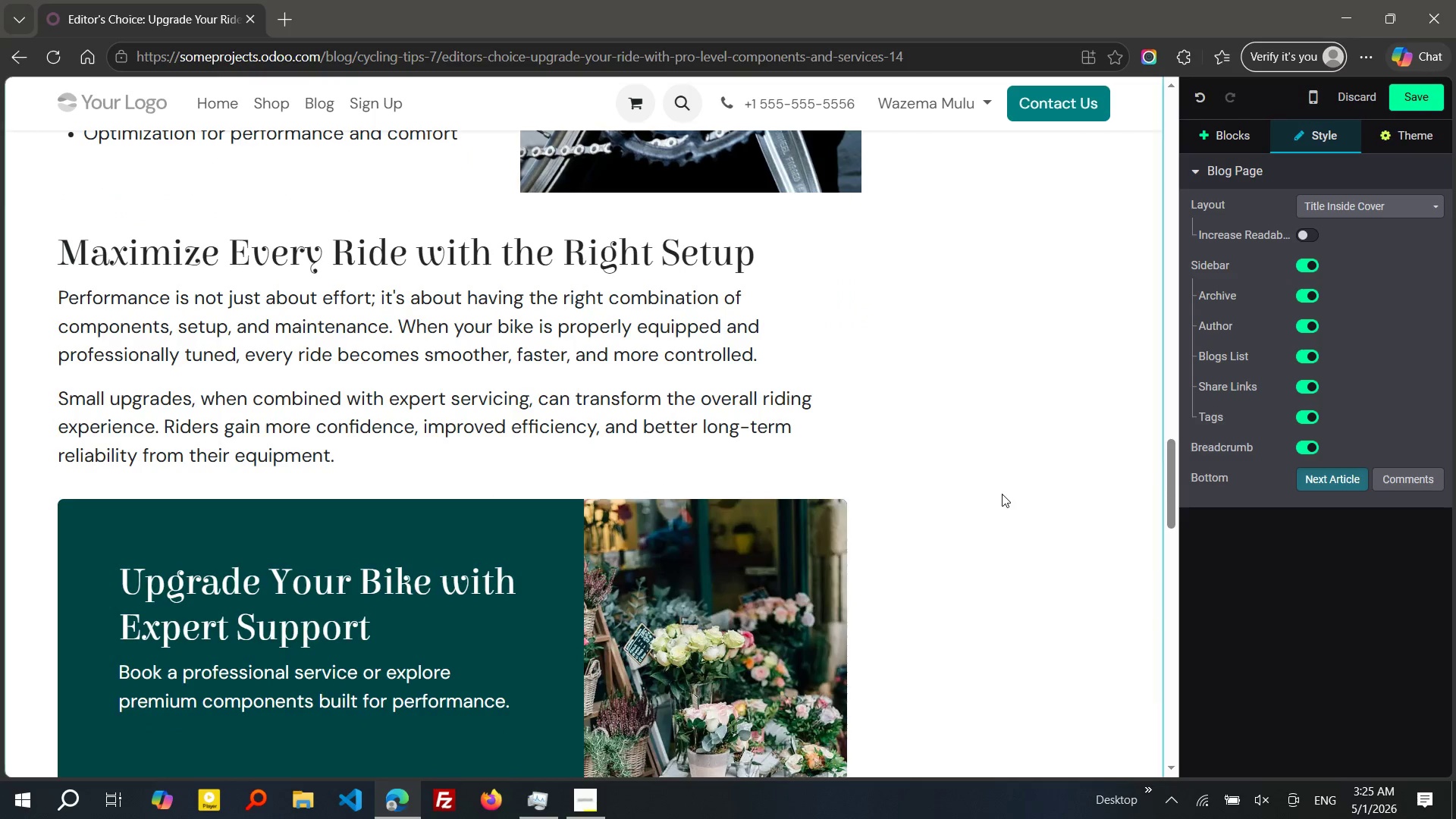 
wait(8.36)
 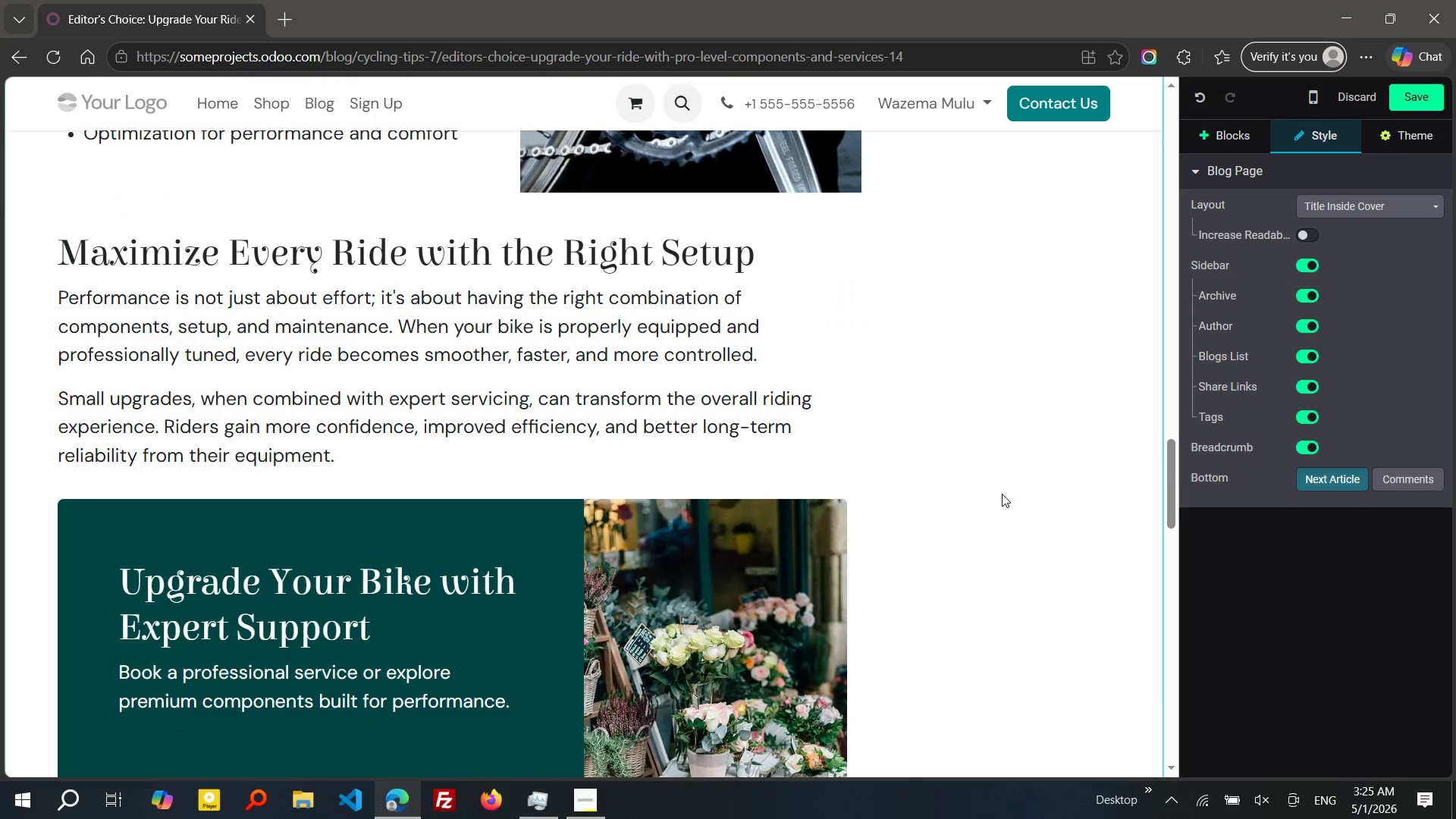 
left_click([1428, 90])
 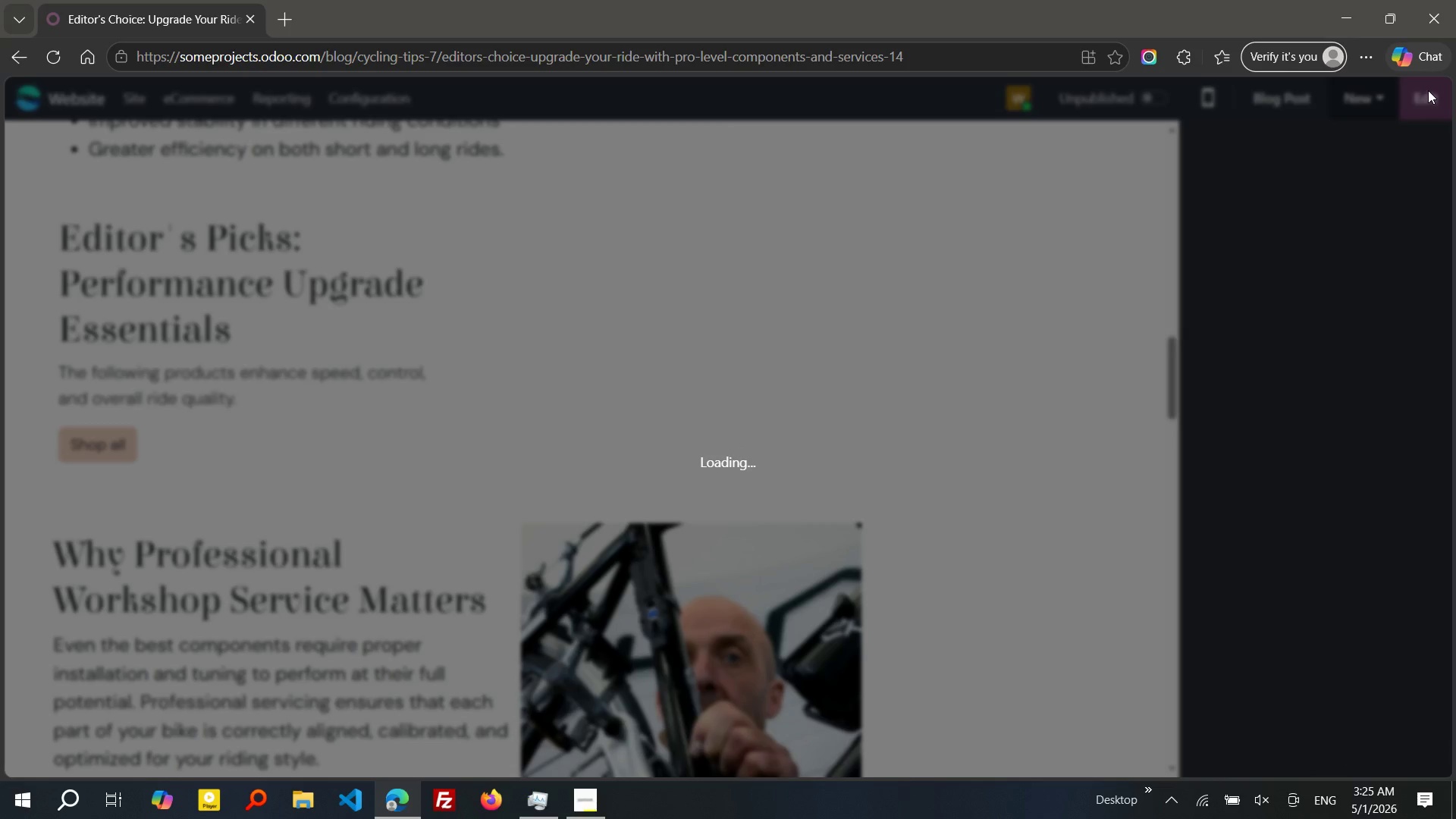 
wait(9.0)
 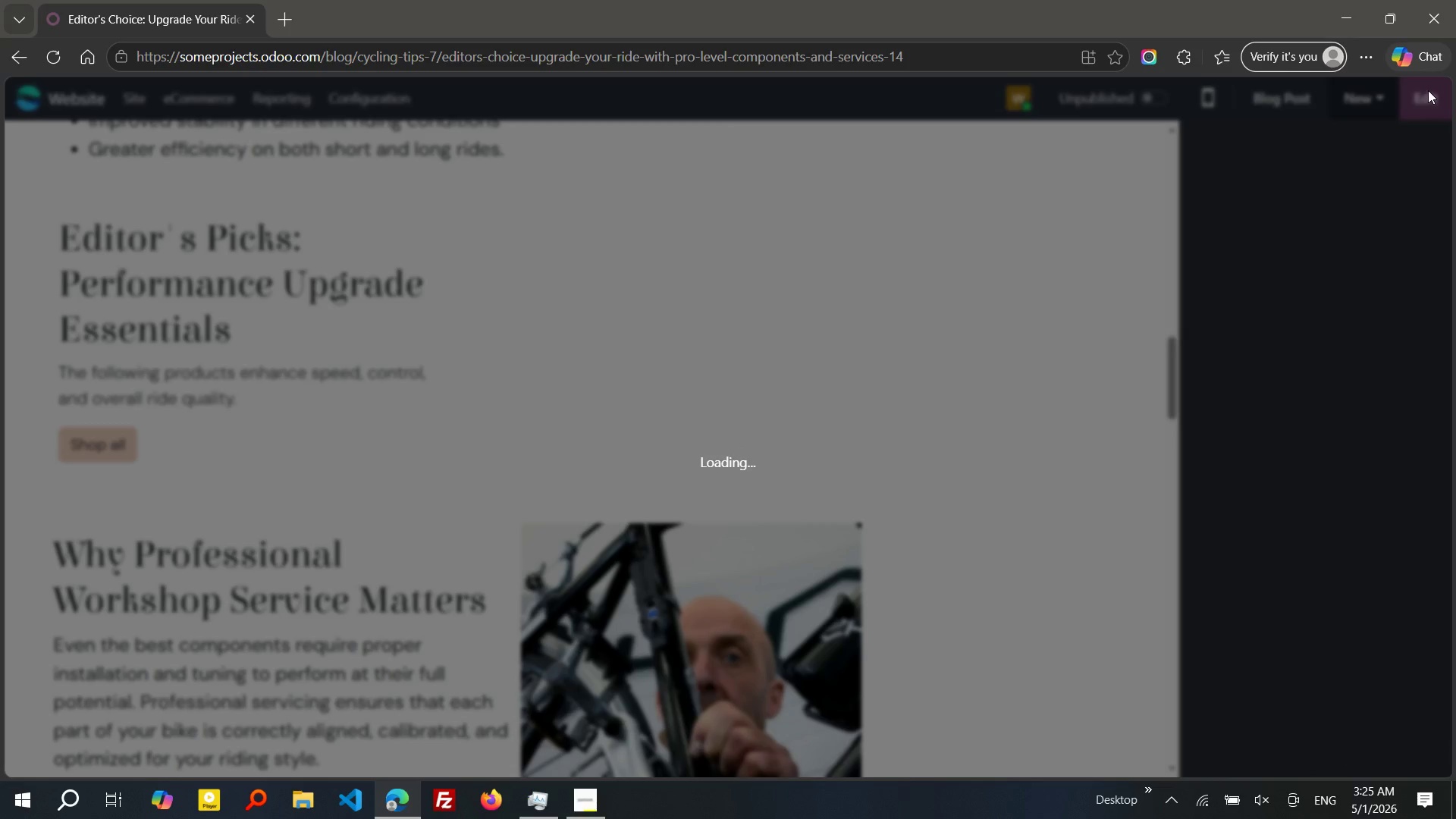 
left_click([1289, 90])
 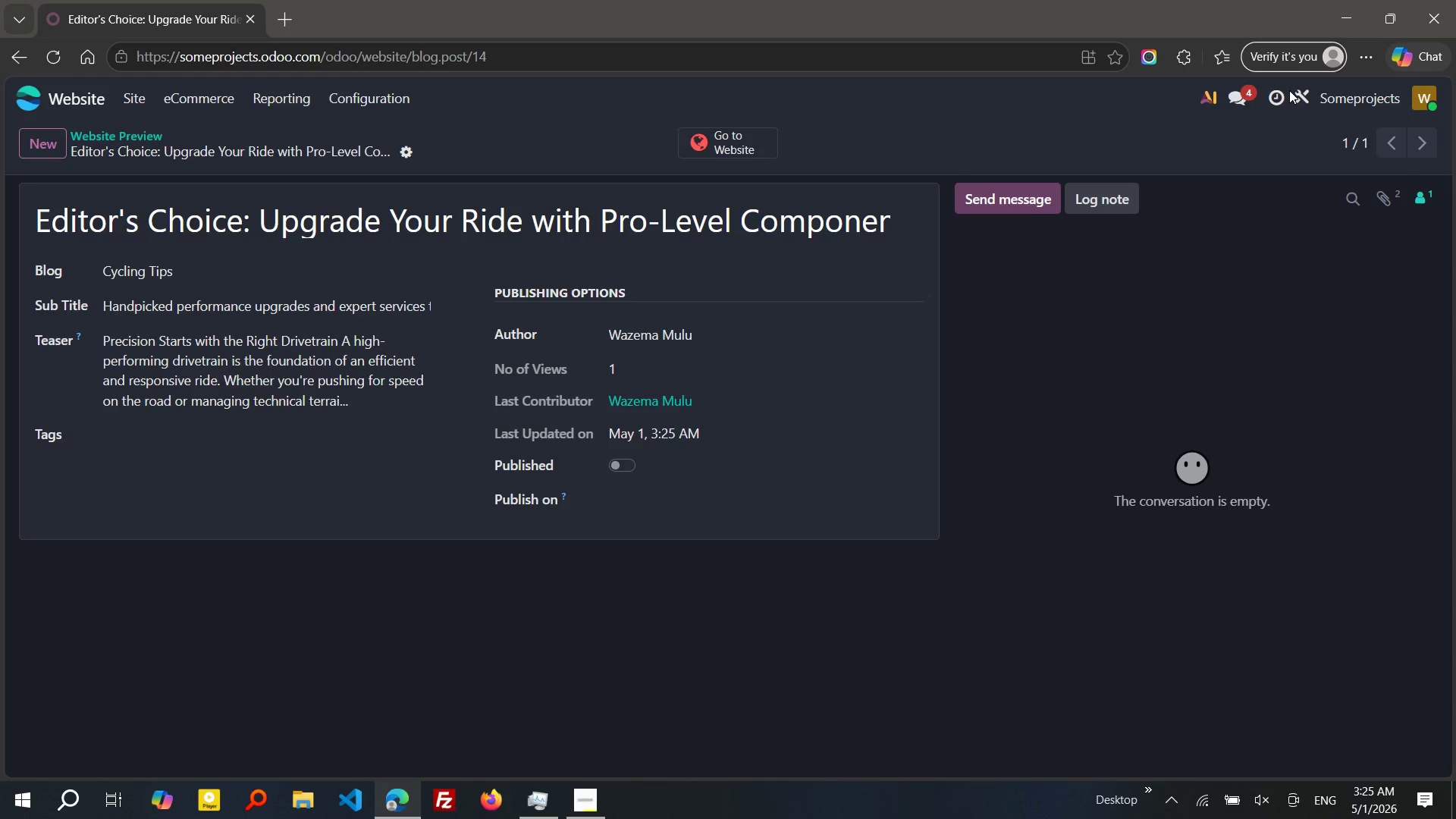 
wait(15.69)
 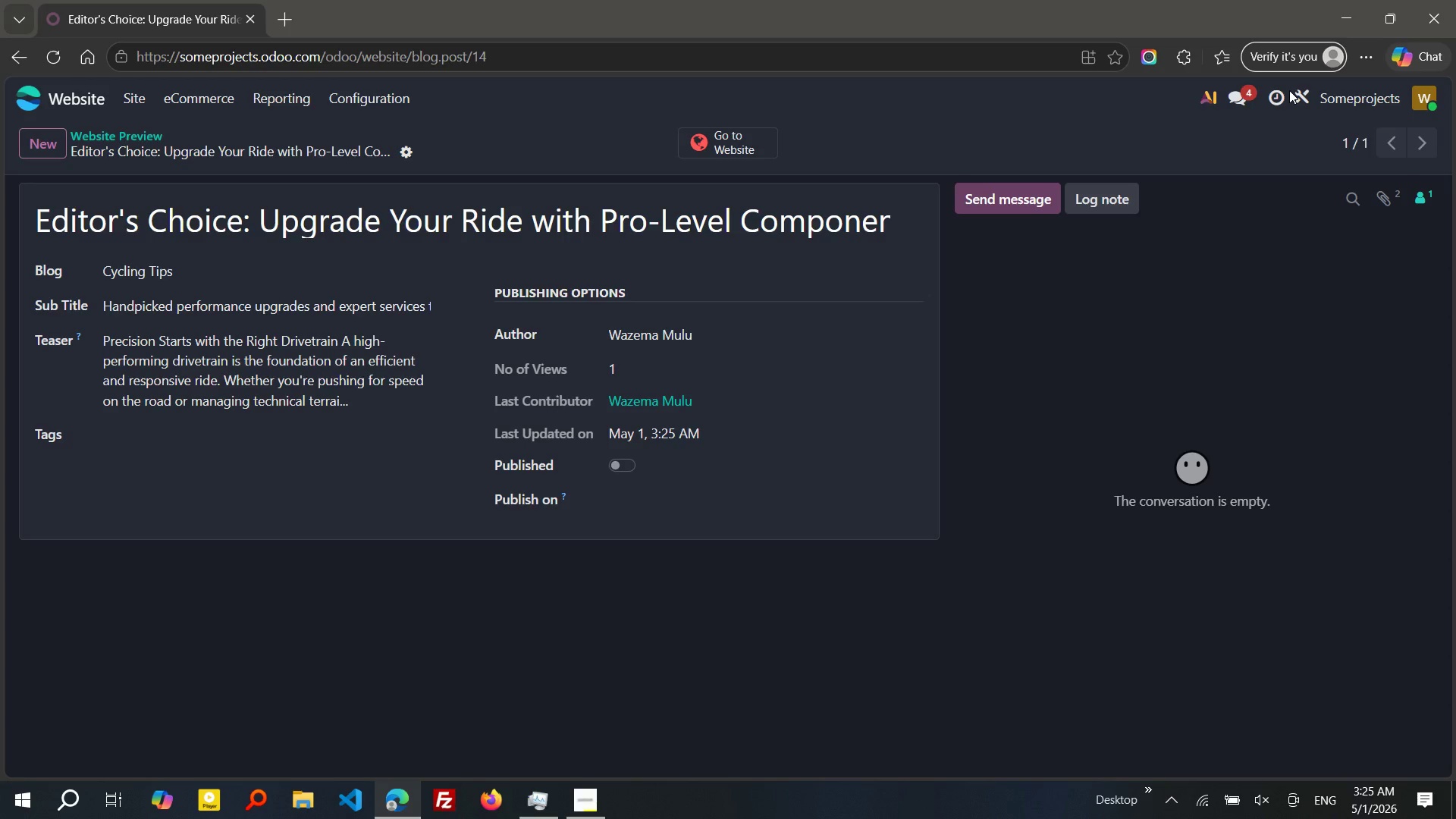 
left_click([187, 438])
 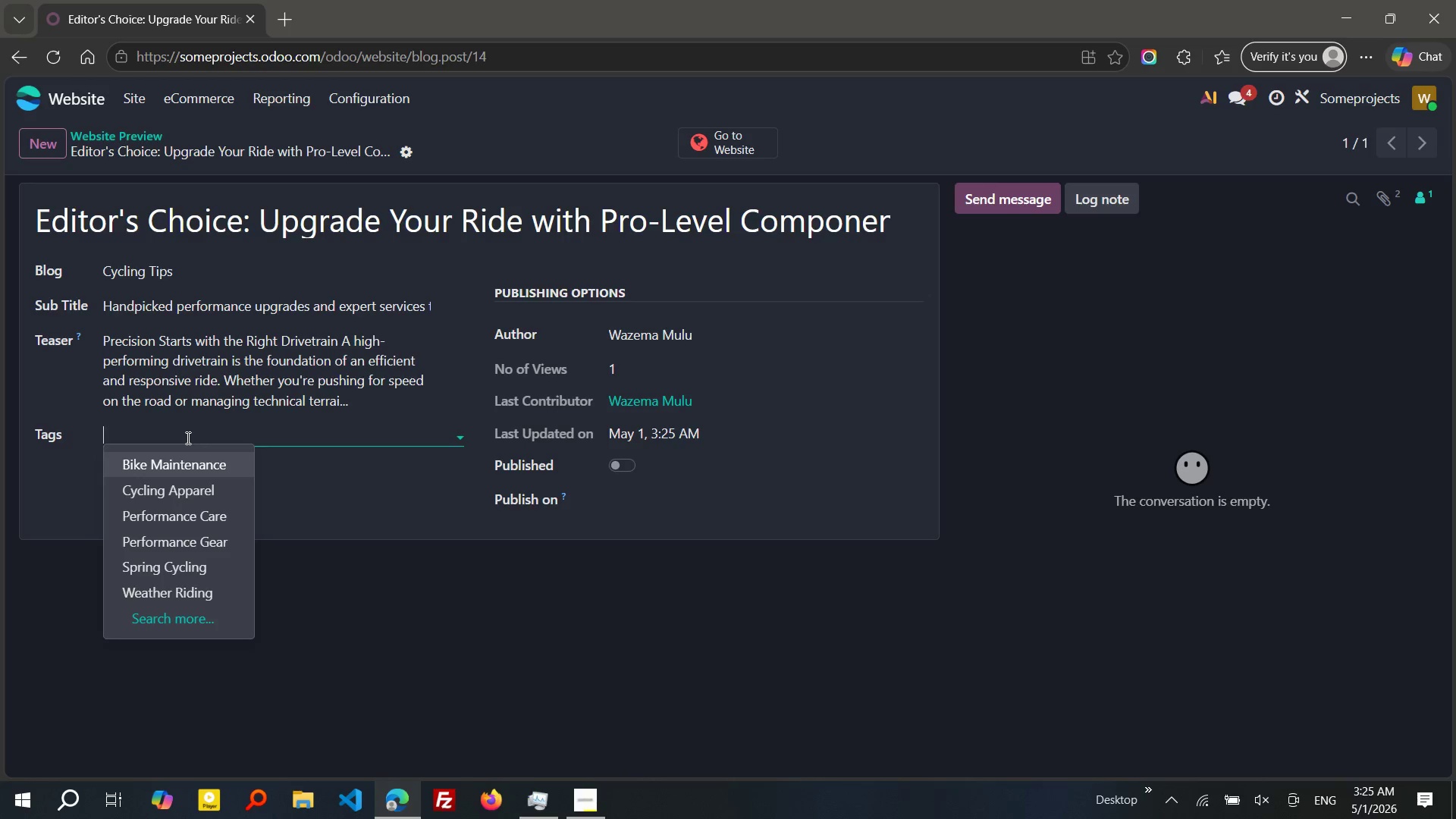 
type(BIke upgrades)
 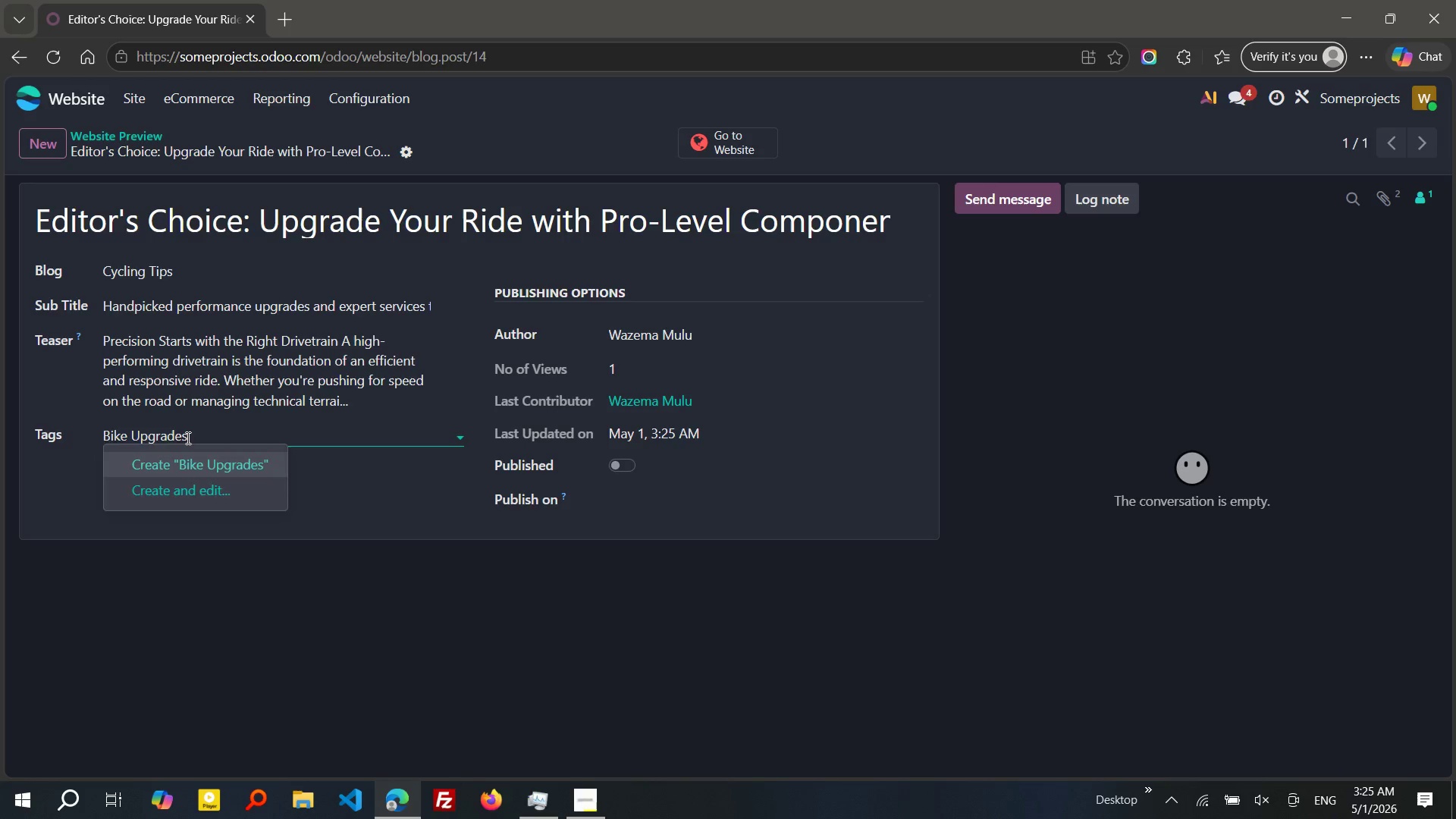 
key(Enter)
 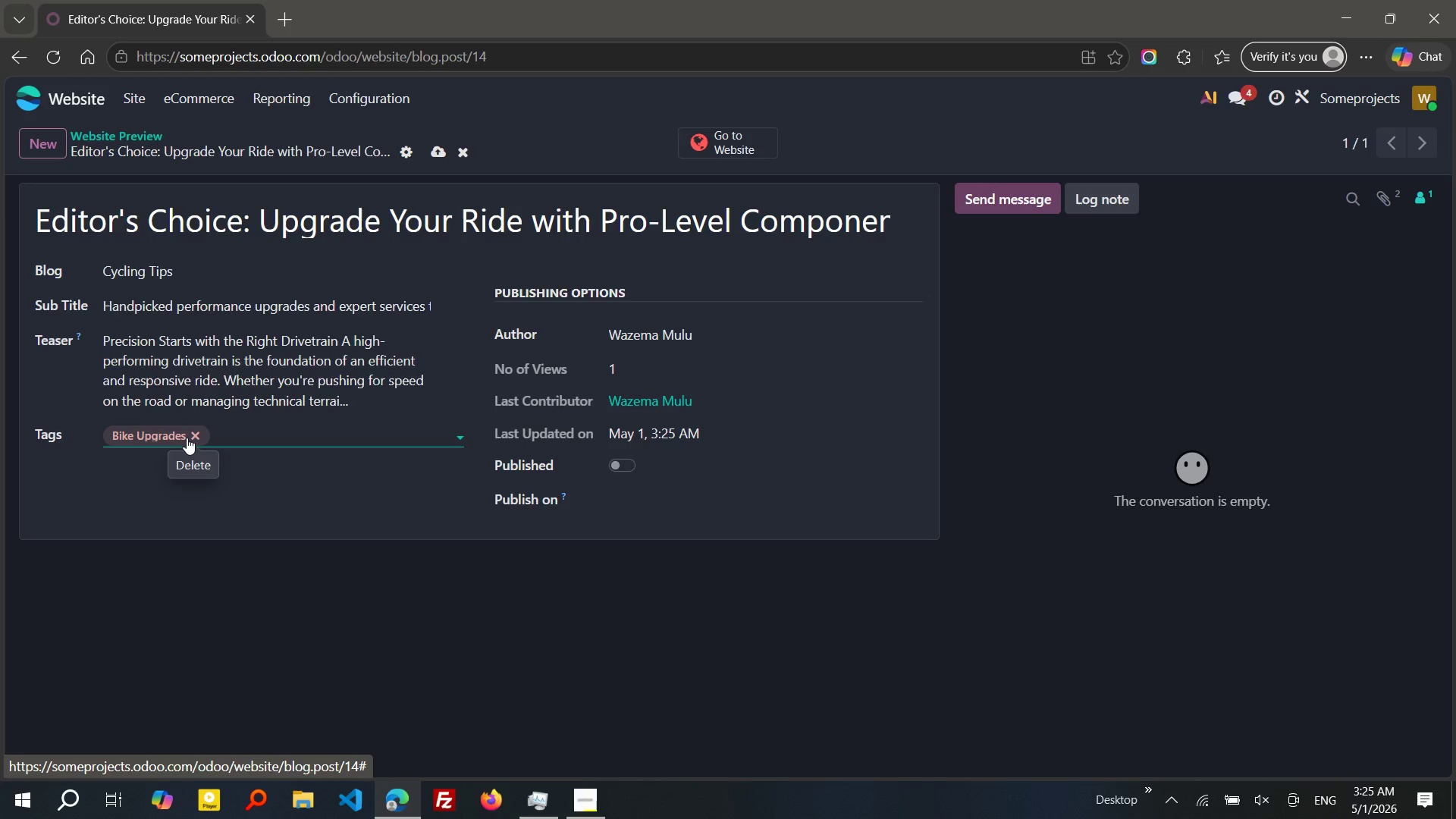 
type(p)
key(Backspace)
type(PERfro)
key(Backspace)
key(Backspace)
 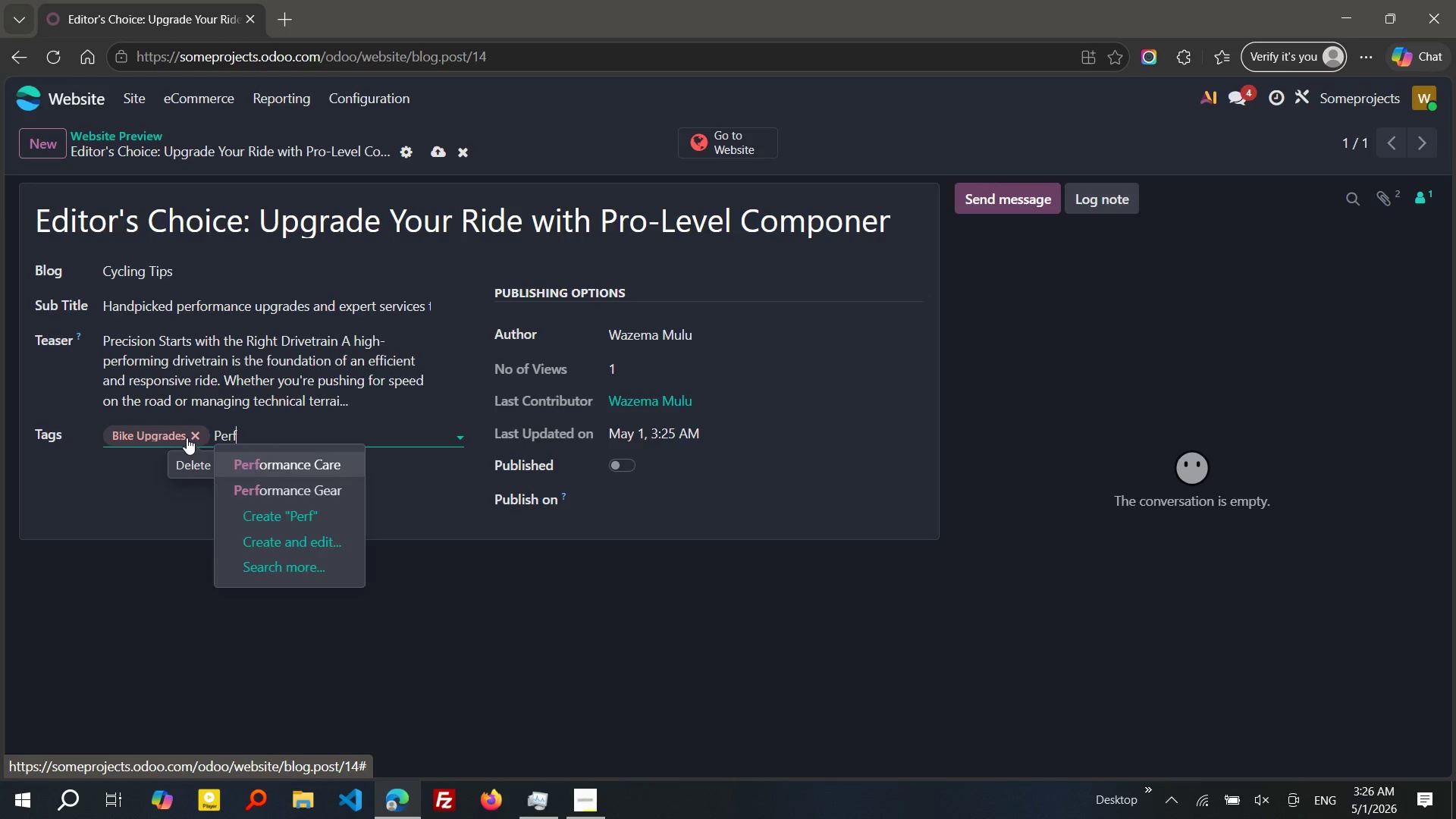 
type(ormance Cycling)
 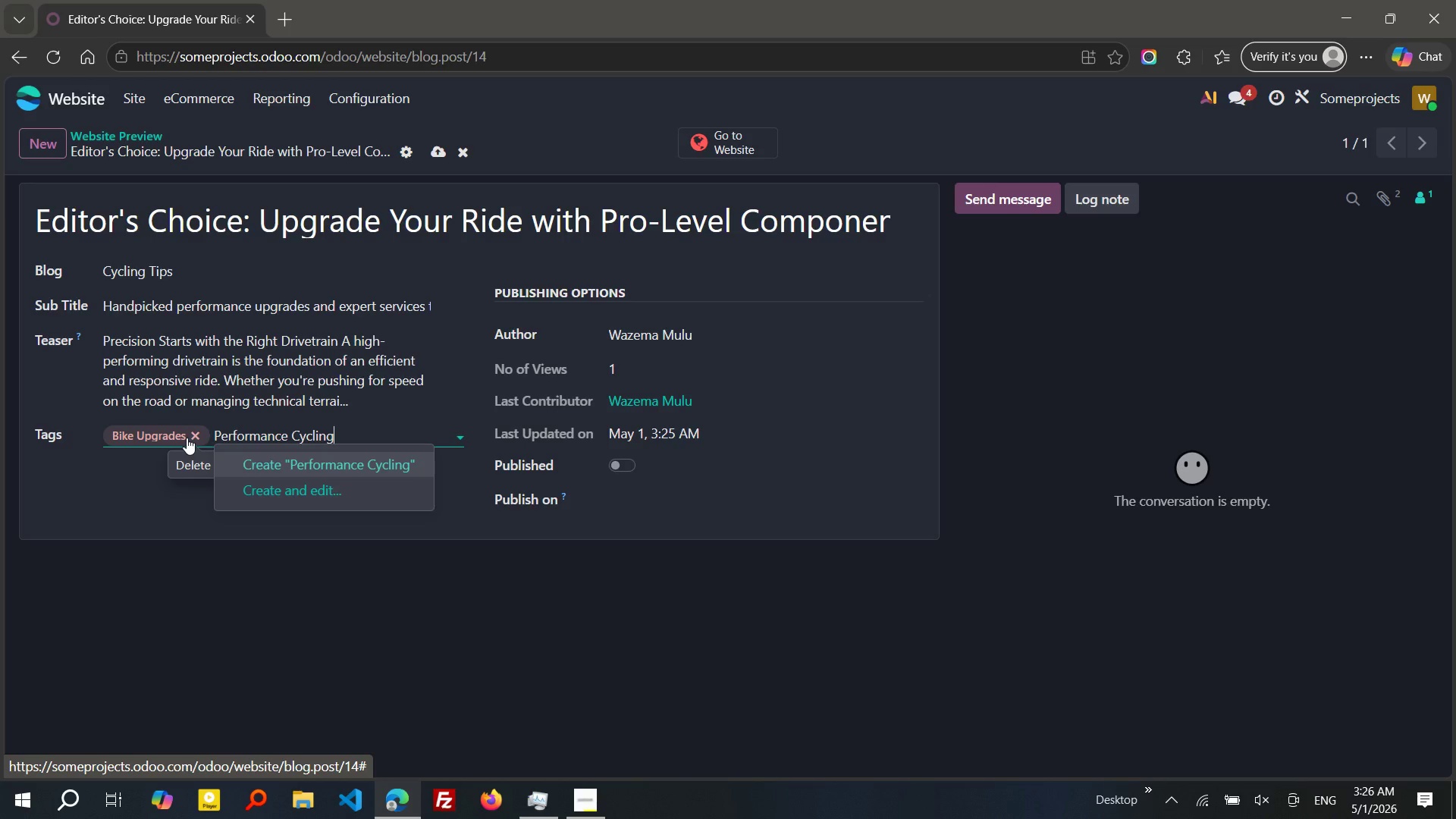 
key(Enter)
 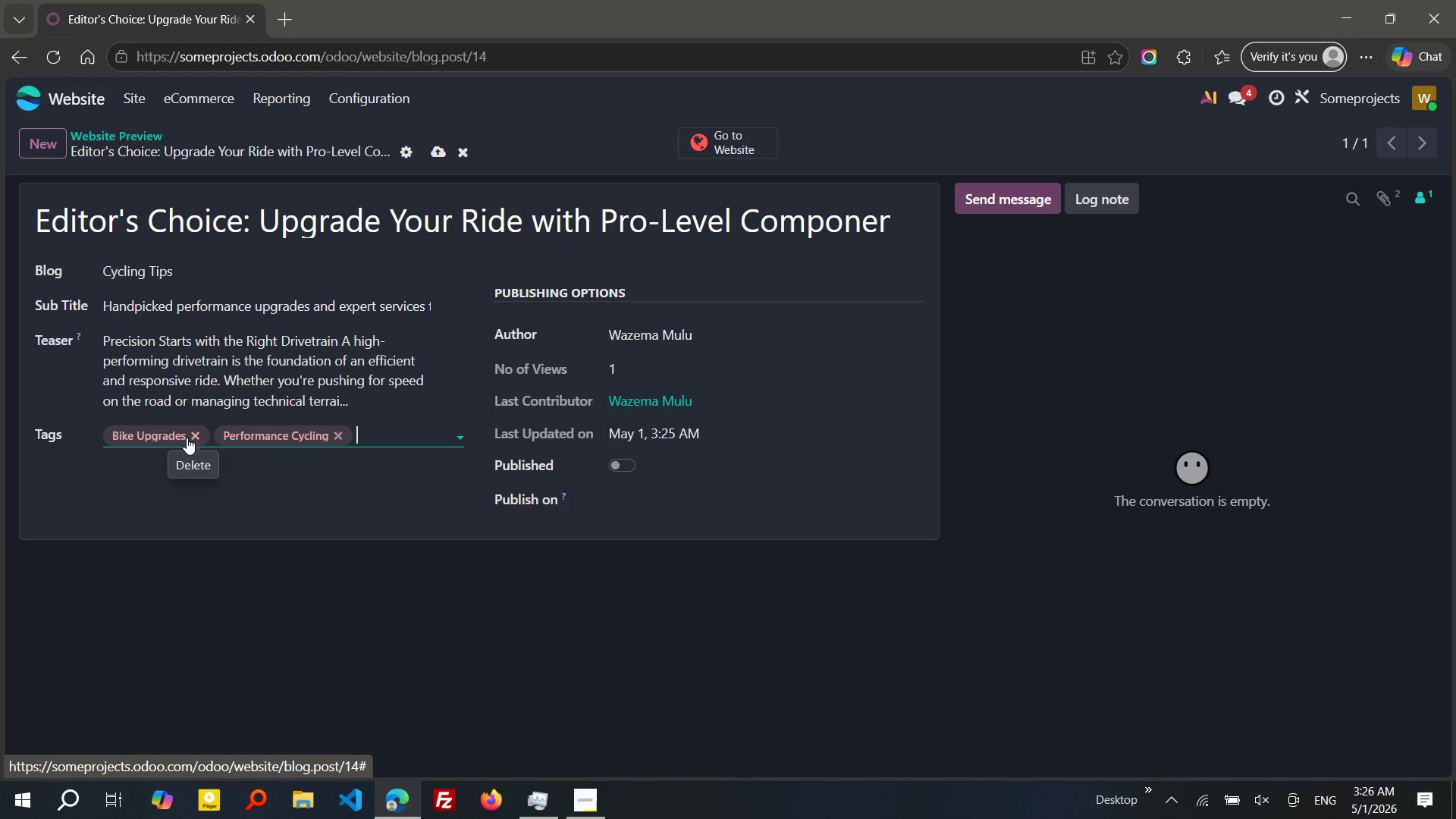 
type(WORKShop Servie)
key(Backspace)
type(ce)
 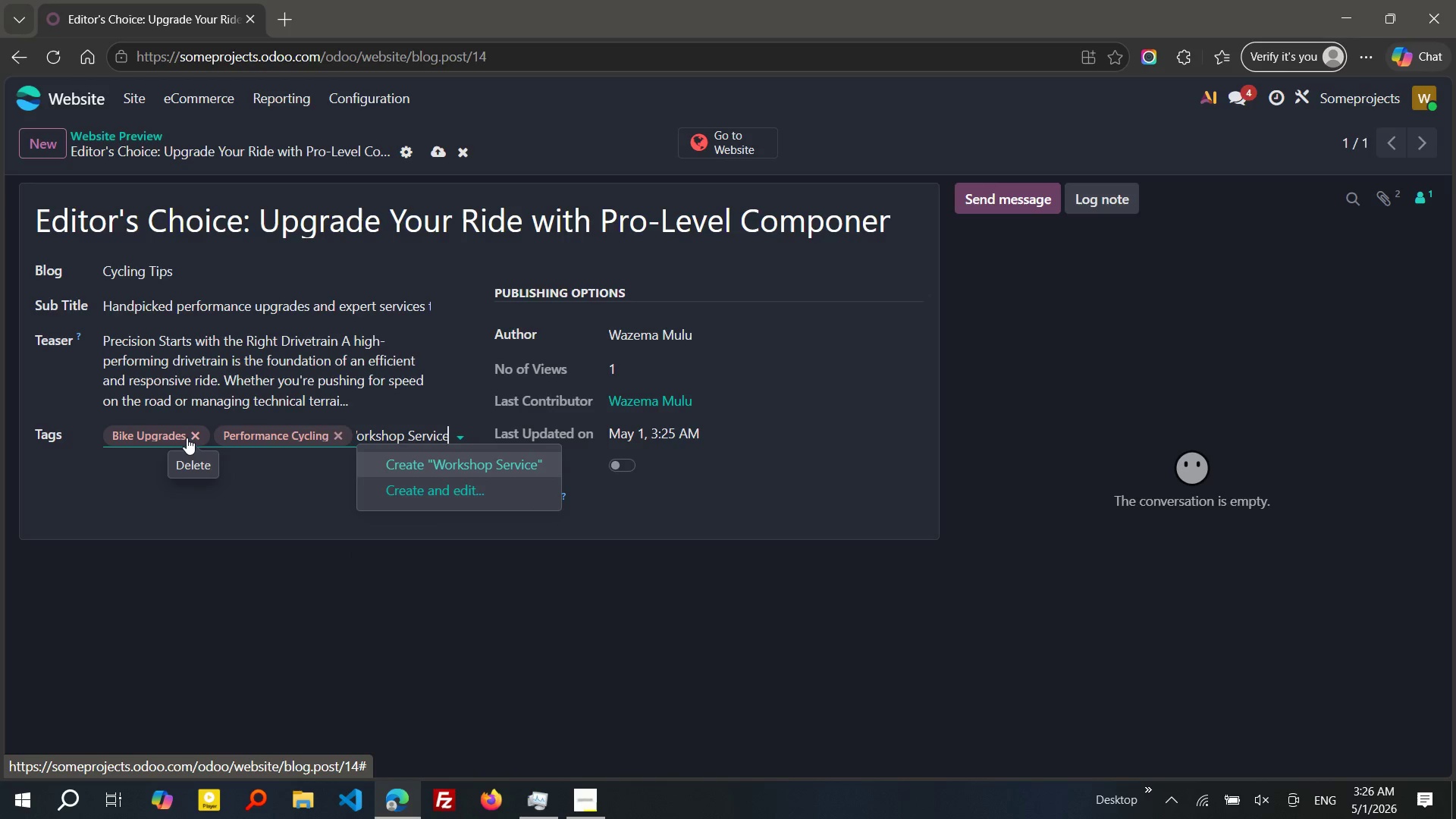 
key(Enter)
 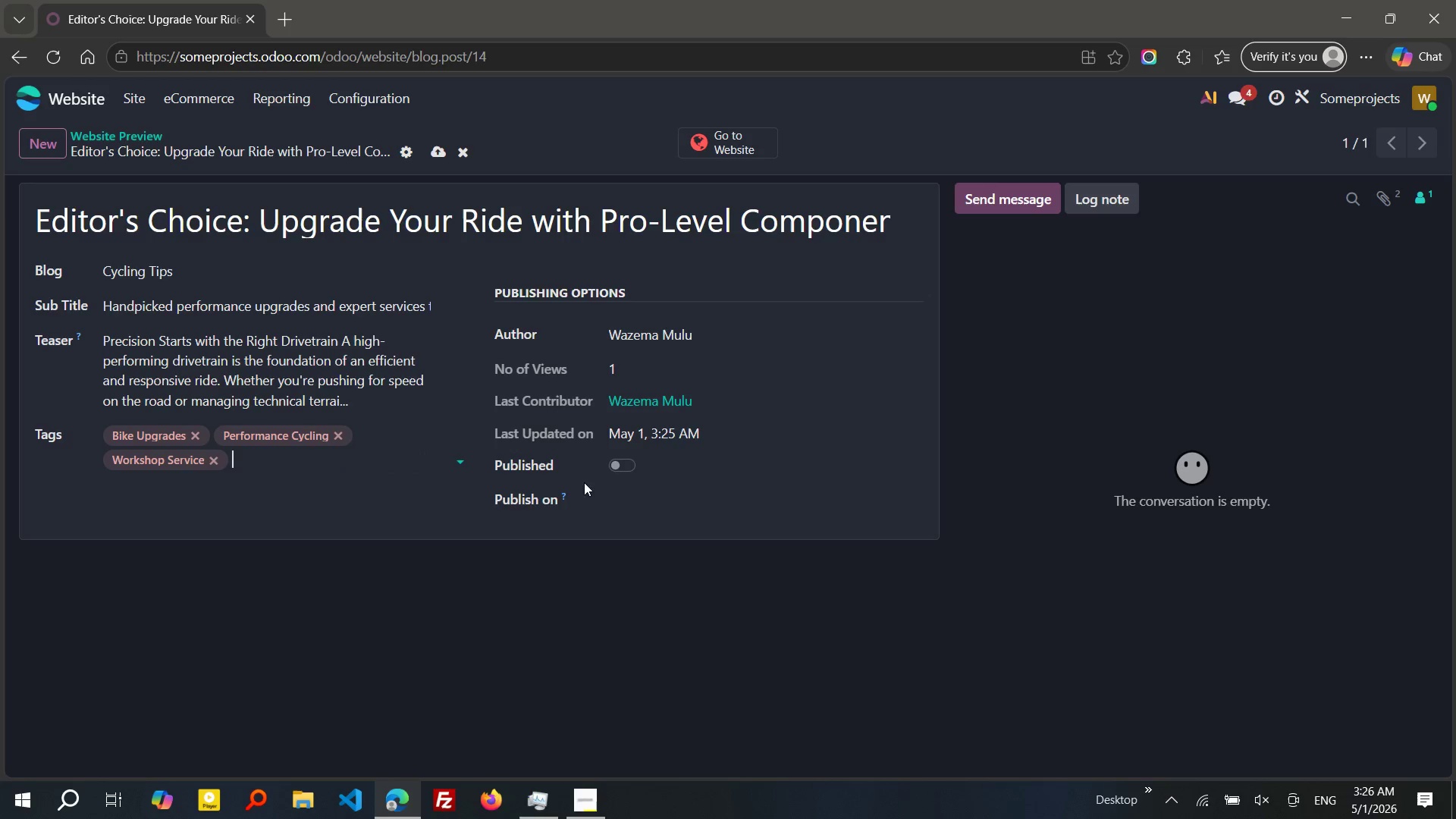 
left_click([623, 466])
 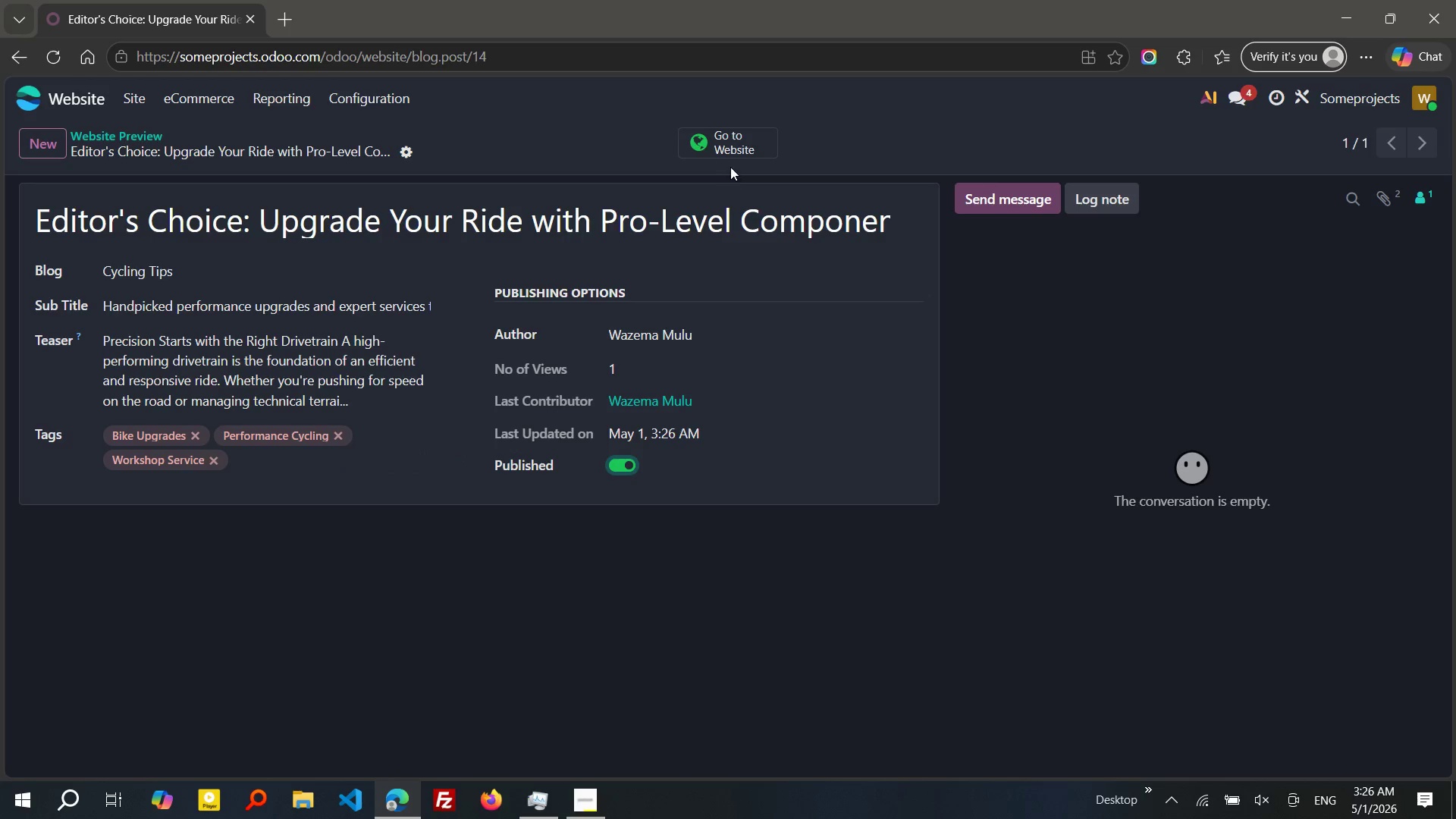 
left_click([733, 152])
 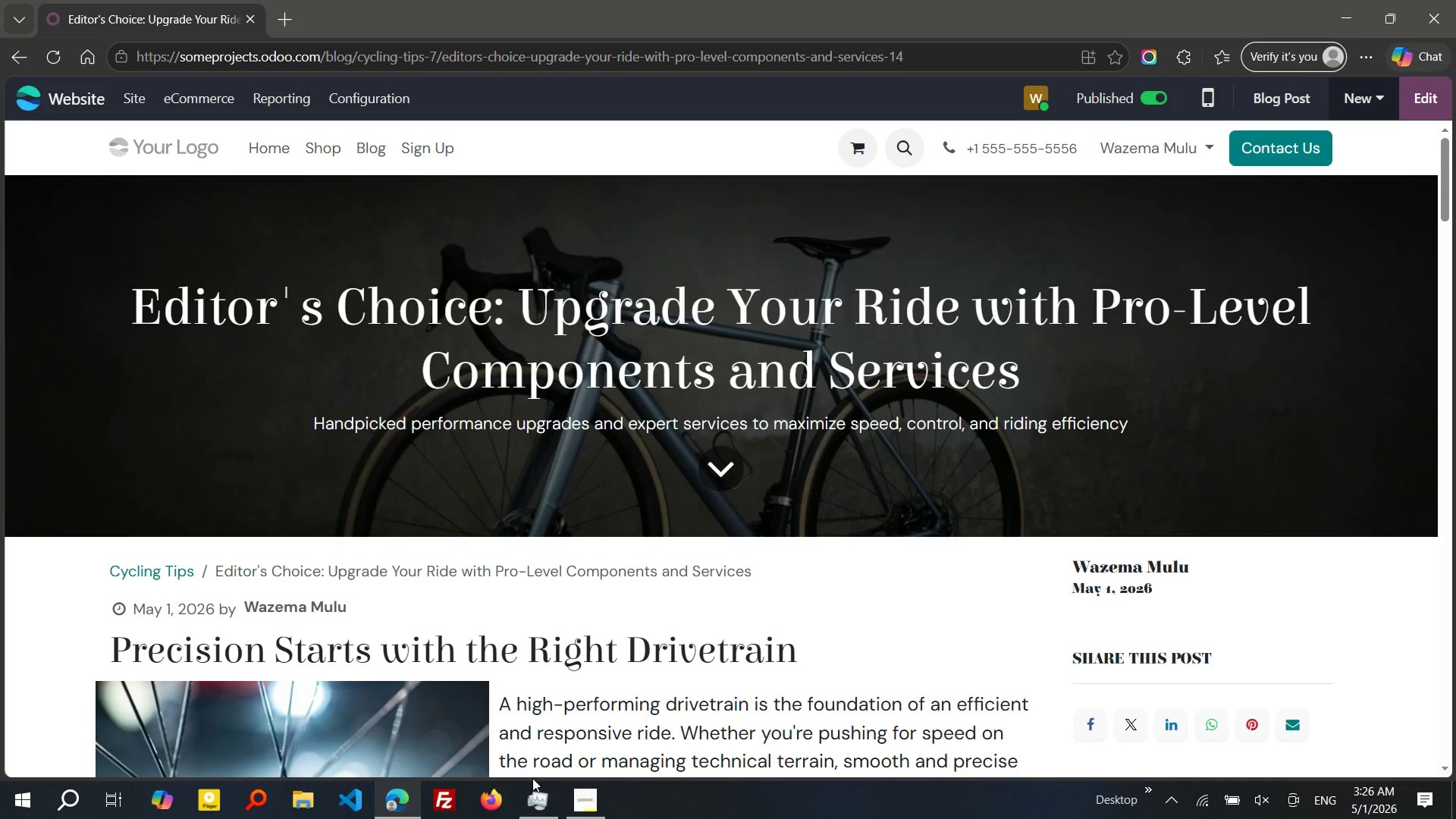 
left_click([535, 812])
 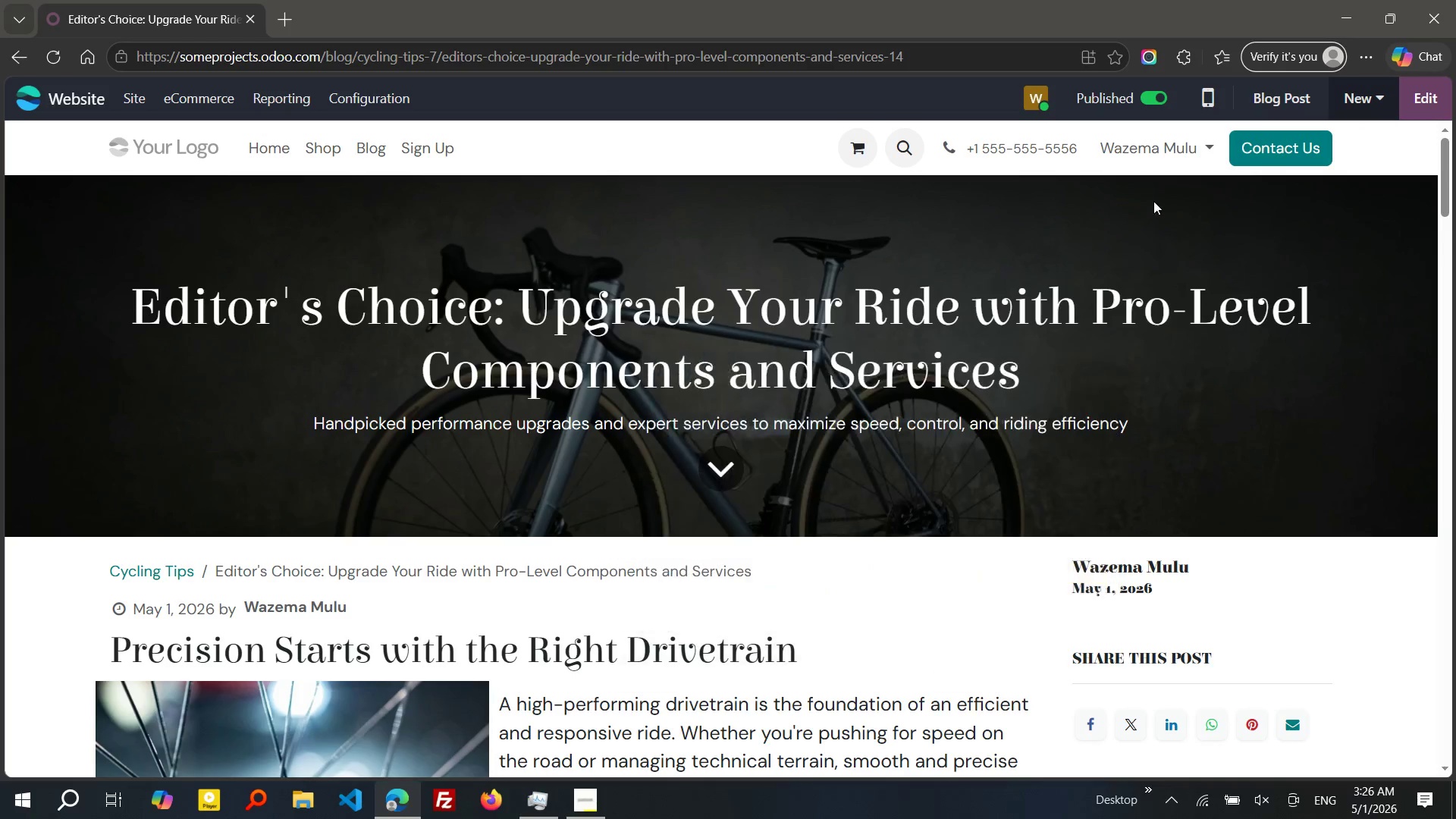 
wait(25.44)
 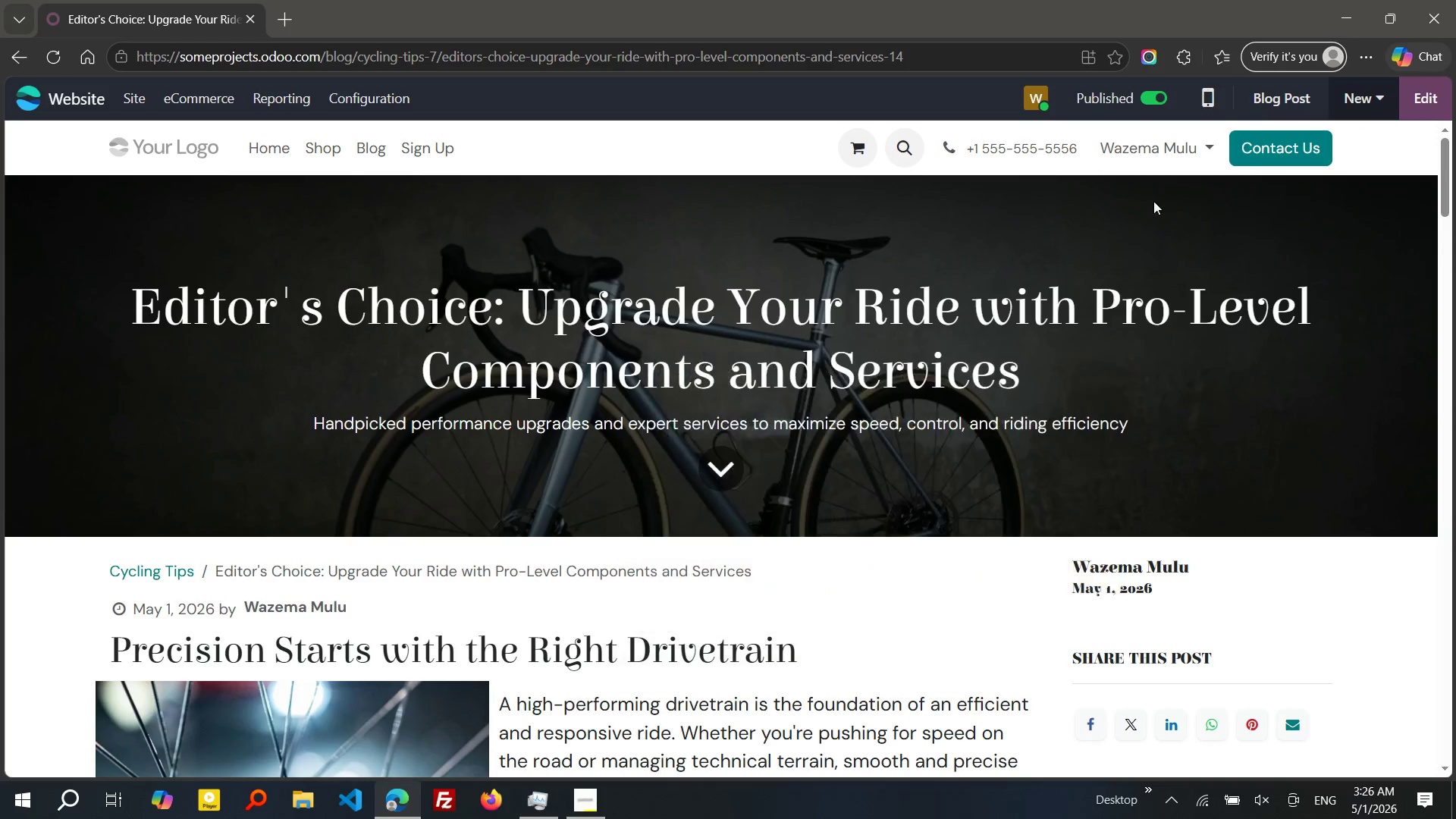 
left_click([140, 104])
 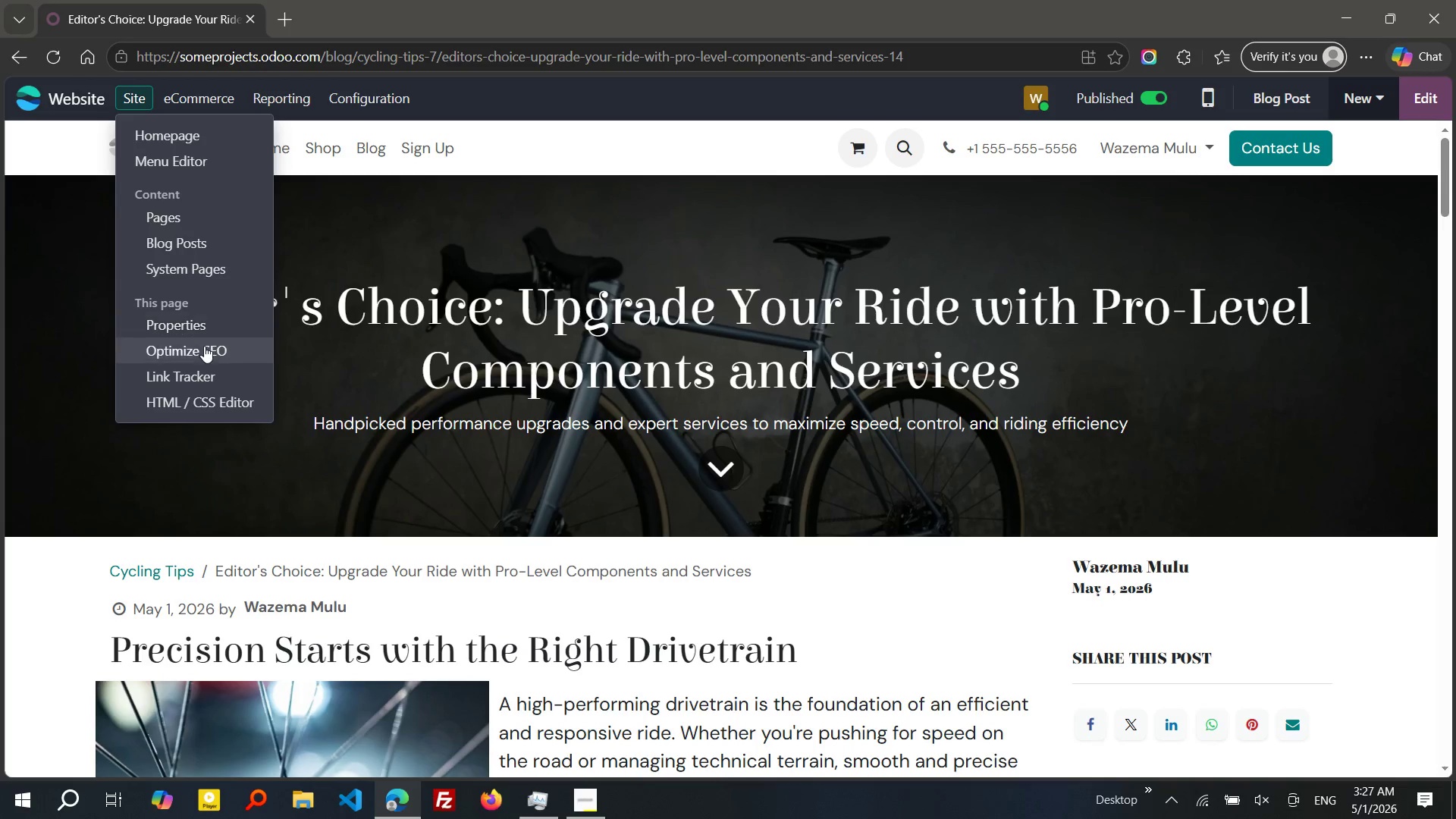 
left_click([204, 349])
 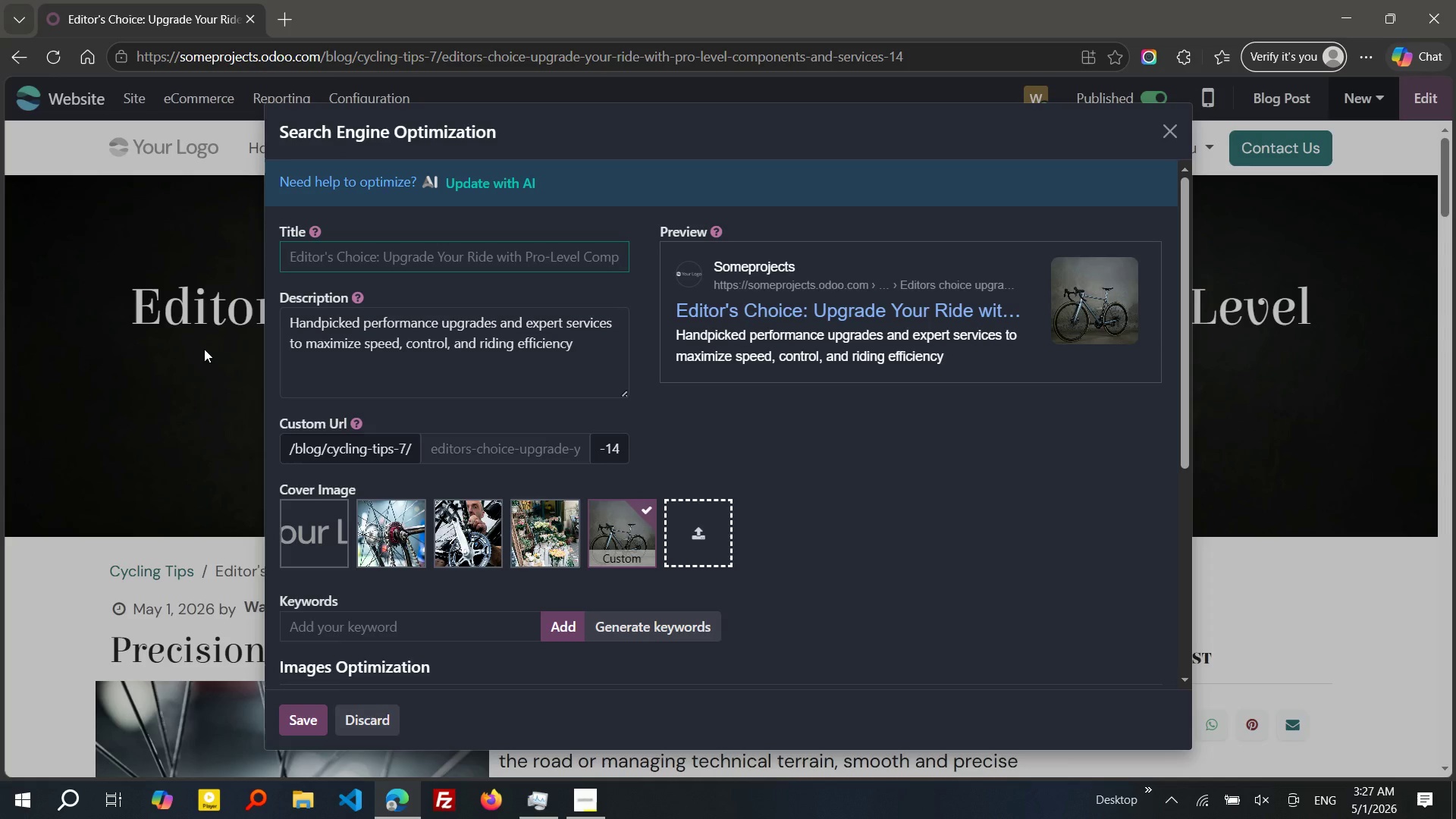 
wait(10.67)
 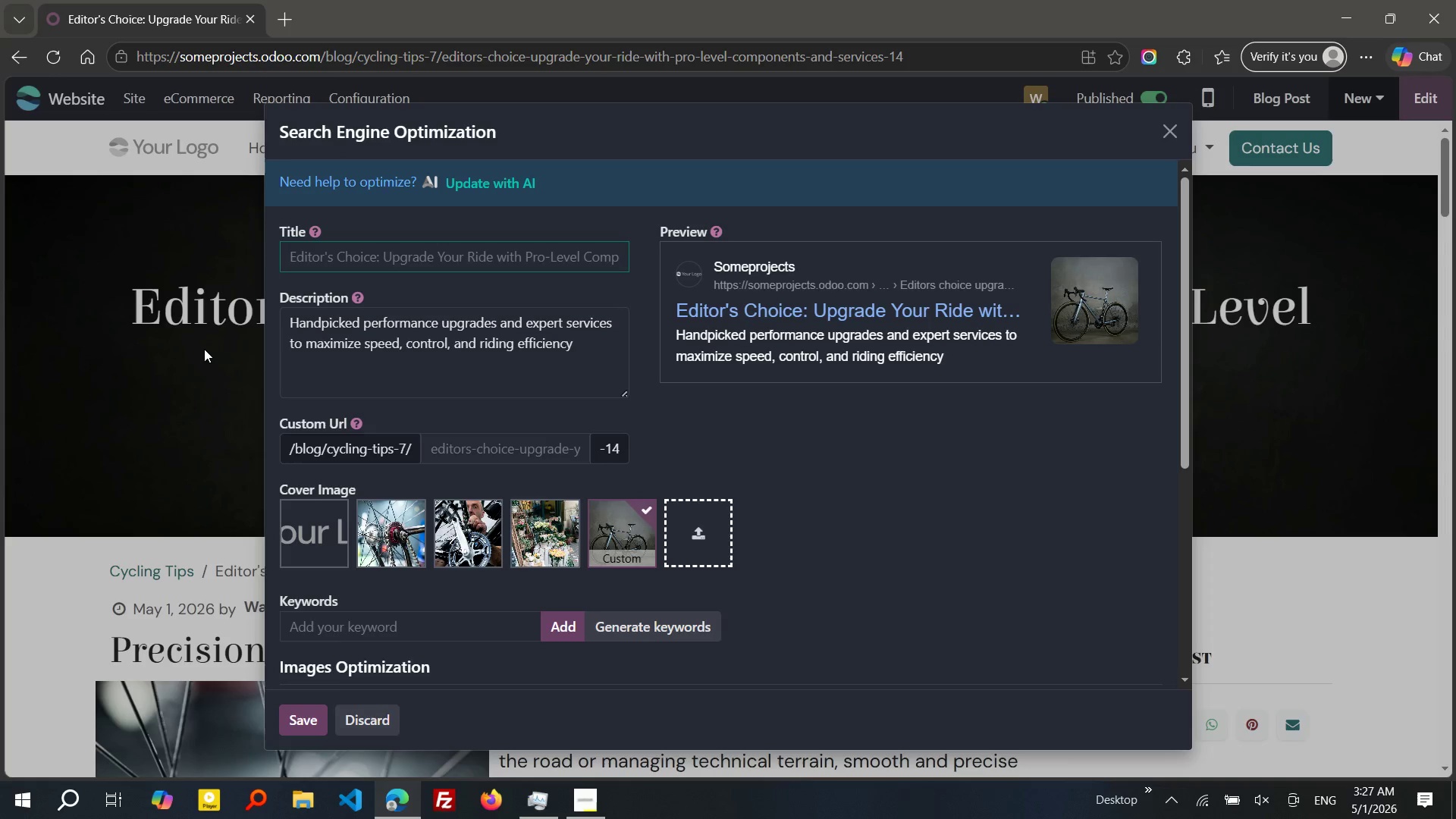 
type(Bike Upgrades and p)
key(Backspace)
type(Performance Components)
 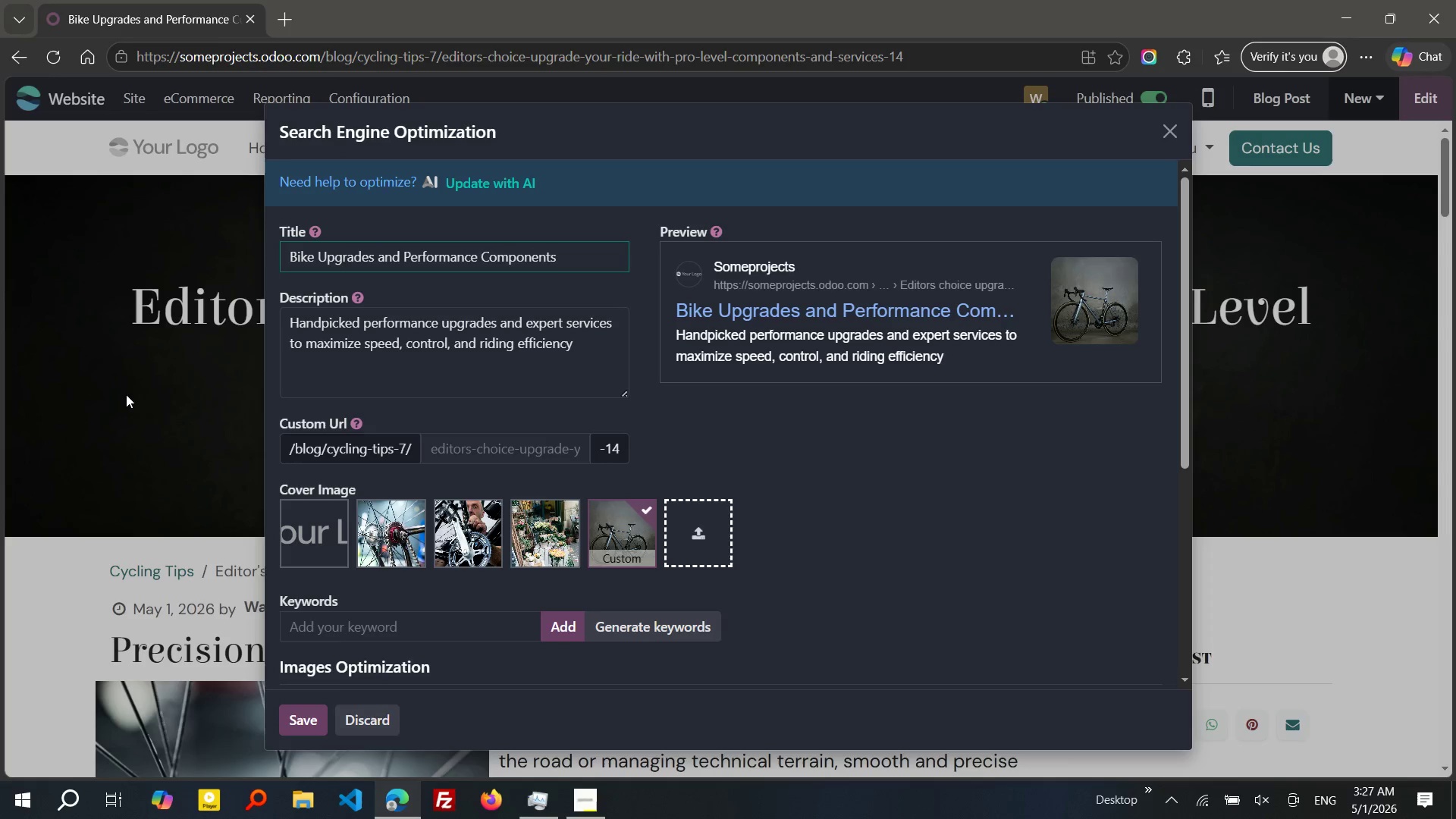 
left_click_drag(start_coordinate=[359, 362], to_coordinate=[300, 342])
 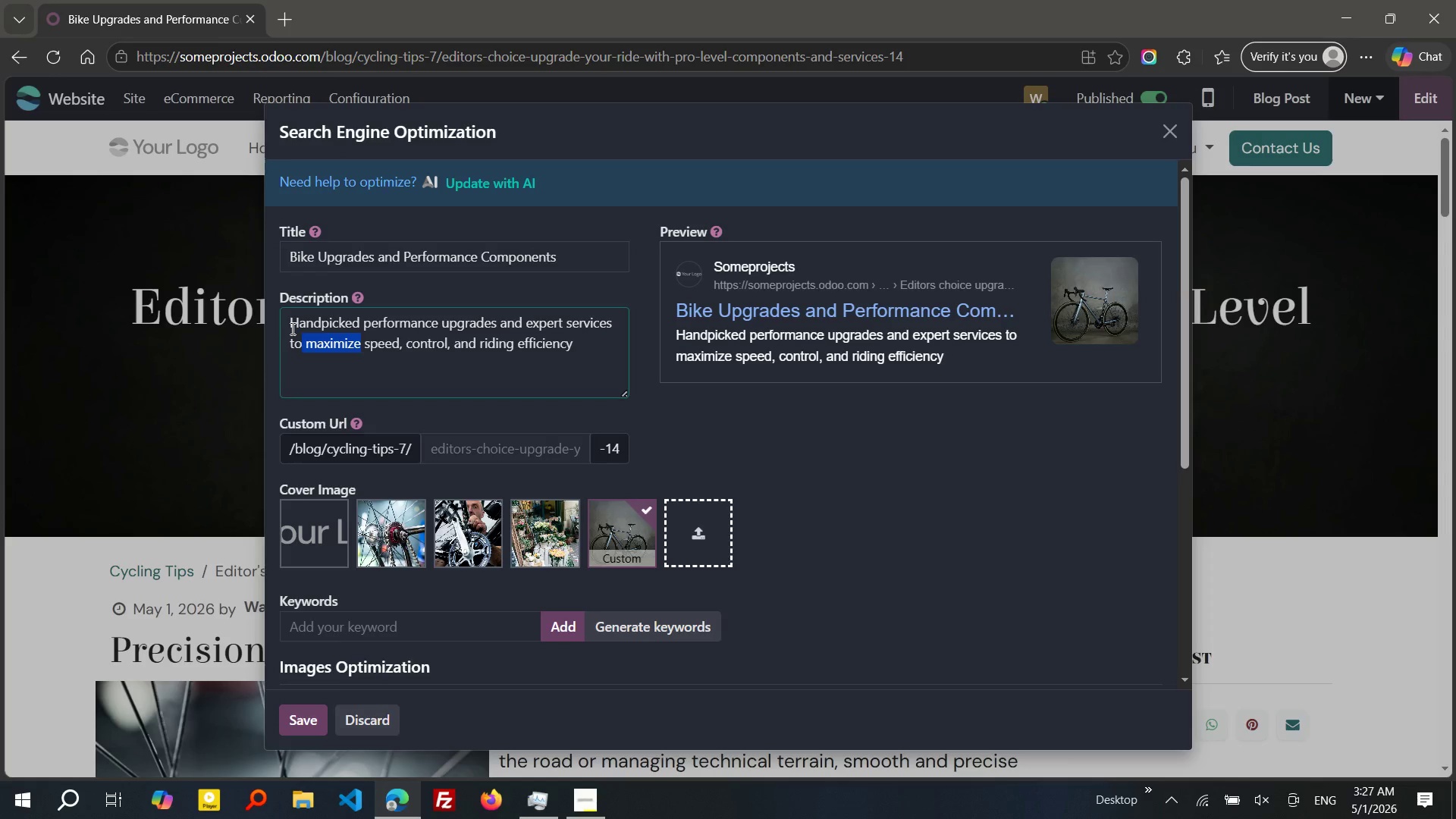 
left_click([291, 328])
 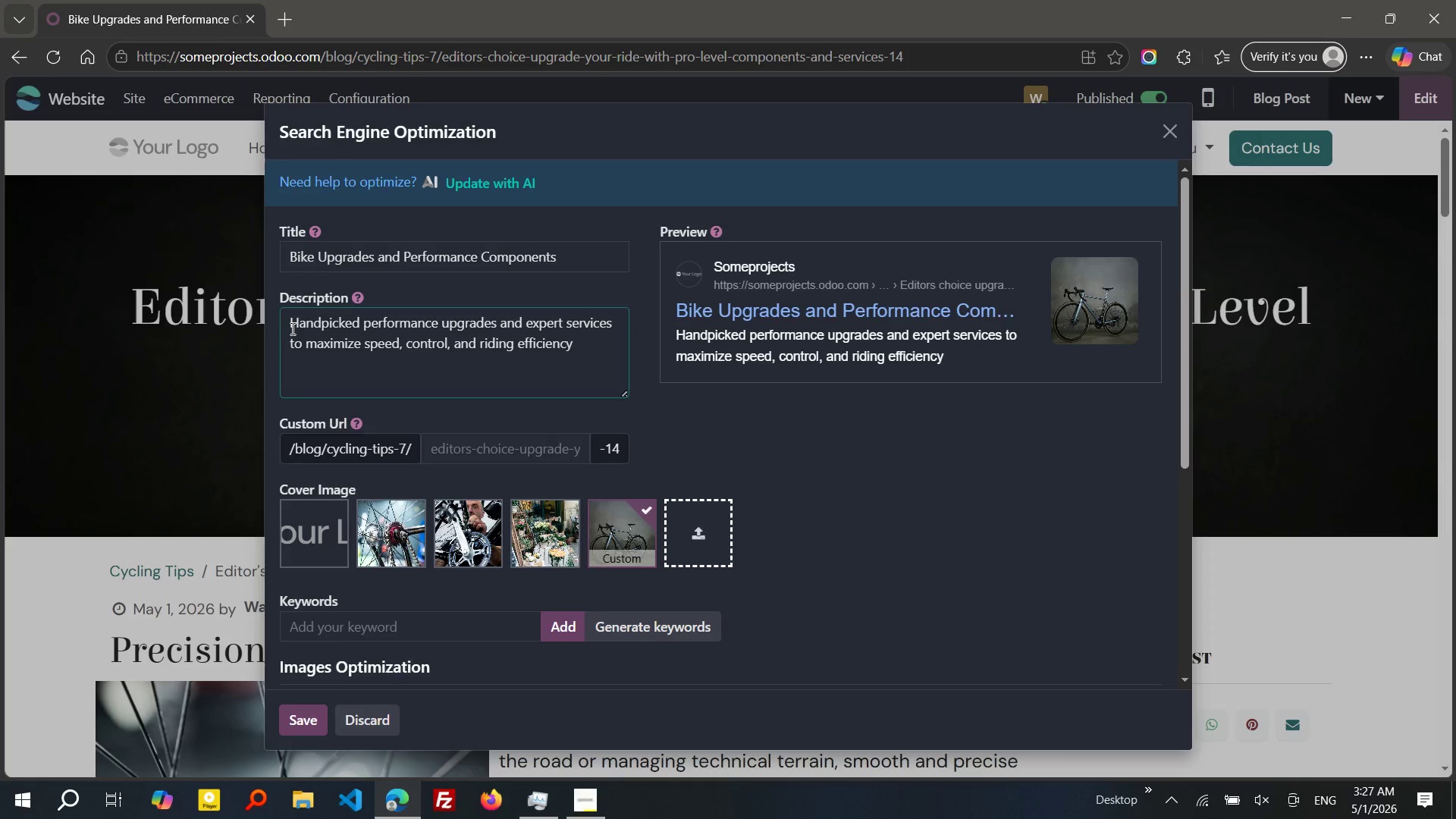 
left_click_drag(start_coordinate=[291, 328], to_coordinate=[604, 359])
 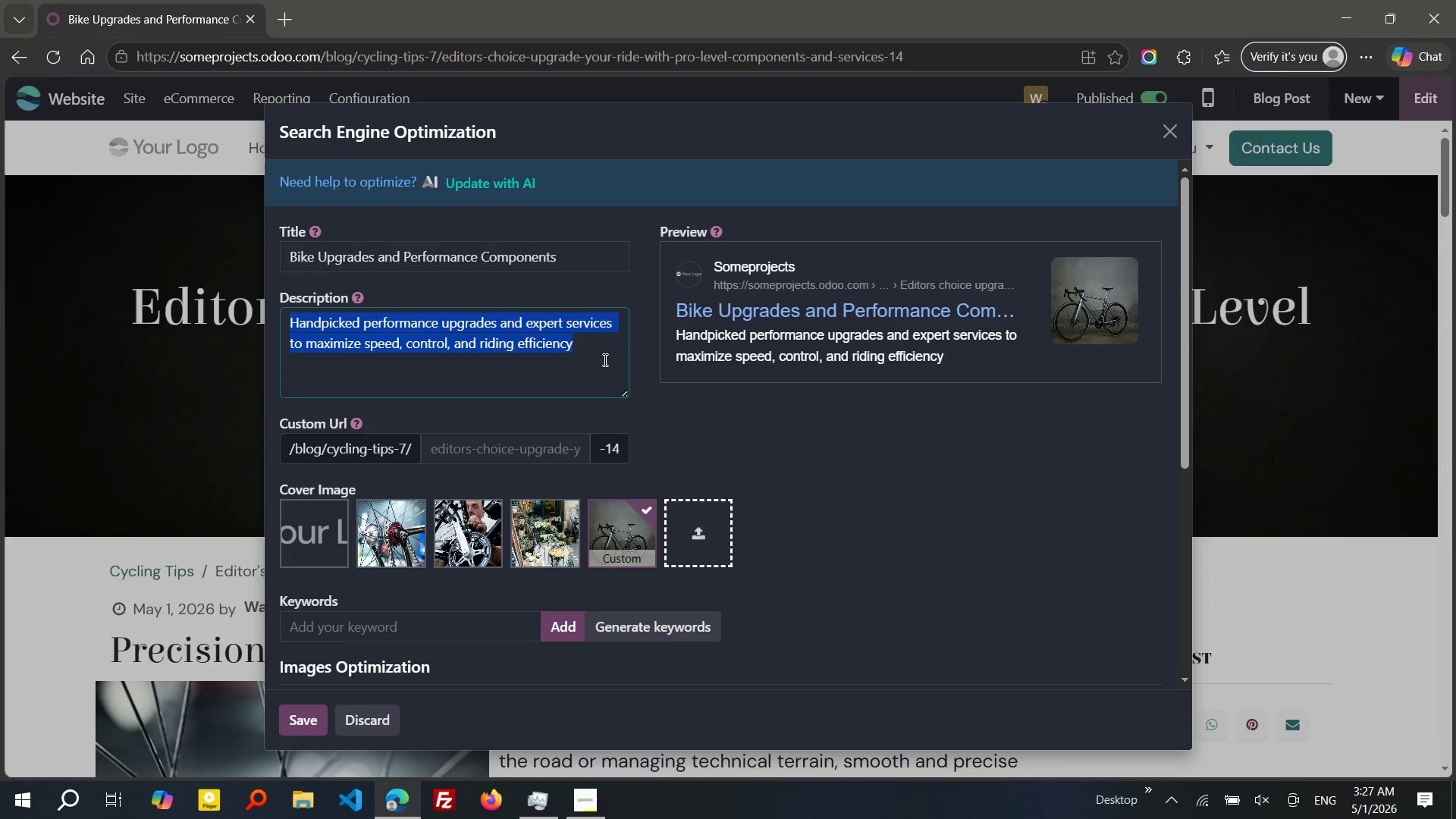 
type(DISCOver expert-recomme)
key(Tab)
type( bike upgrades)
 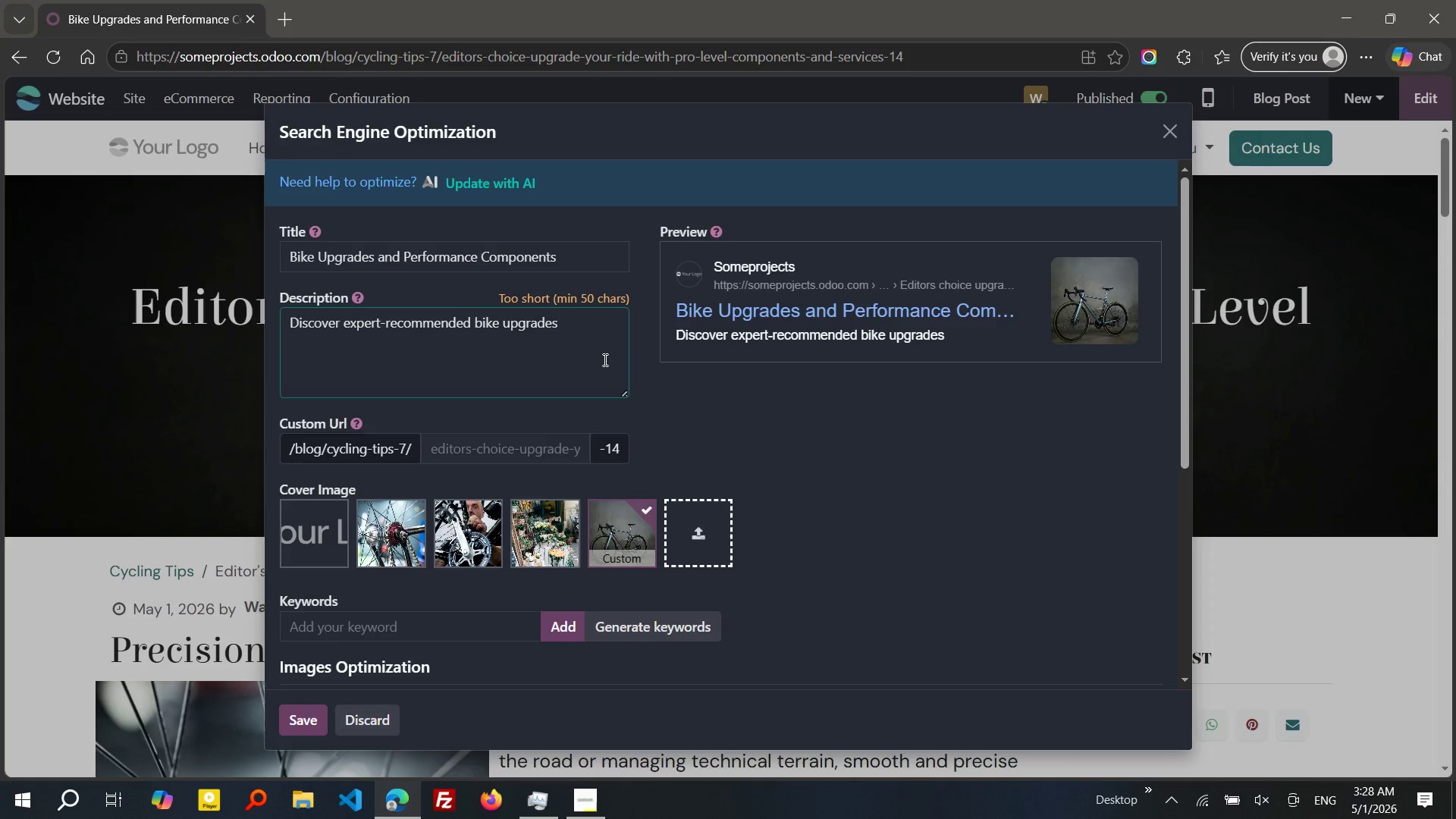 
wait(13.2)
 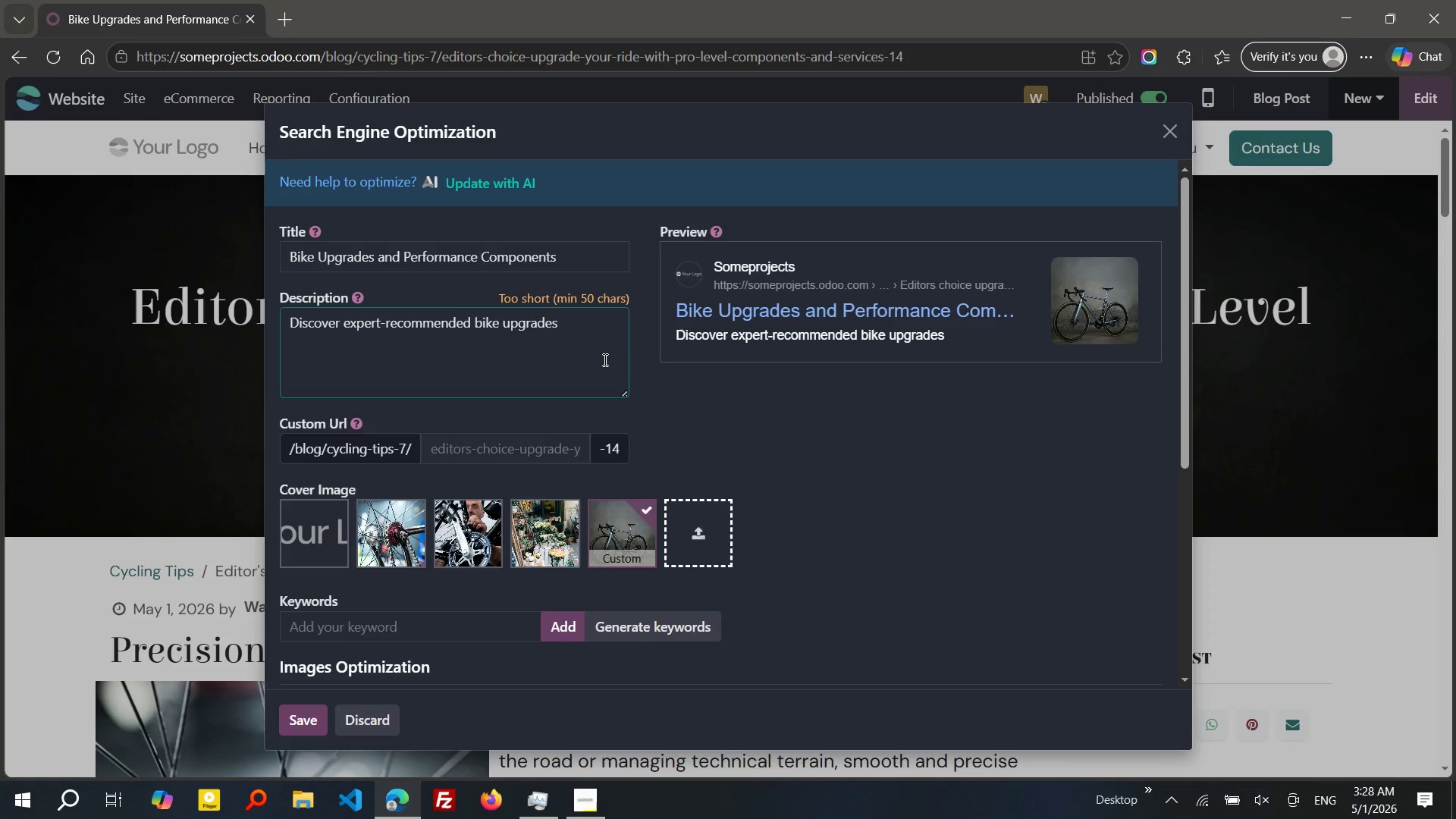 
type( and professonal services to improve speed, control, and perf)
 